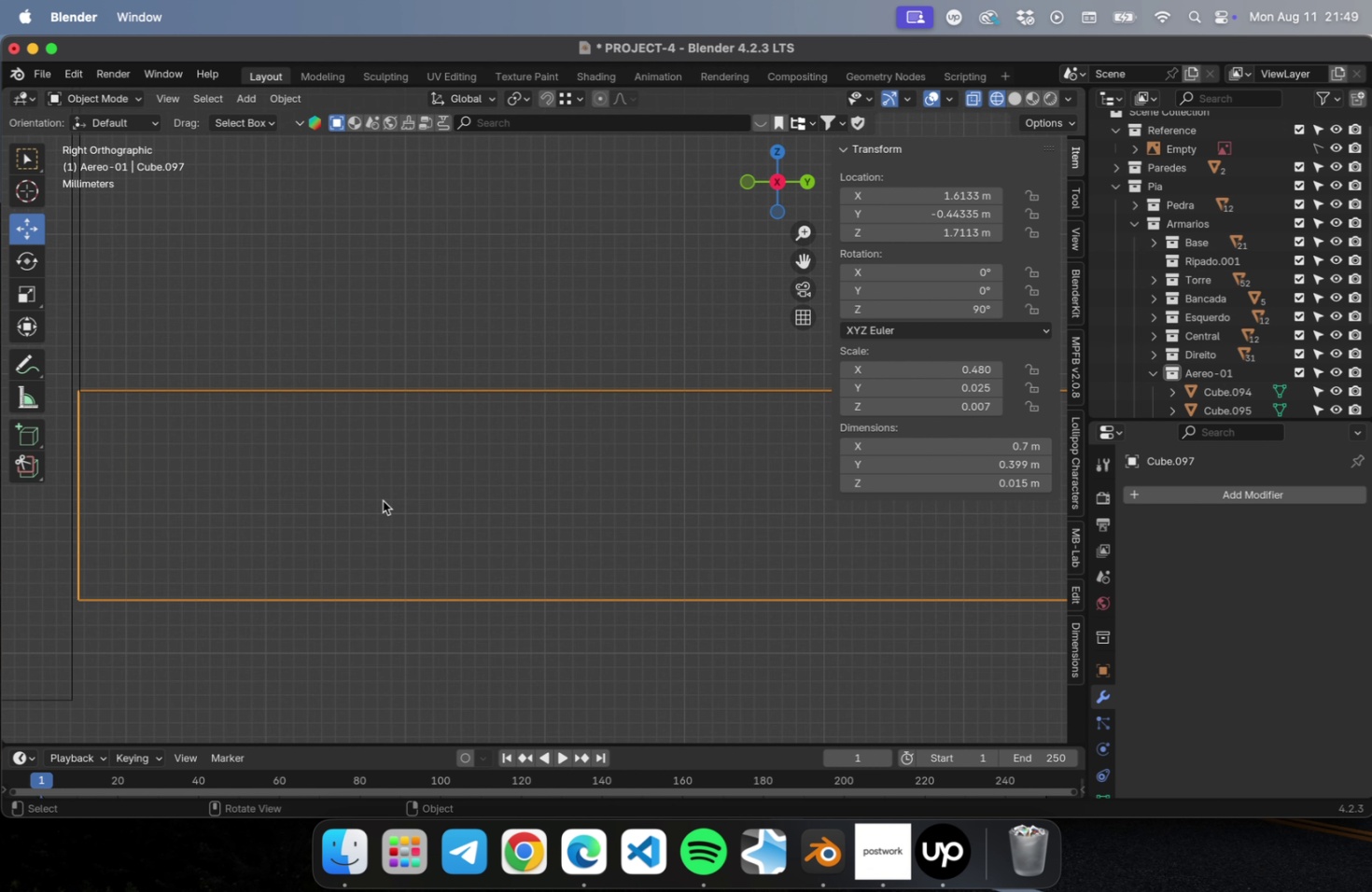 
hold_key(key=ShiftLeft, duration=0.55)
 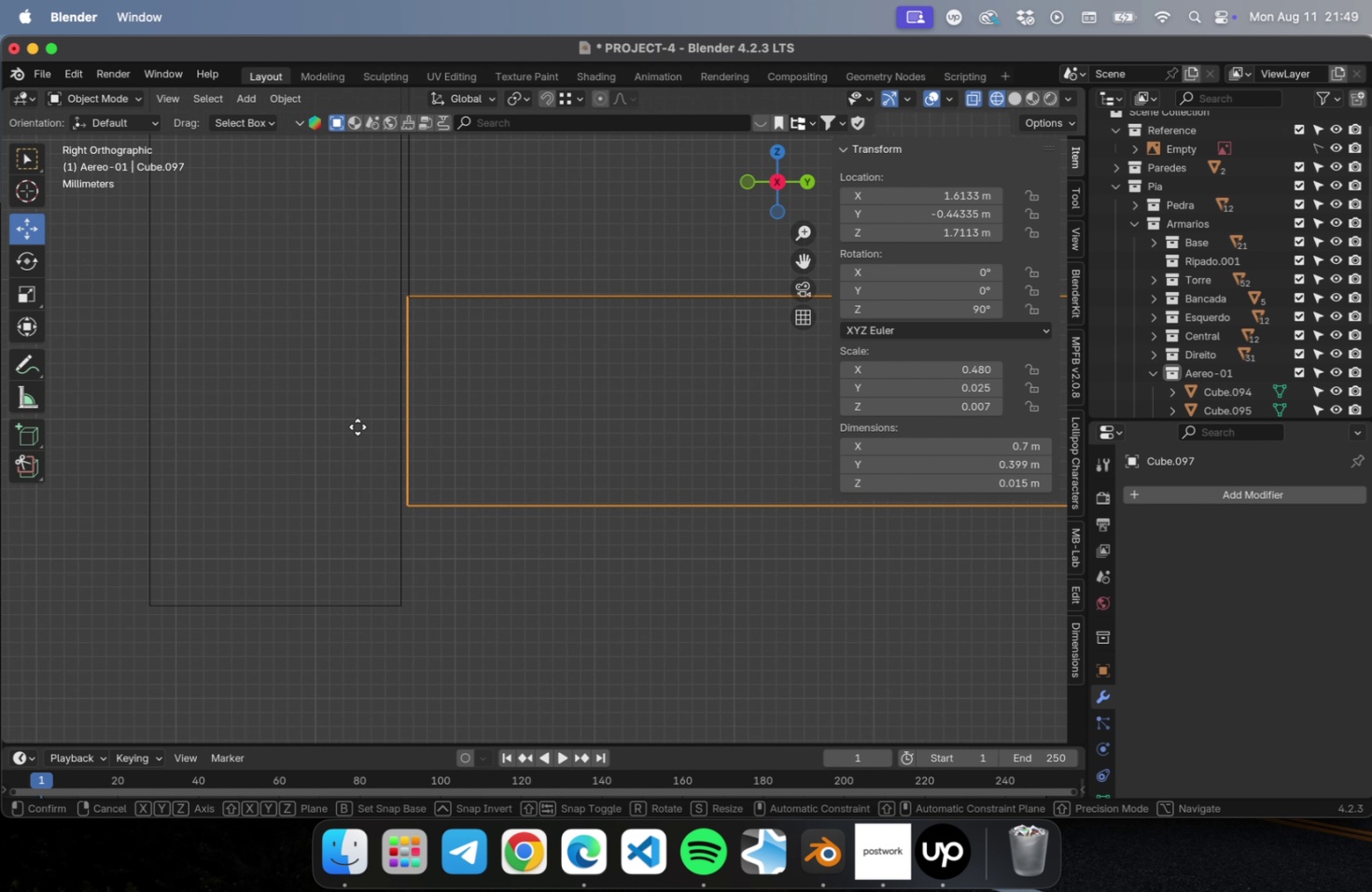 
key(G)
 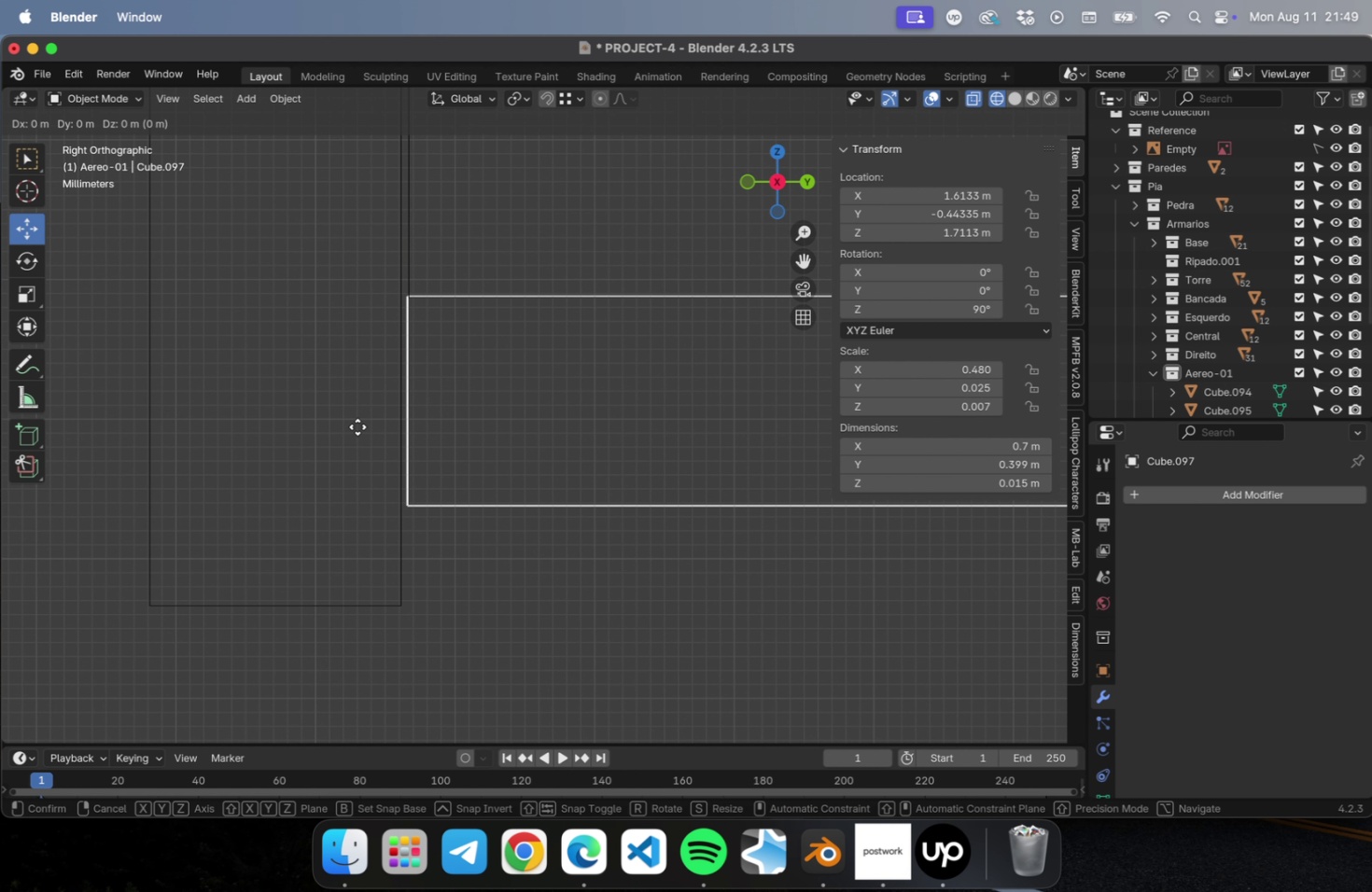 
key(Shift+Tab)
 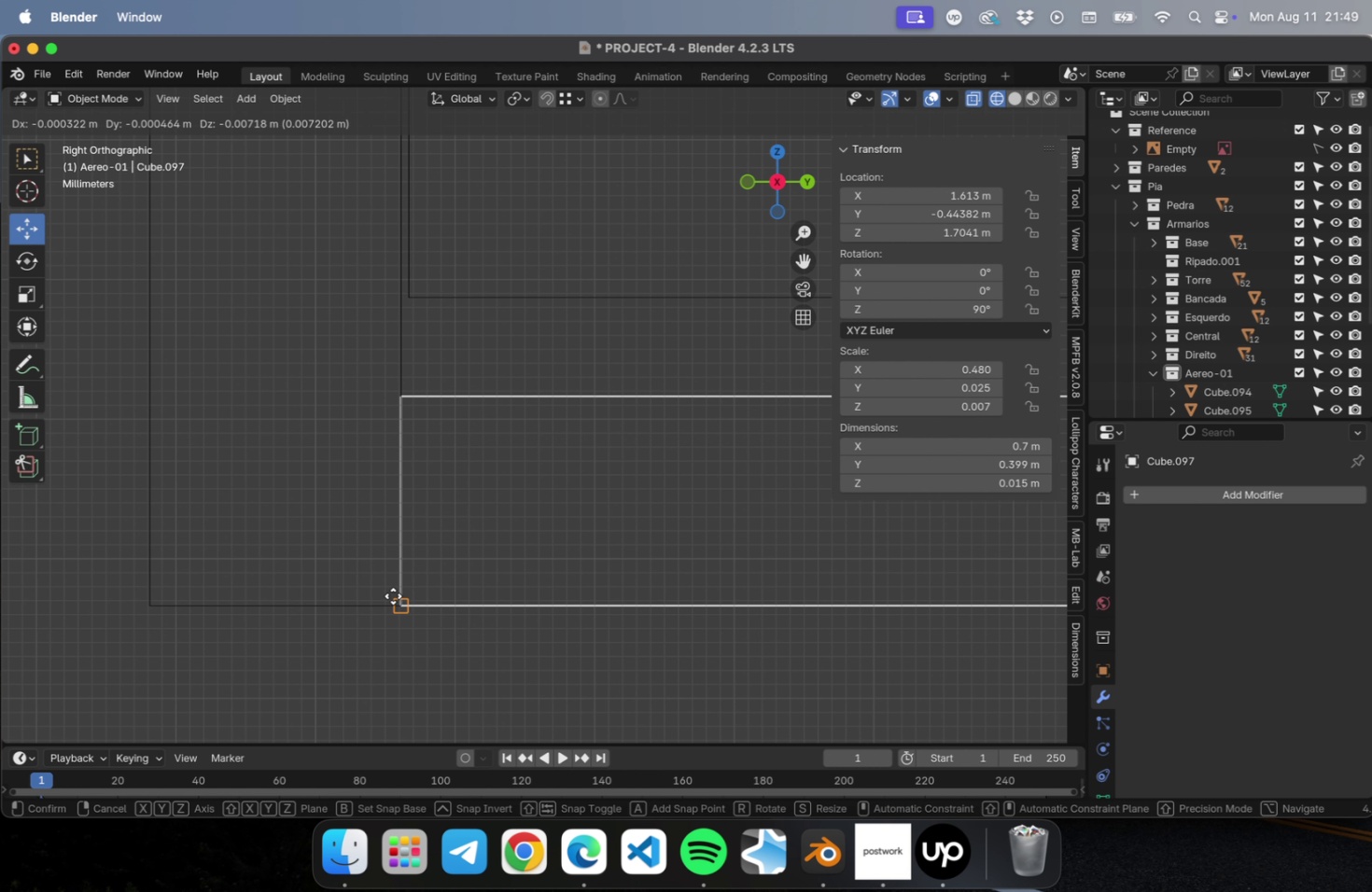 
scroll: coordinate [317, 498], scroll_direction: down, amount: 22.0
 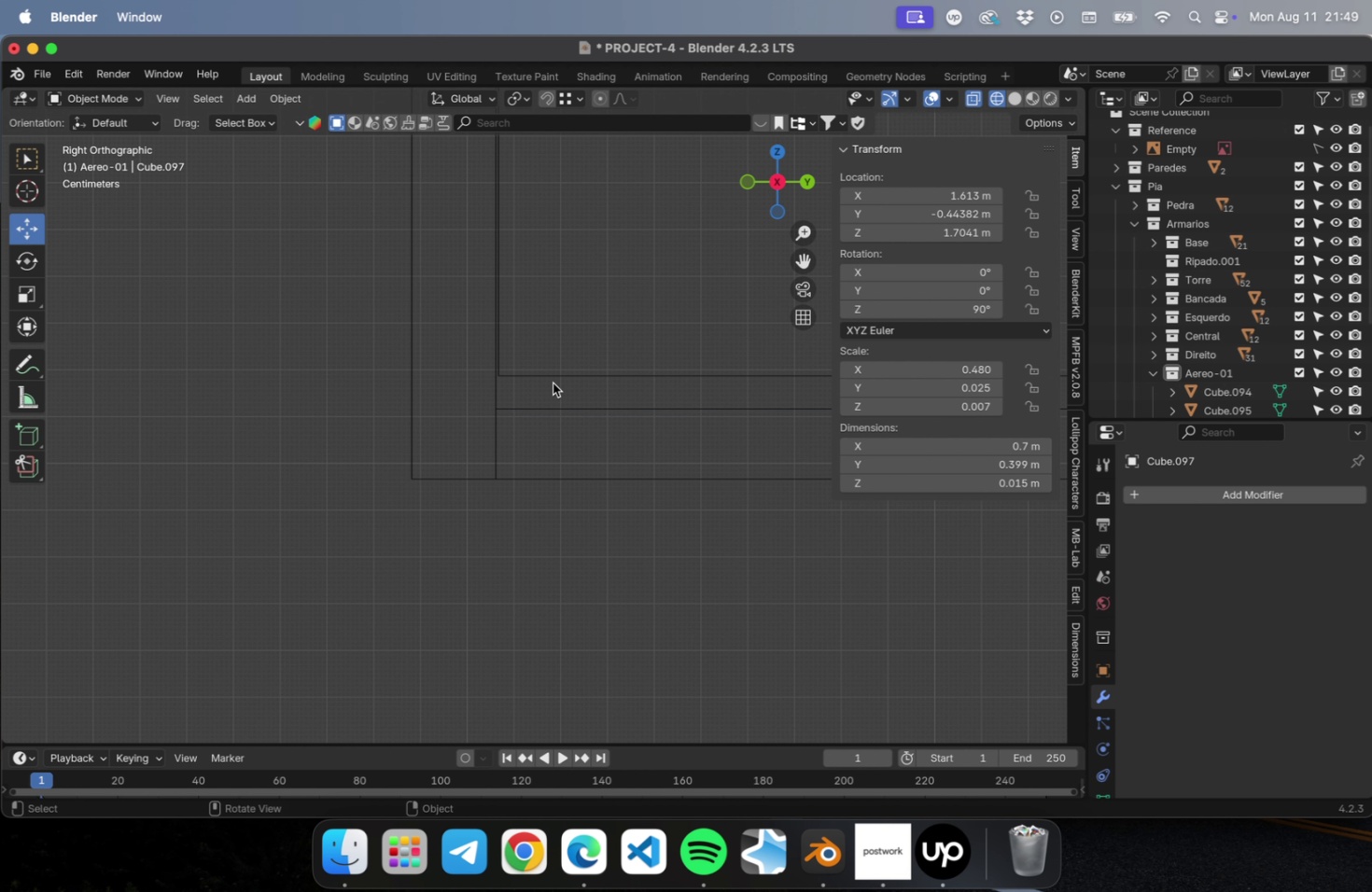 
left_click([552, 379])
 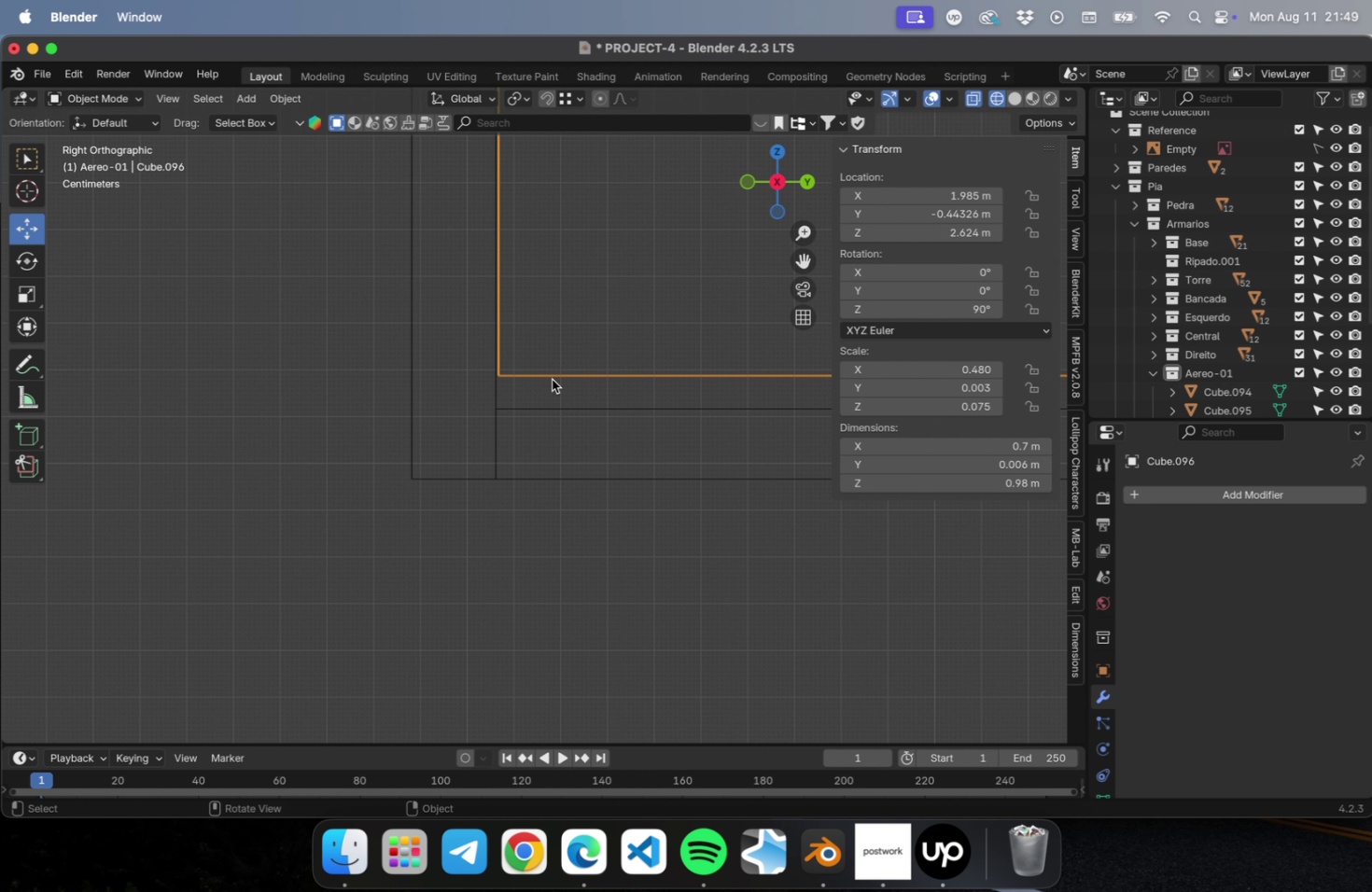 
key(Tab)
 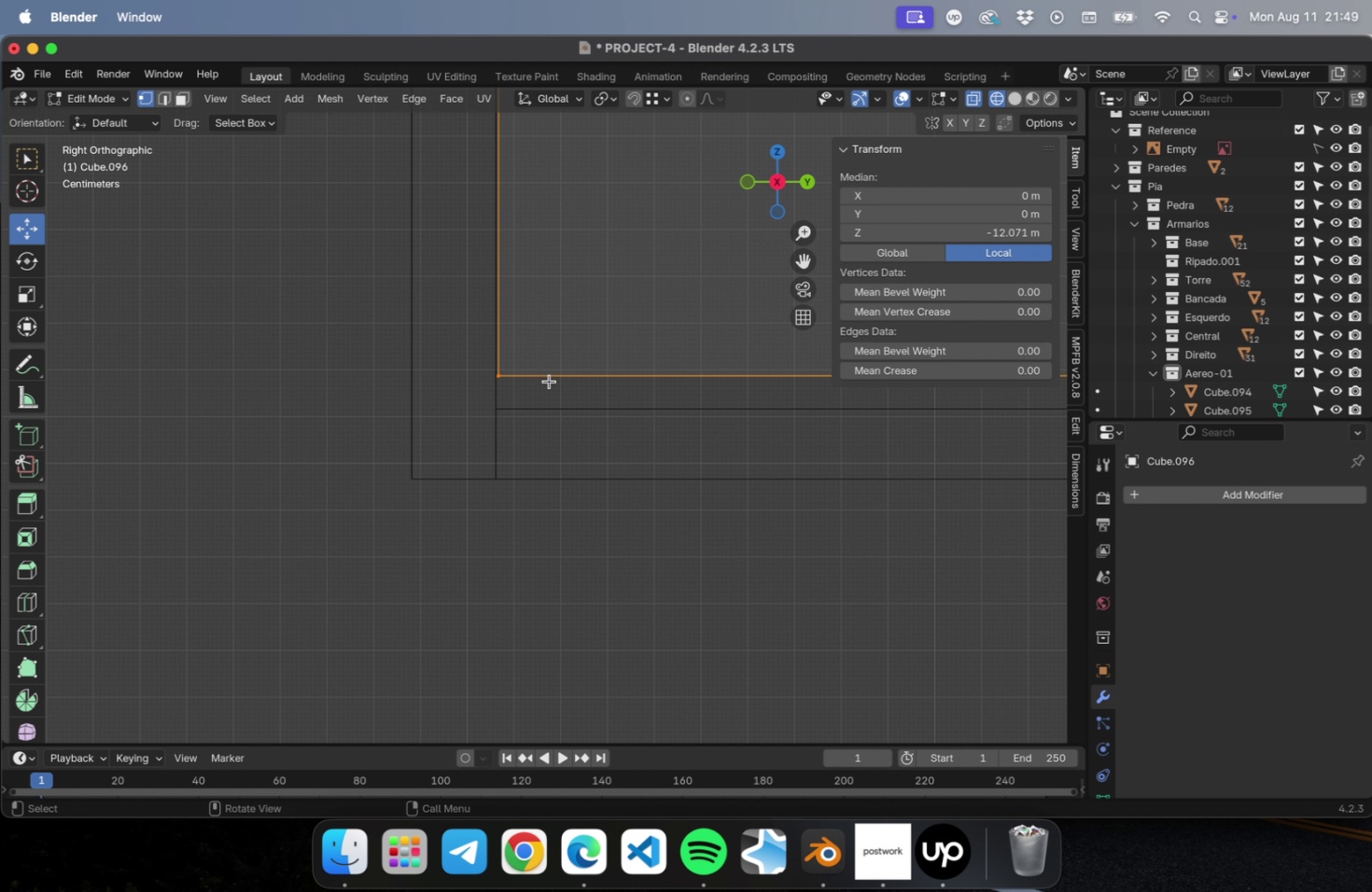 
scroll: coordinate [553, 392], scroll_direction: up, amount: 30.0
 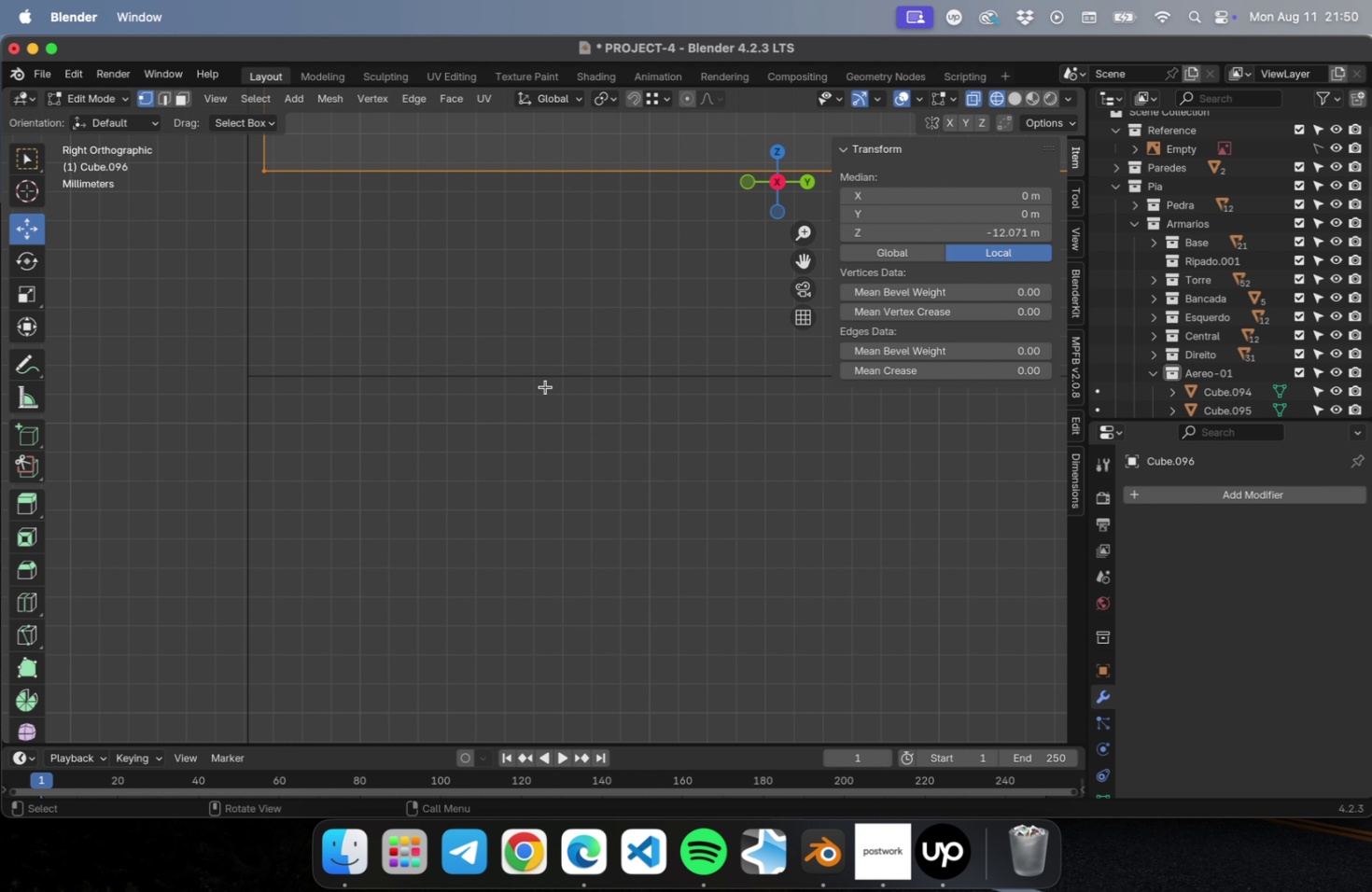 
type(gz)
 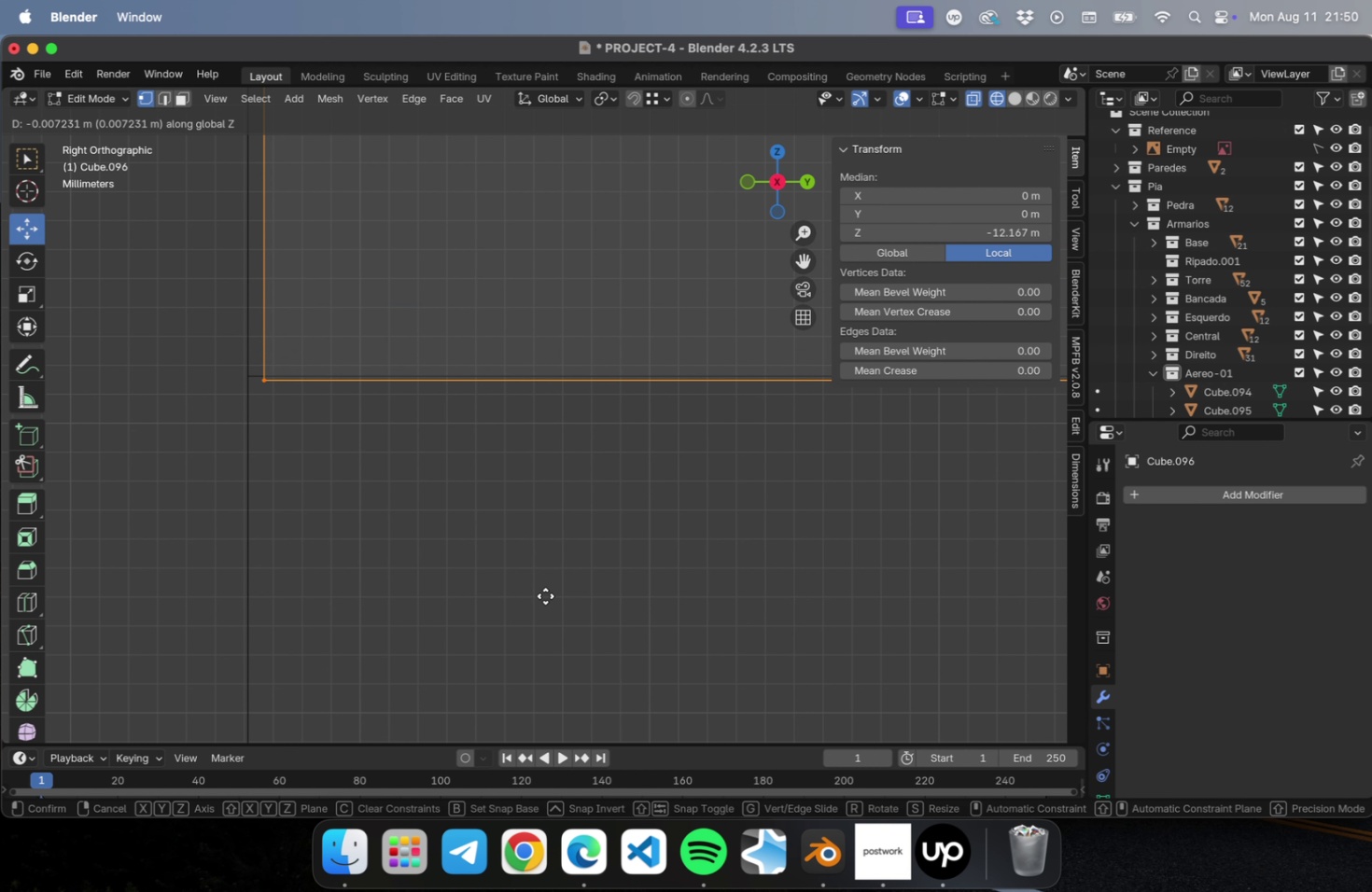 
left_click([547, 590])
 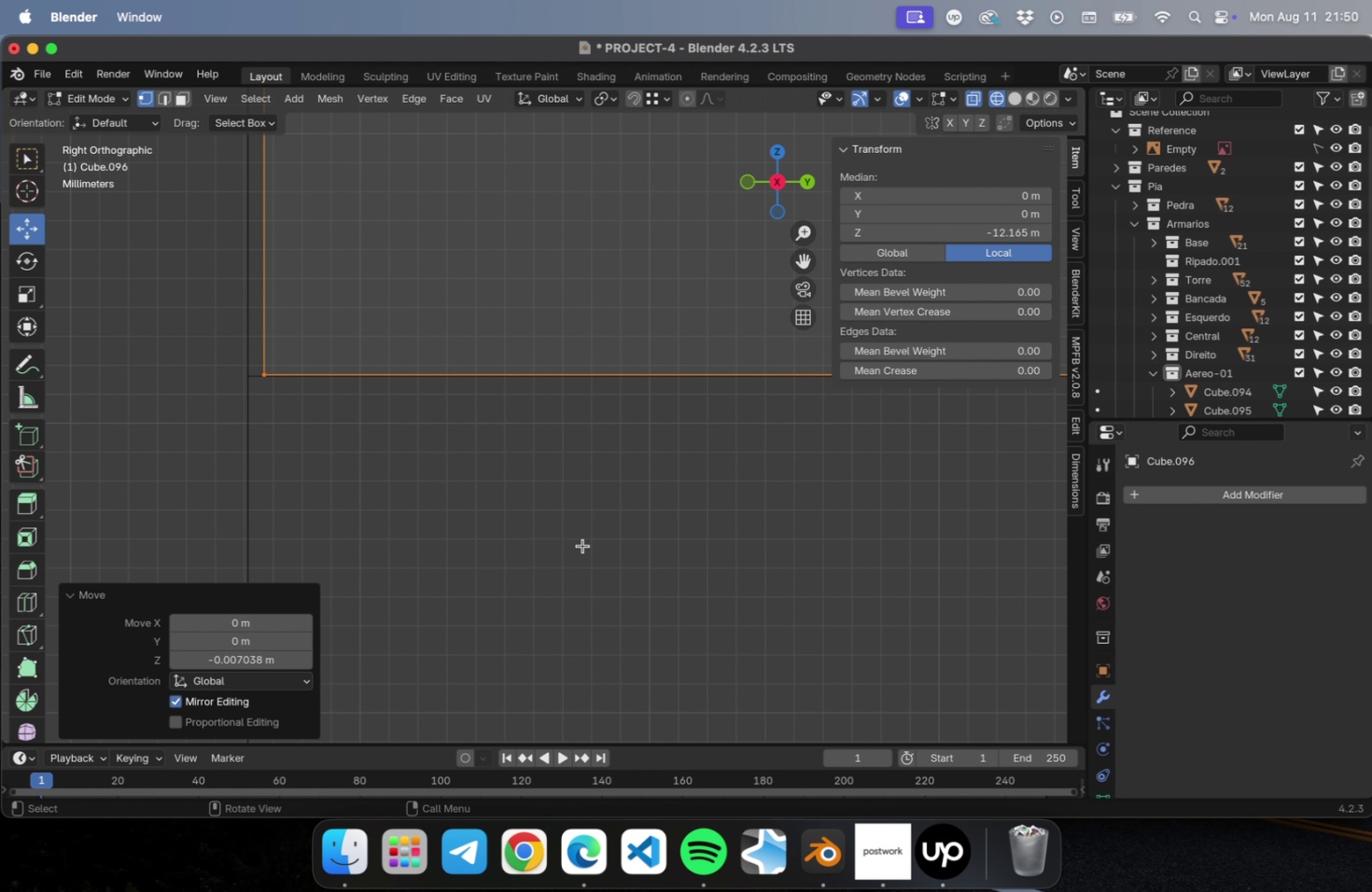 
scroll: coordinate [616, 489], scroll_direction: down, amount: 34.0
 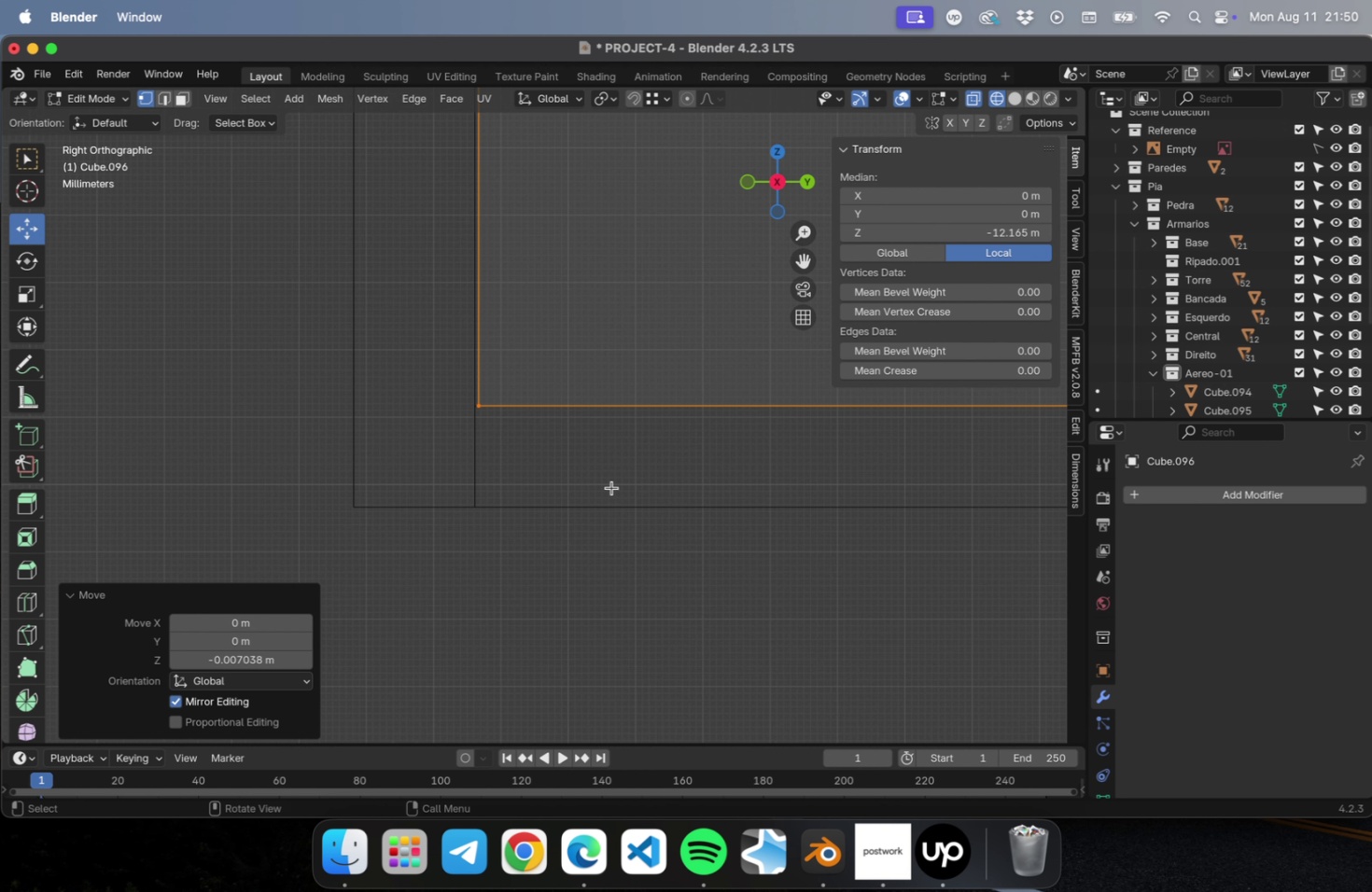 
key(Meta+S)
 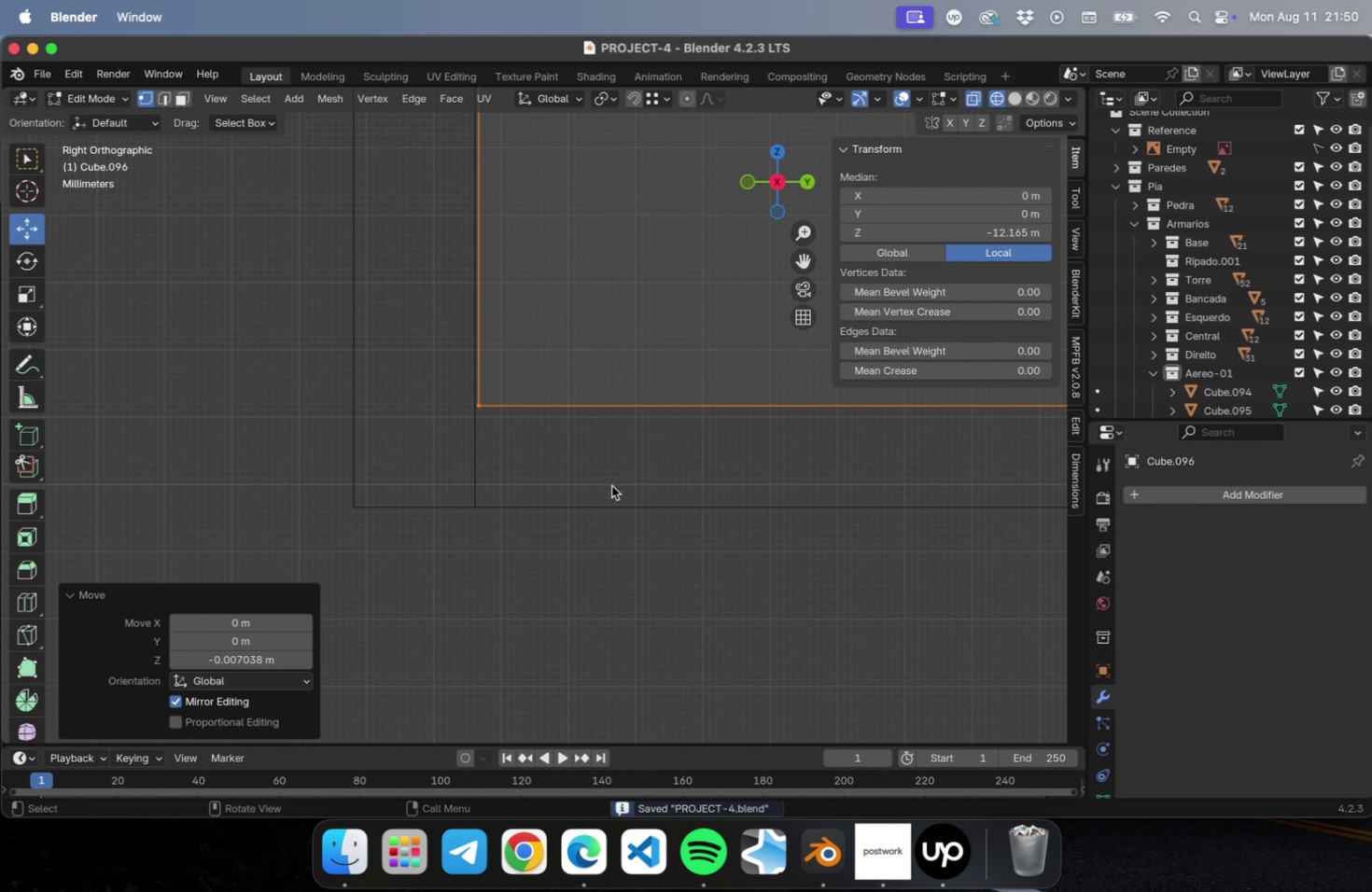 
scroll: coordinate [593, 440], scroll_direction: down, amount: 75.0
 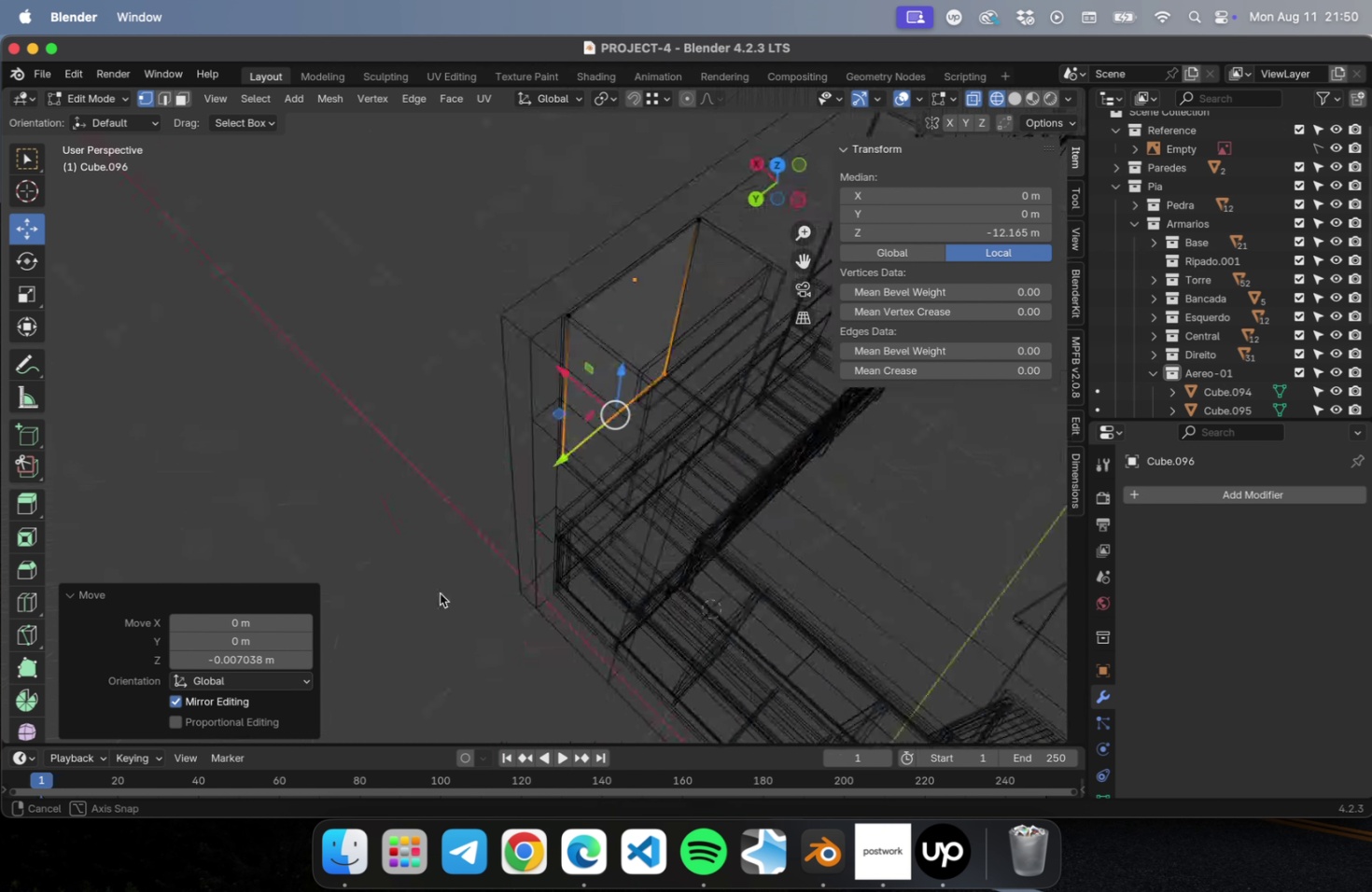 
key(NumLock)
 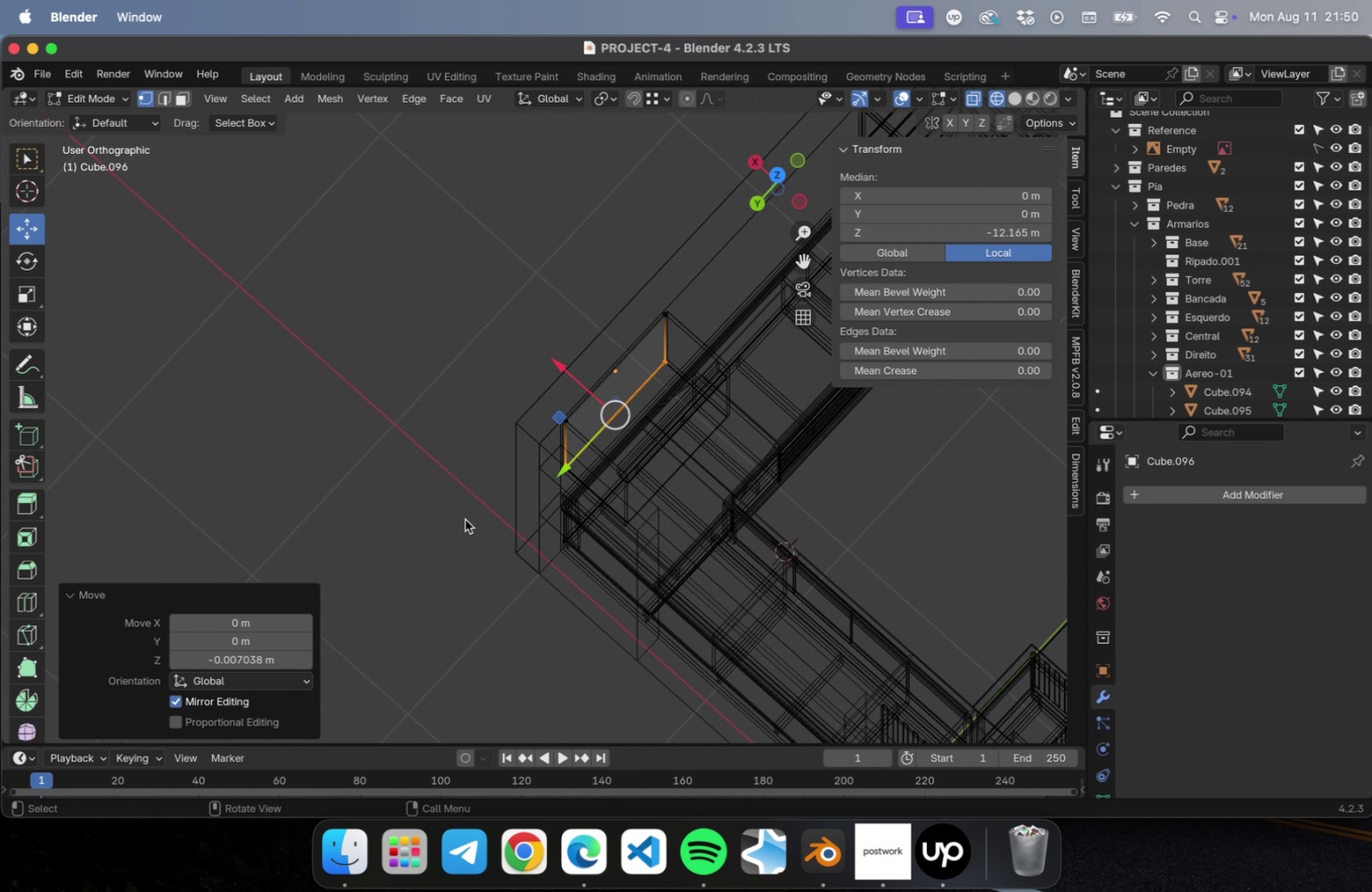 
key(Numpad7)
 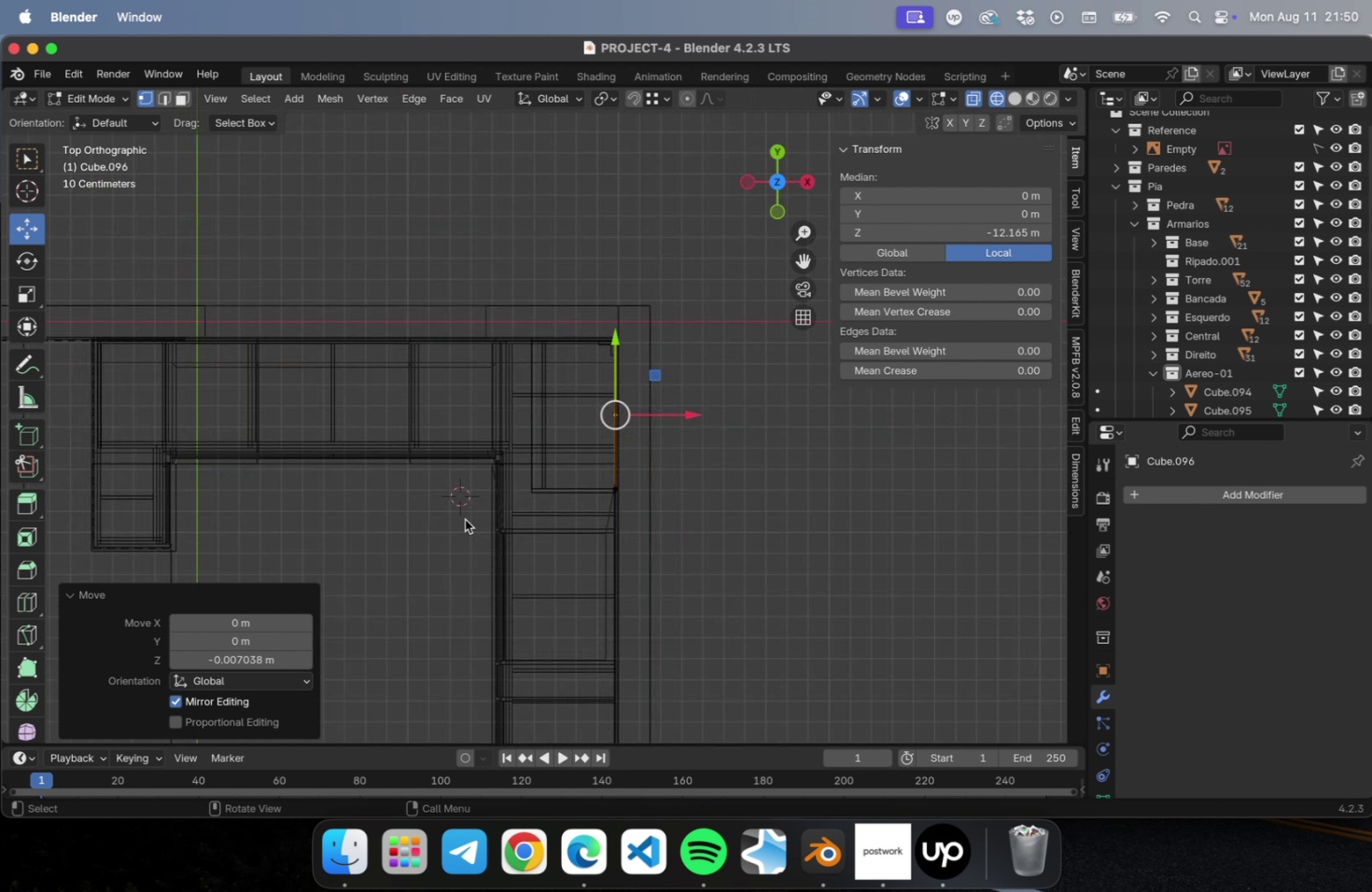 
scroll: coordinate [715, 499], scroll_direction: up, amount: 29.0
 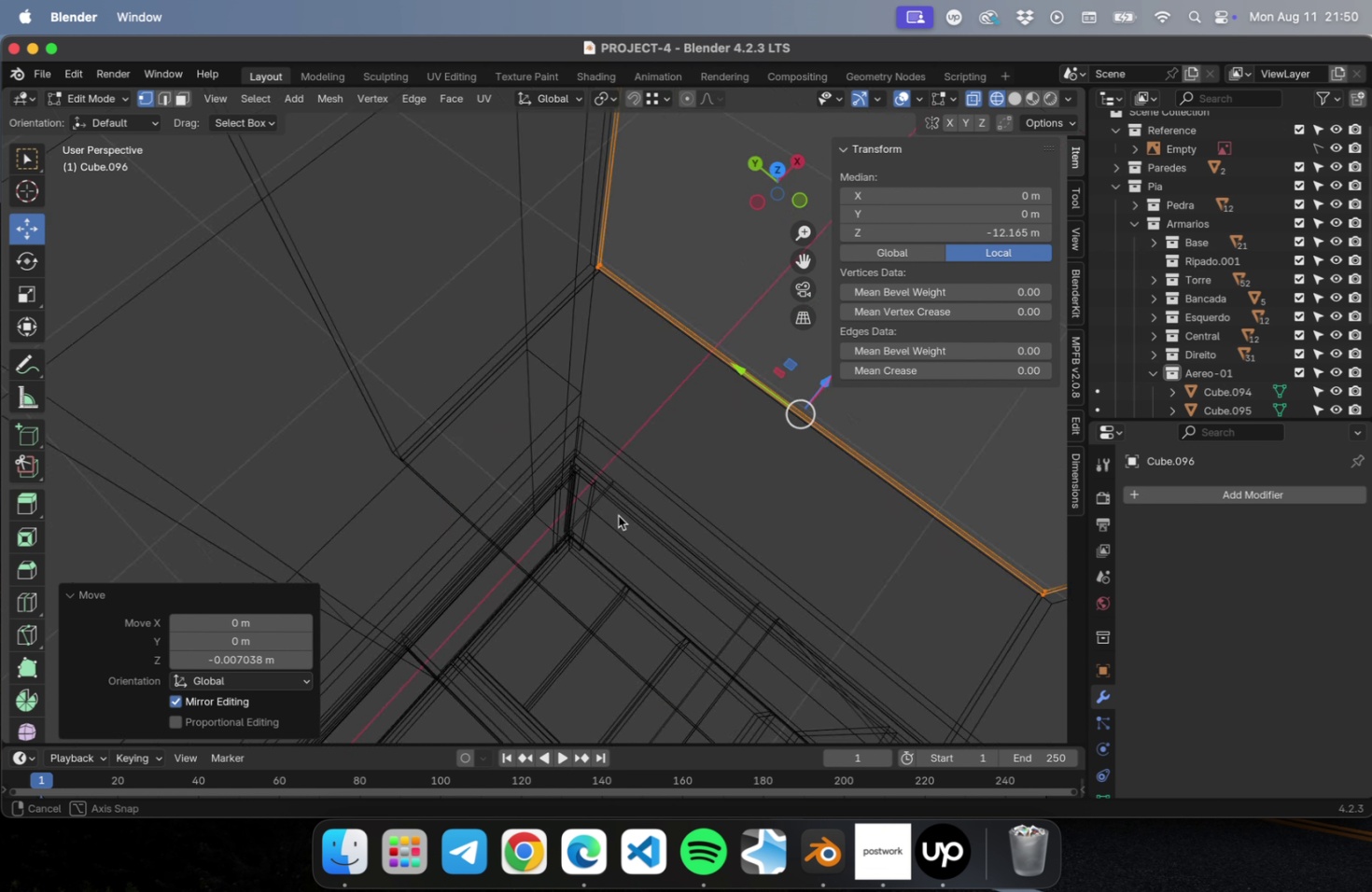 
scroll: coordinate [666, 440], scroll_direction: down, amount: 22.0
 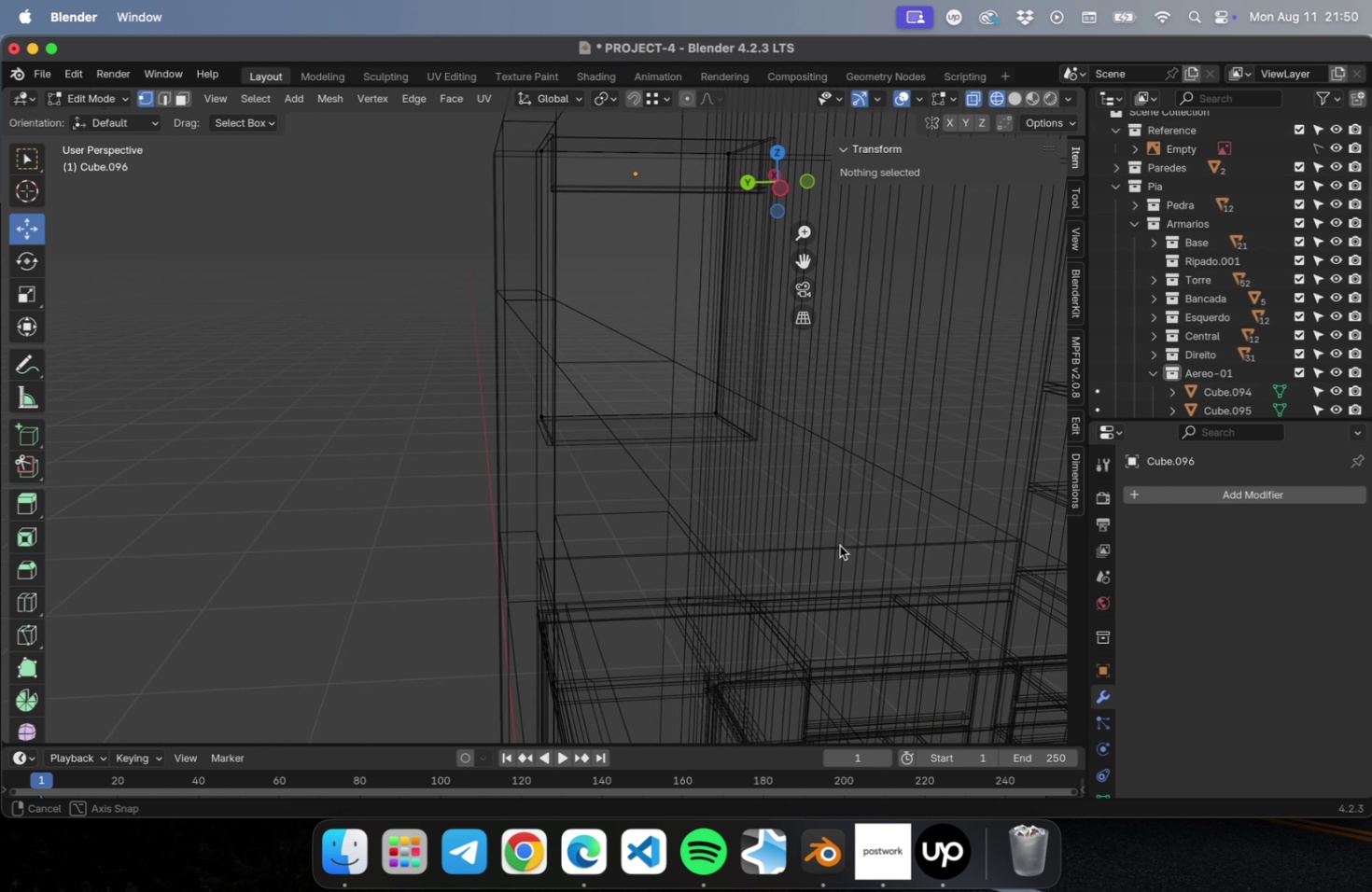 
wait(14.21)
 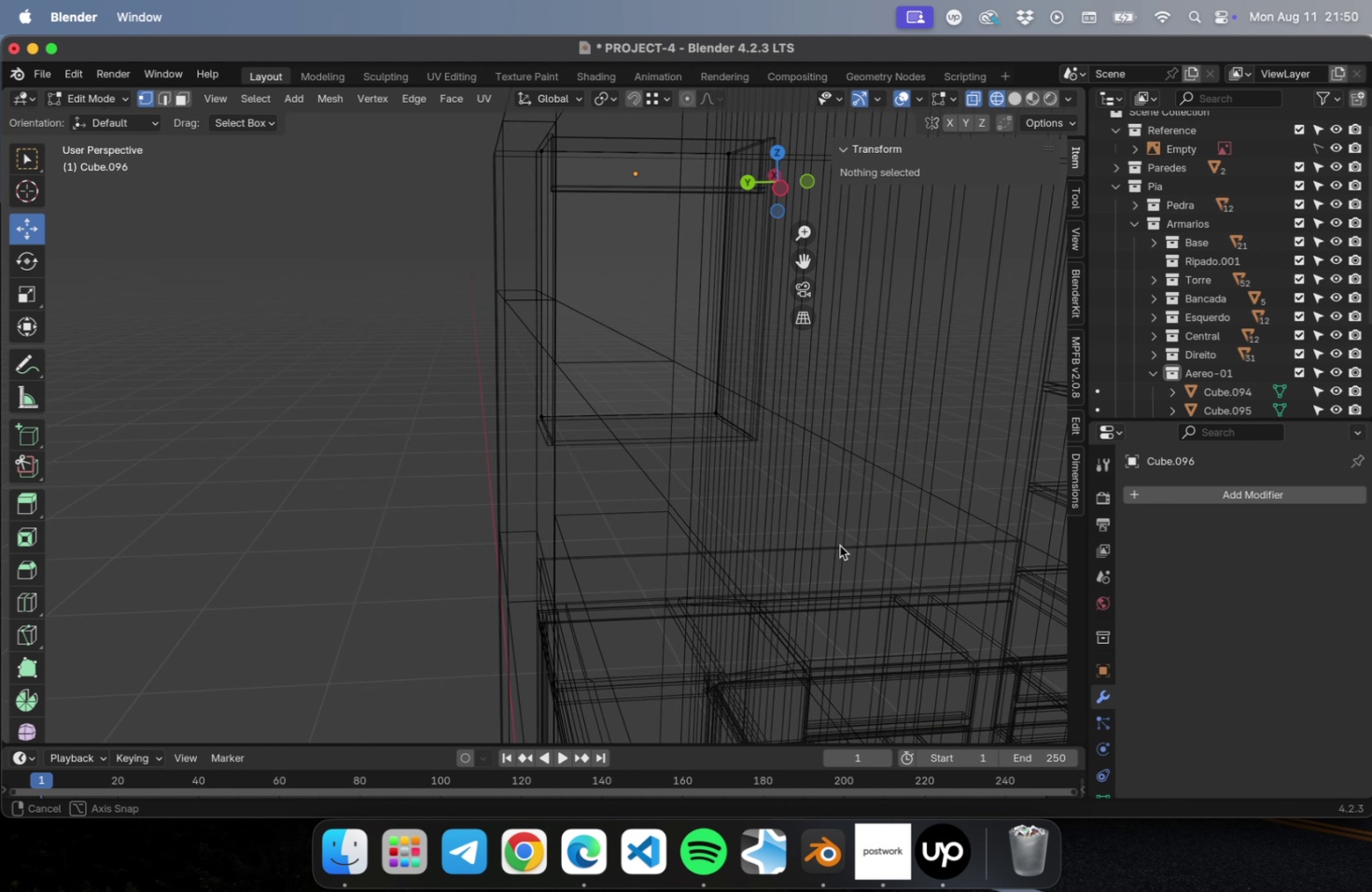 
left_click([630, 484])
 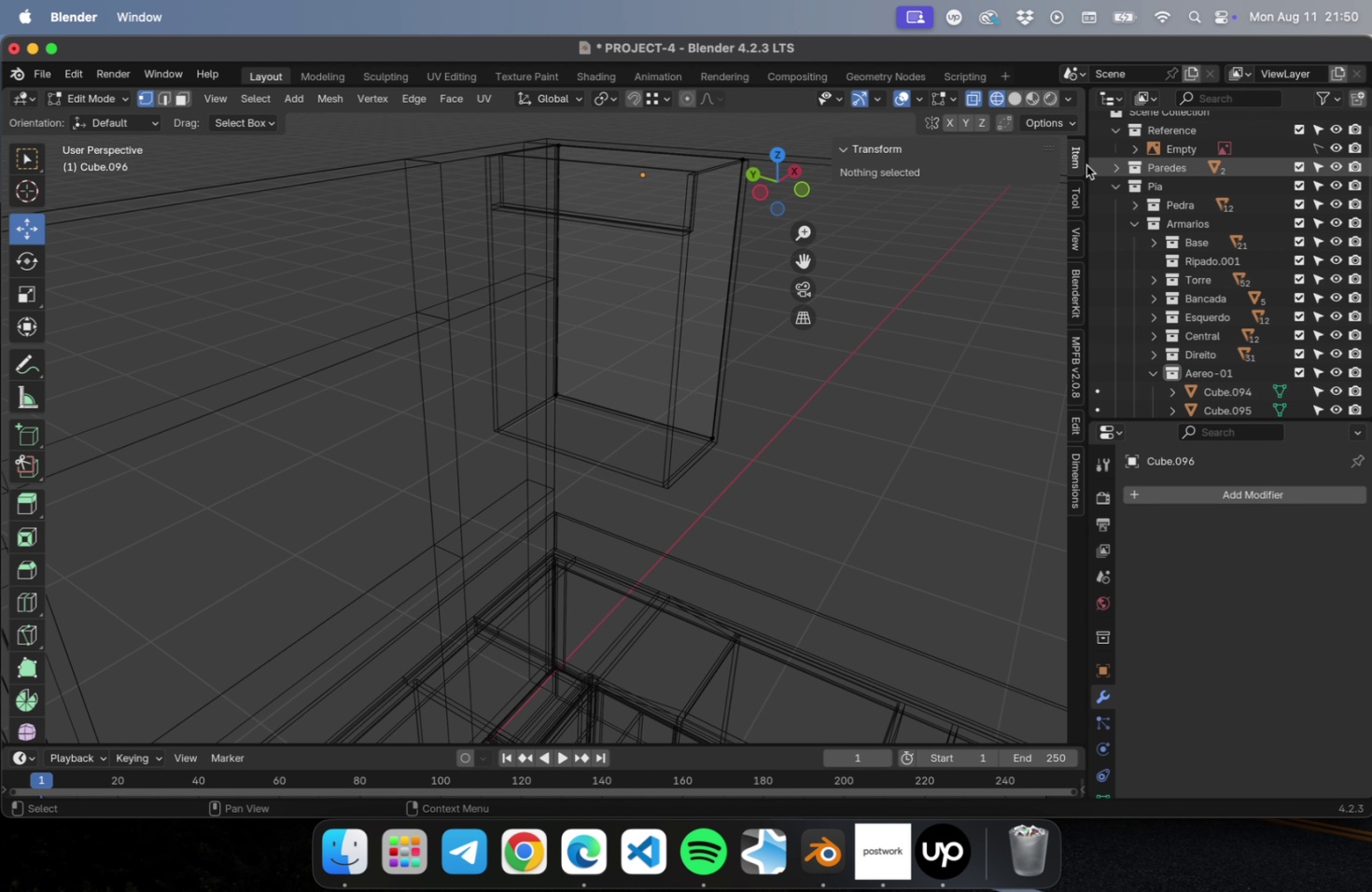 
wait(5.08)
 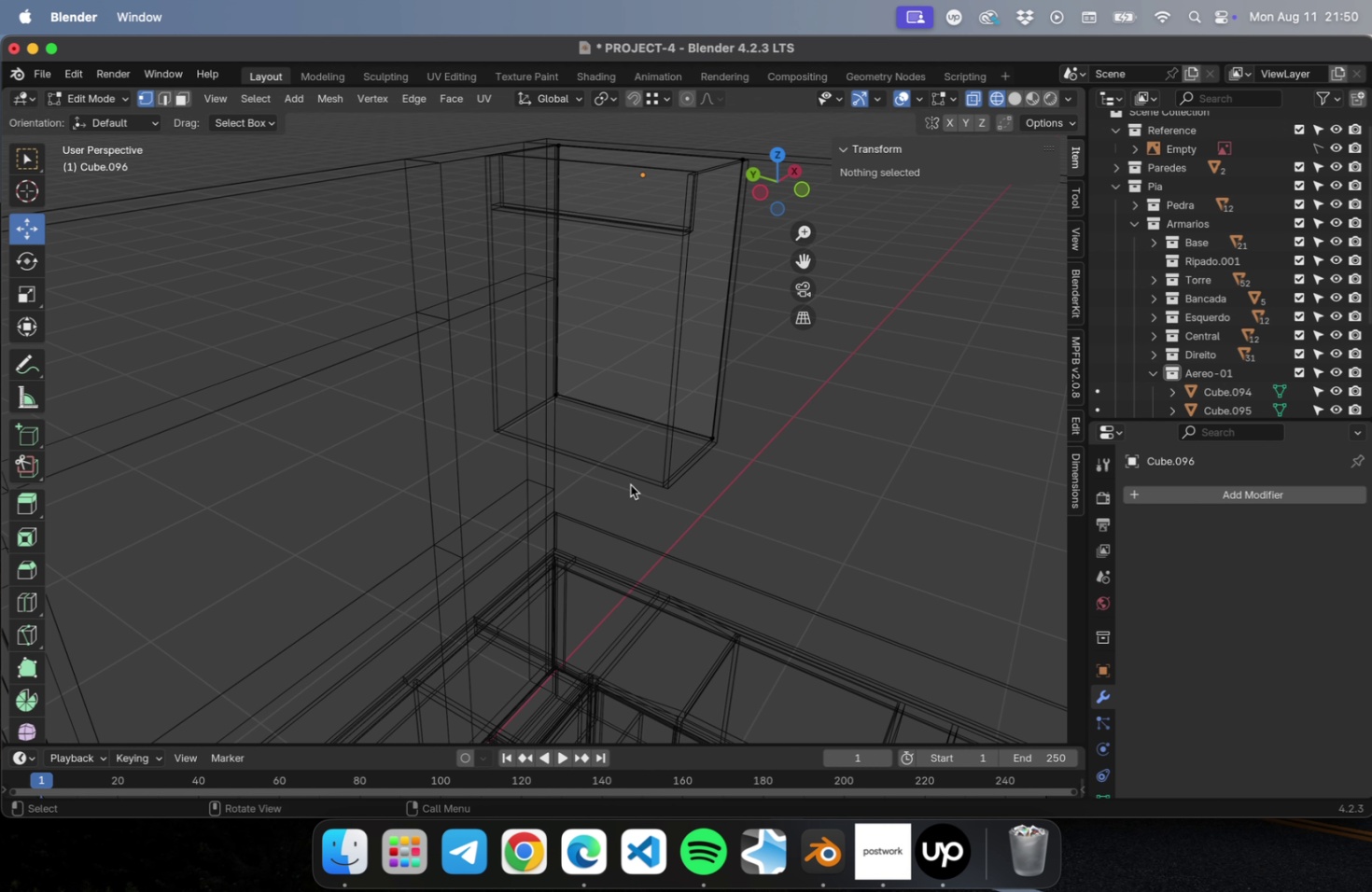 
scroll: coordinate [833, 408], scroll_direction: up, amount: 9.0
 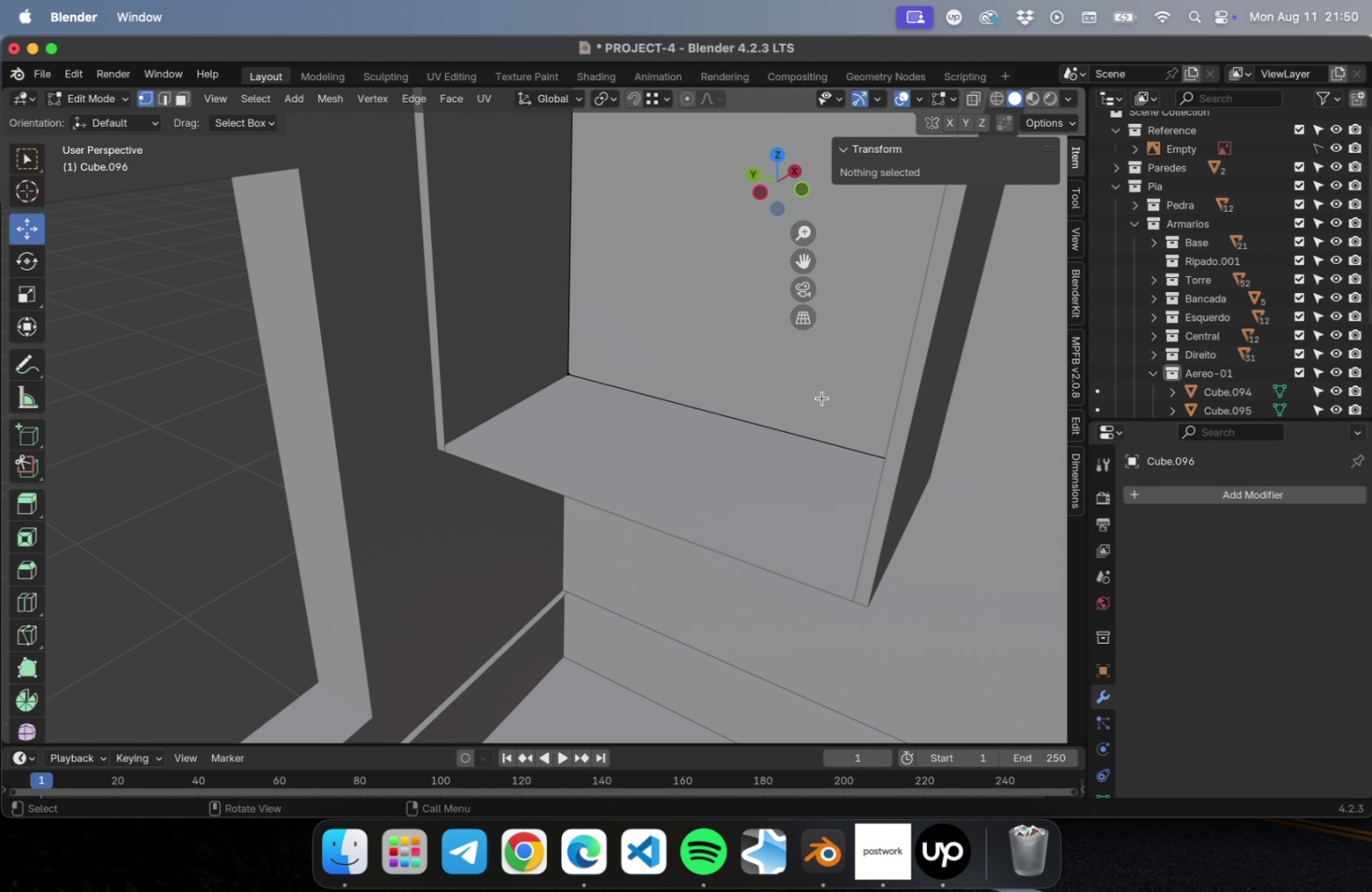 
scroll: coordinate [818, 389], scroll_direction: down, amount: 4.0
 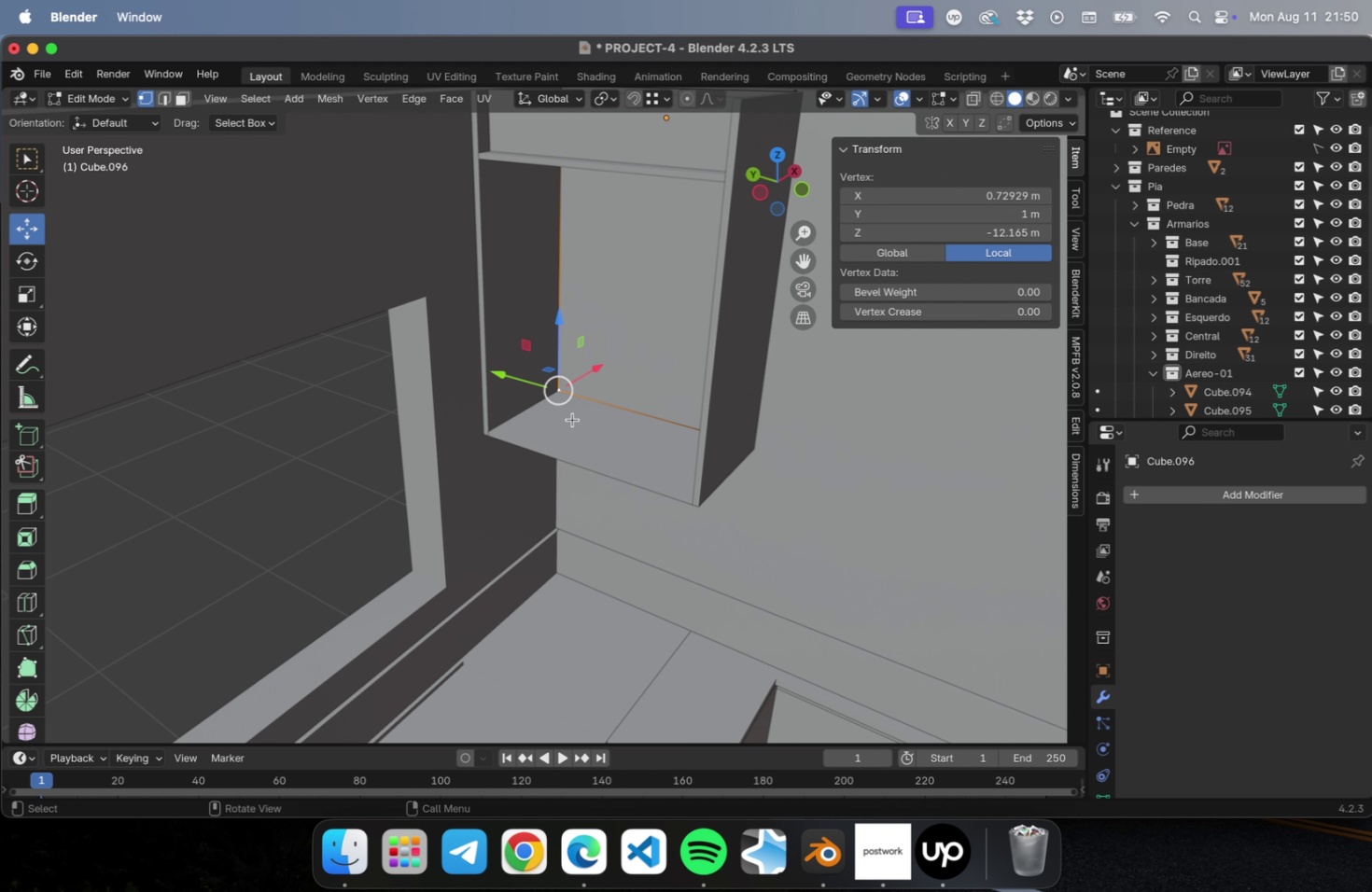 
wait(5.26)
 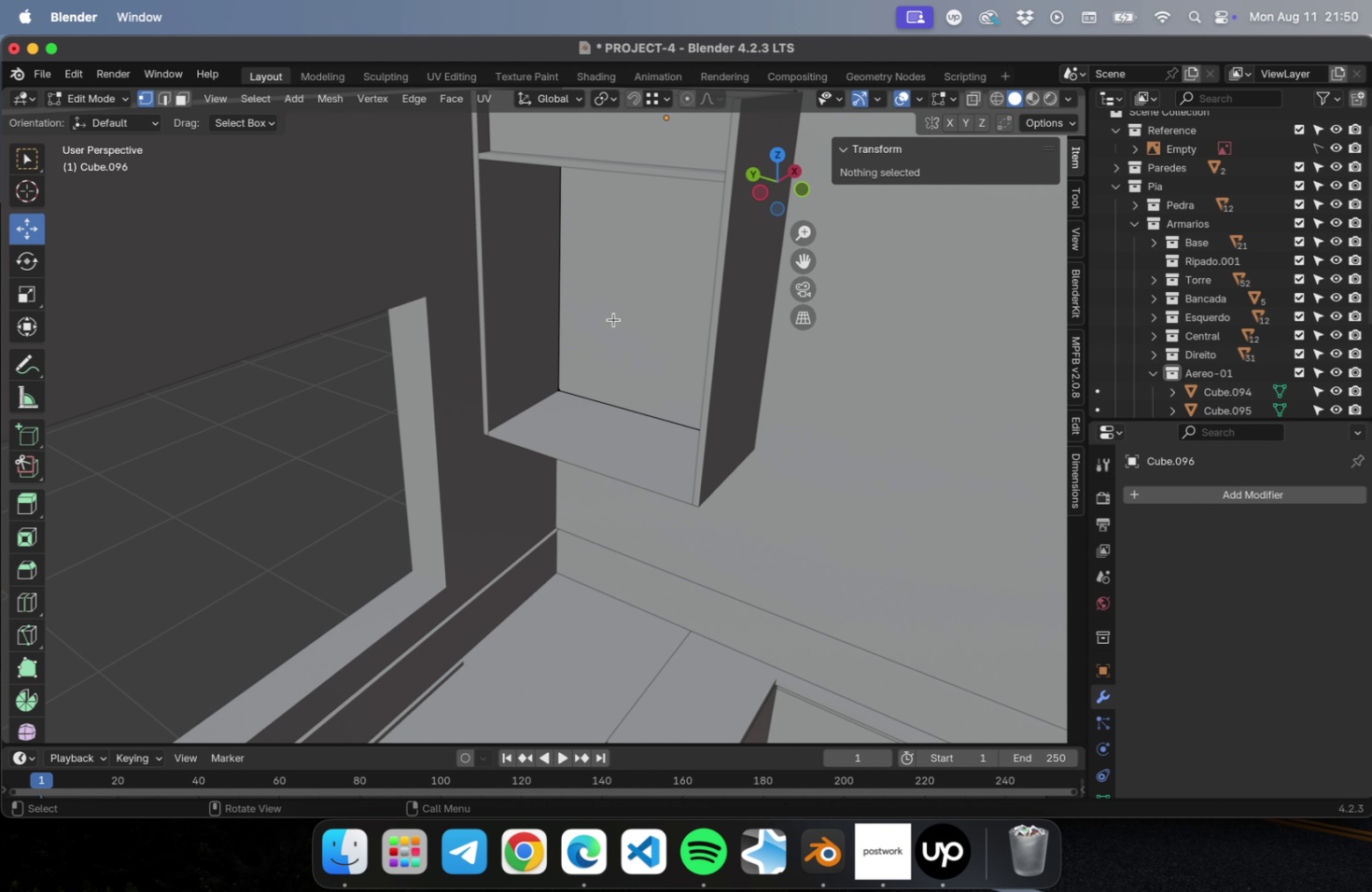 
key(Tab)
 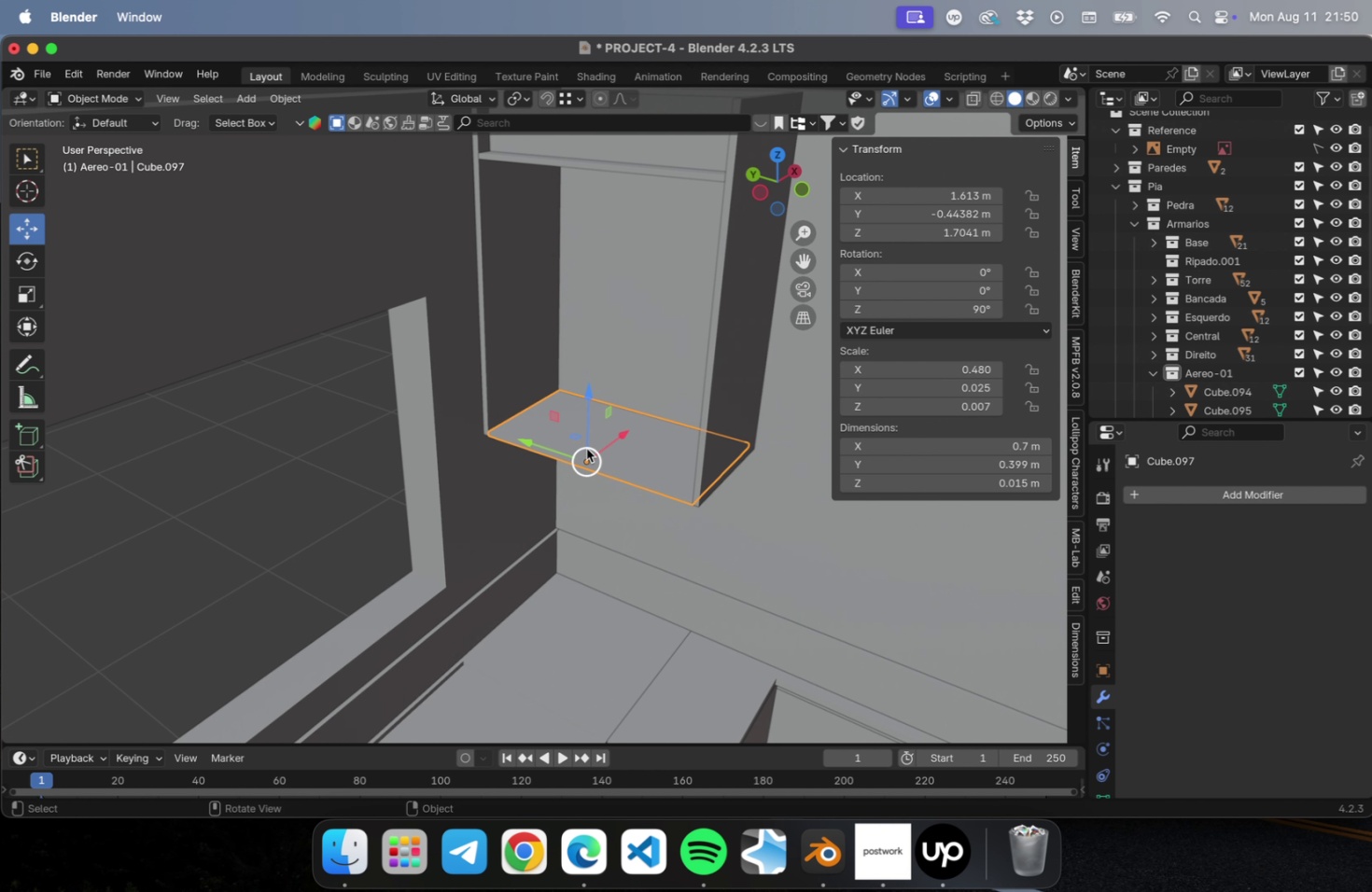 
key(Meta+S)
 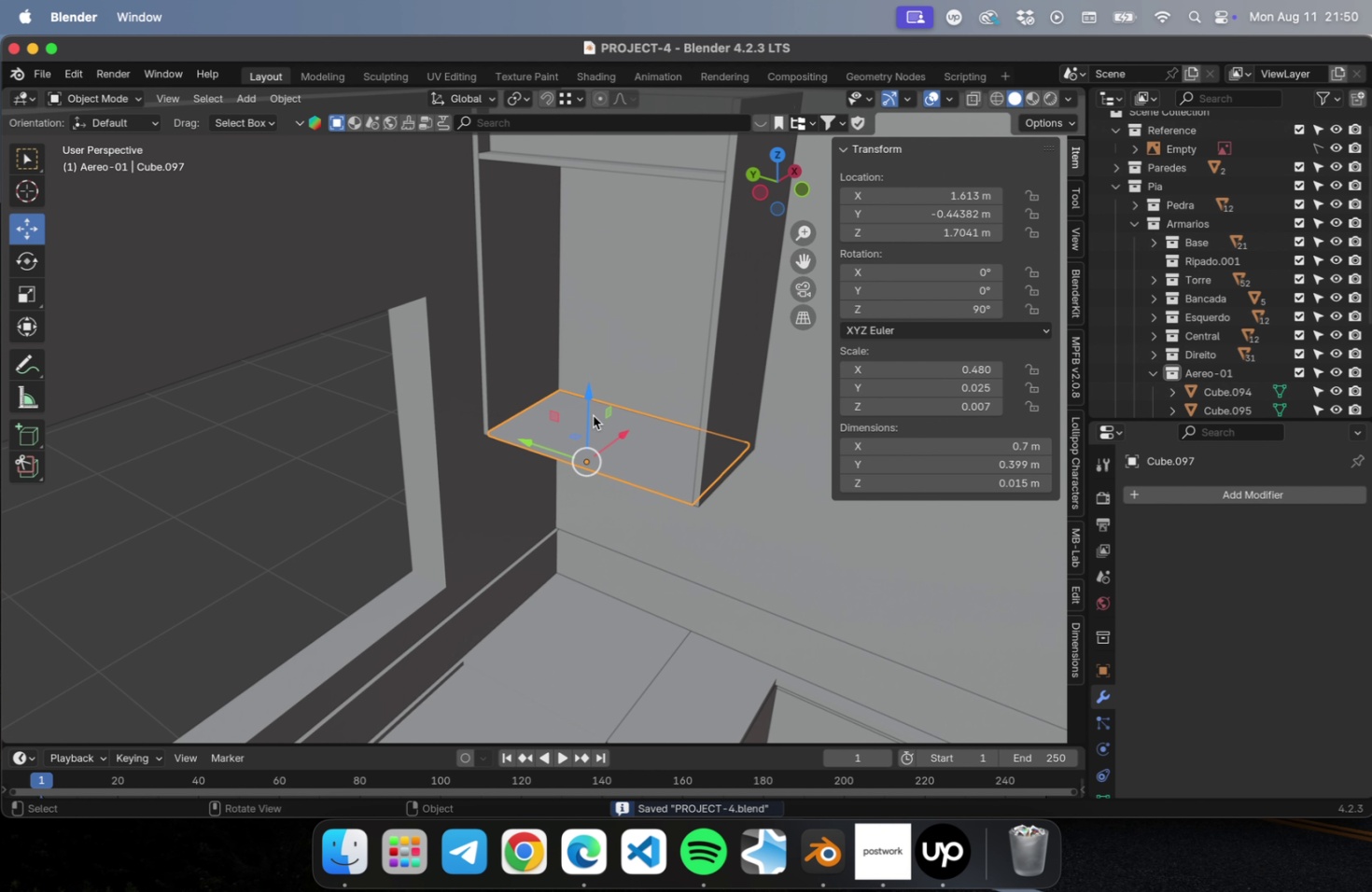 
scroll: coordinate [638, 413], scroll_direction: up, amount: 9.0
 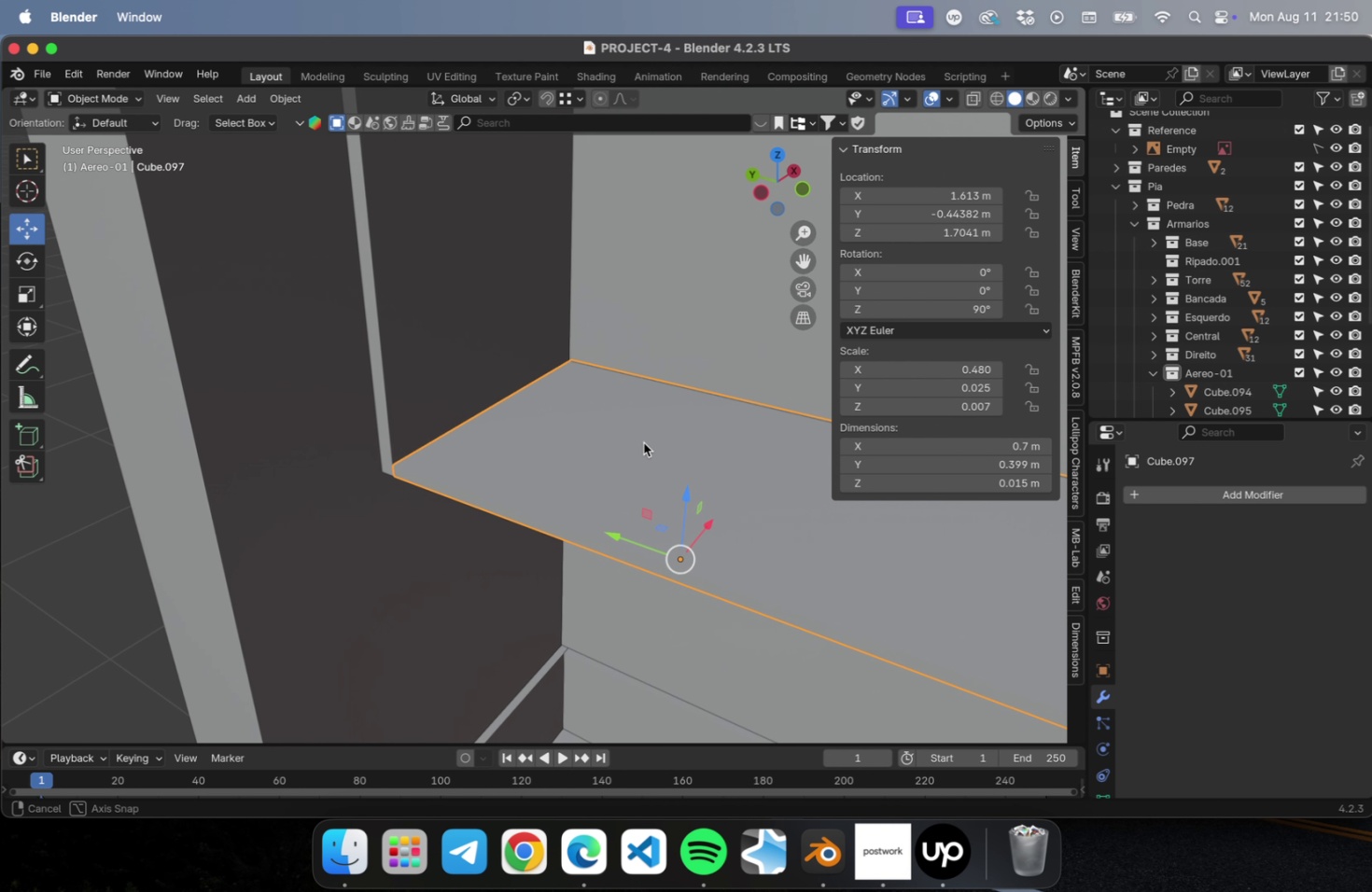 
hold_key(key=ShiftLeft, duration=0.36)
 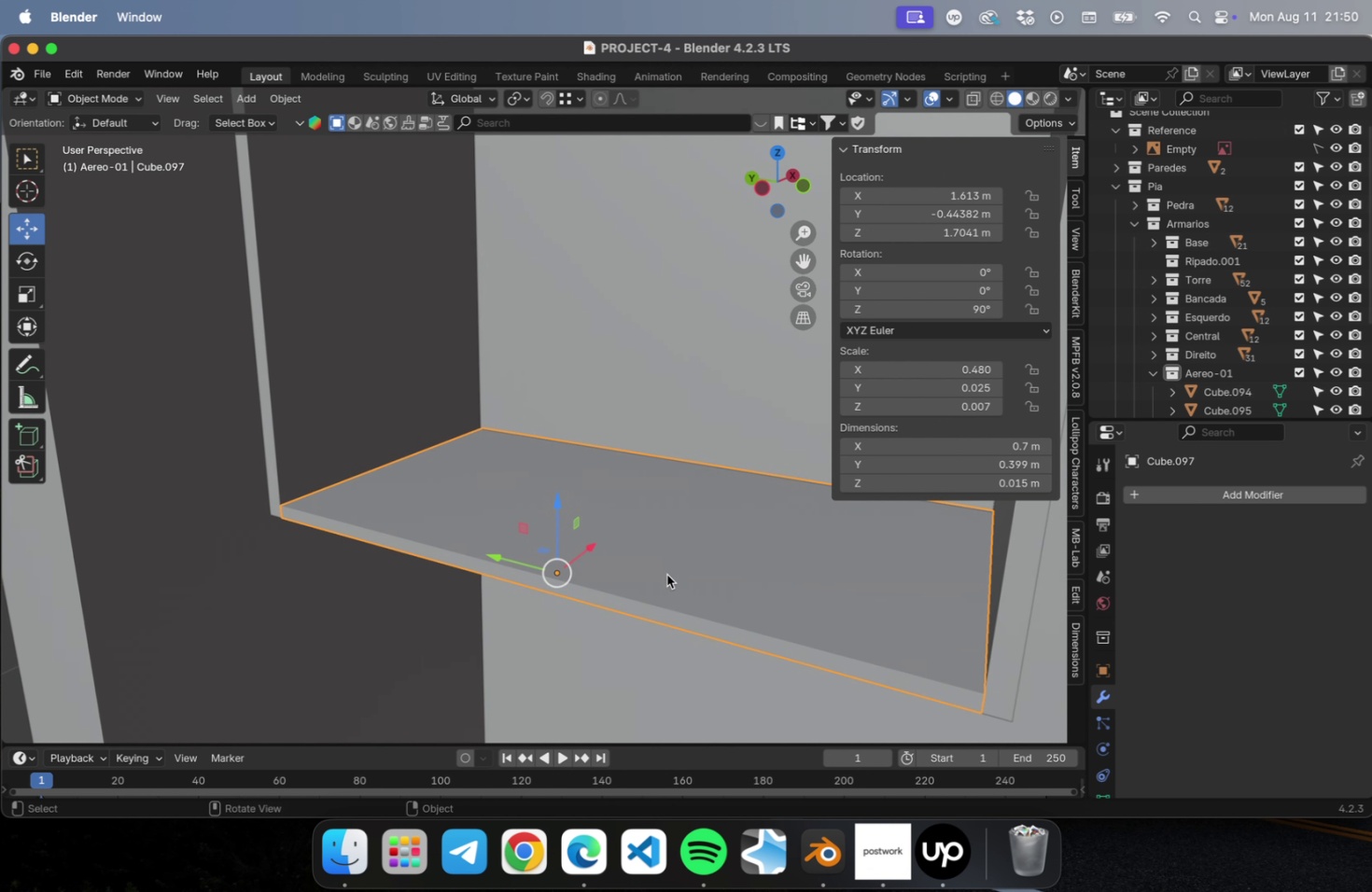 
type(Dz)
 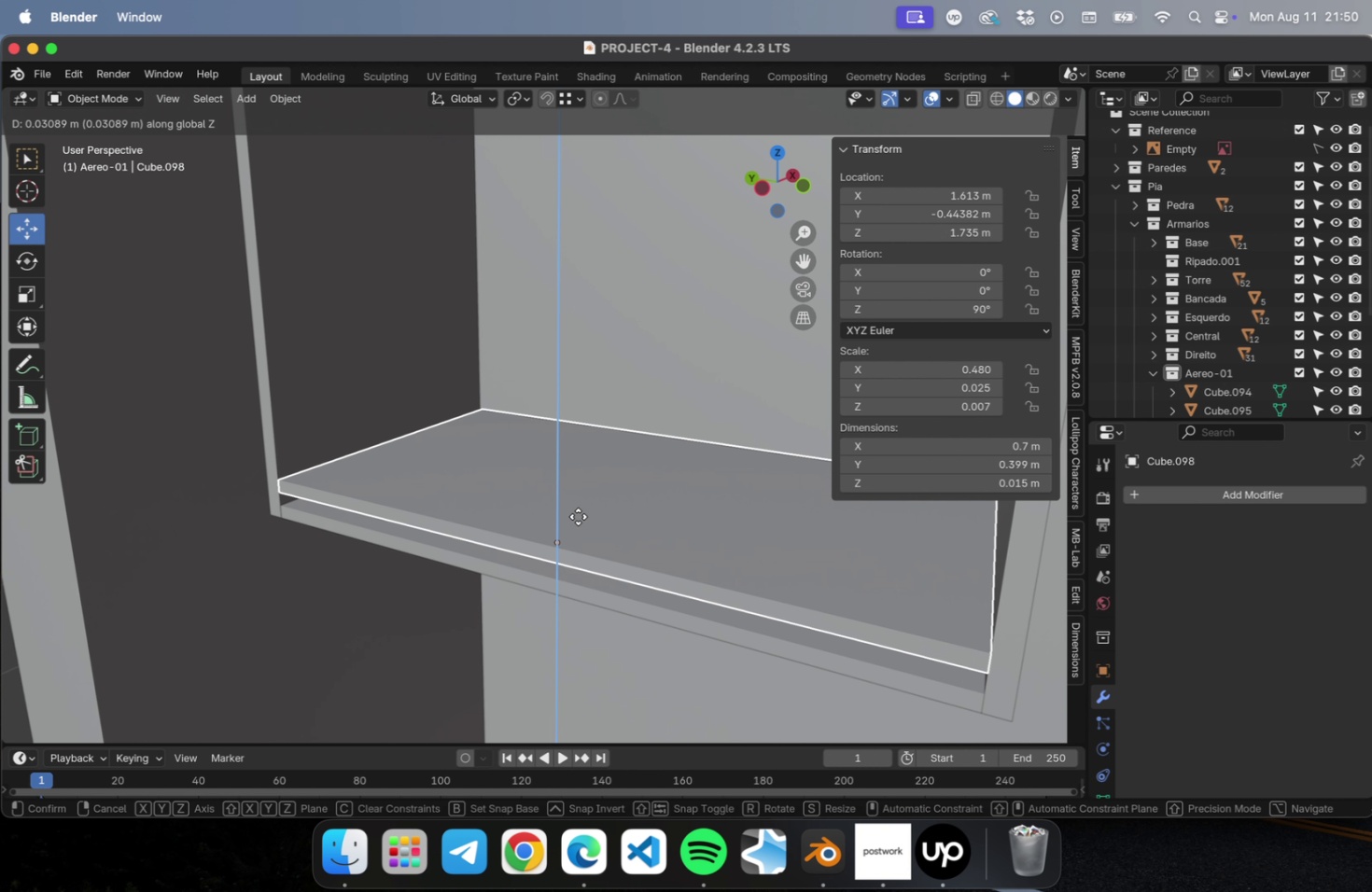 
left_click([578, 516])
 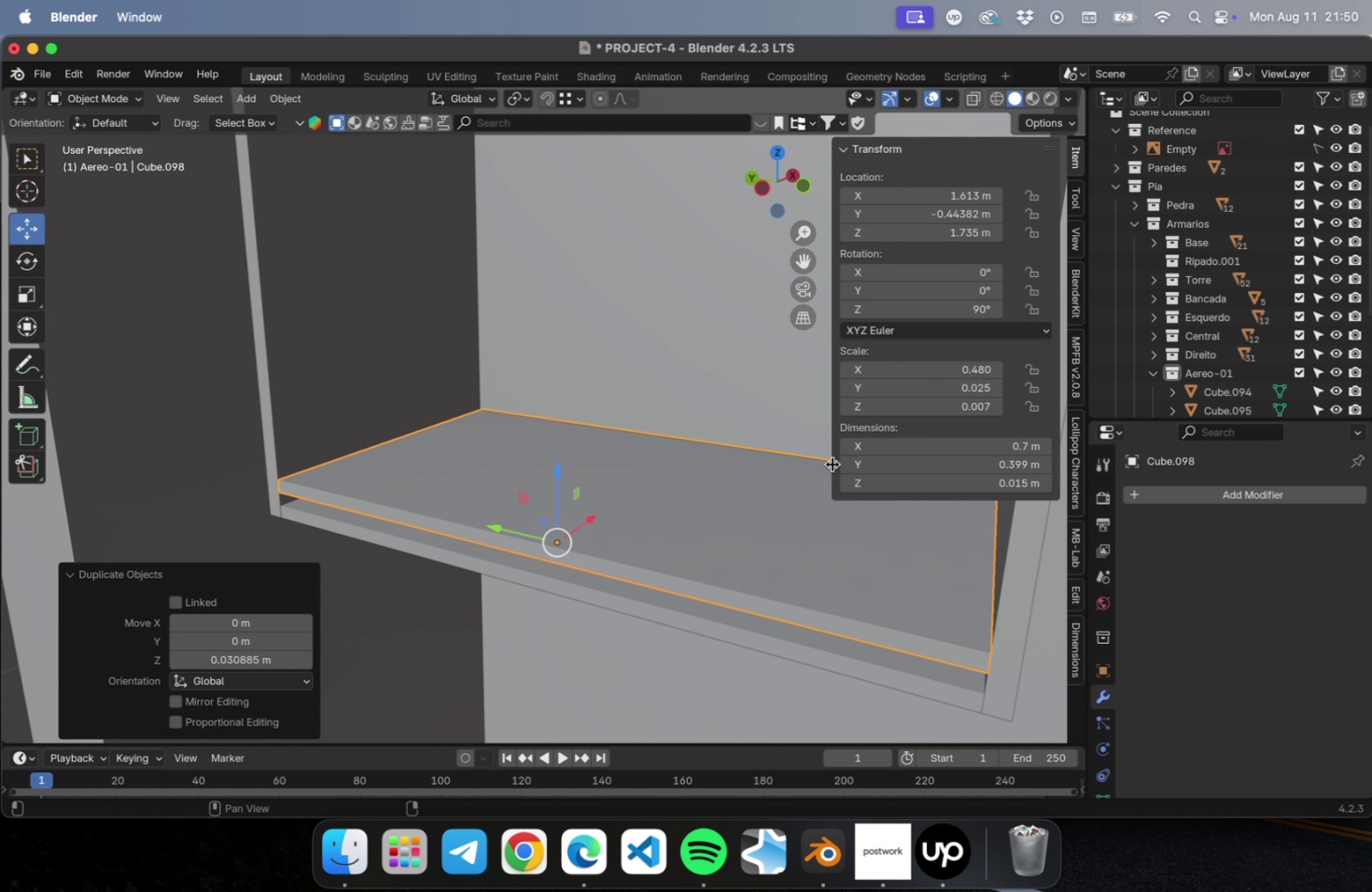 
left_click([838, 463])
 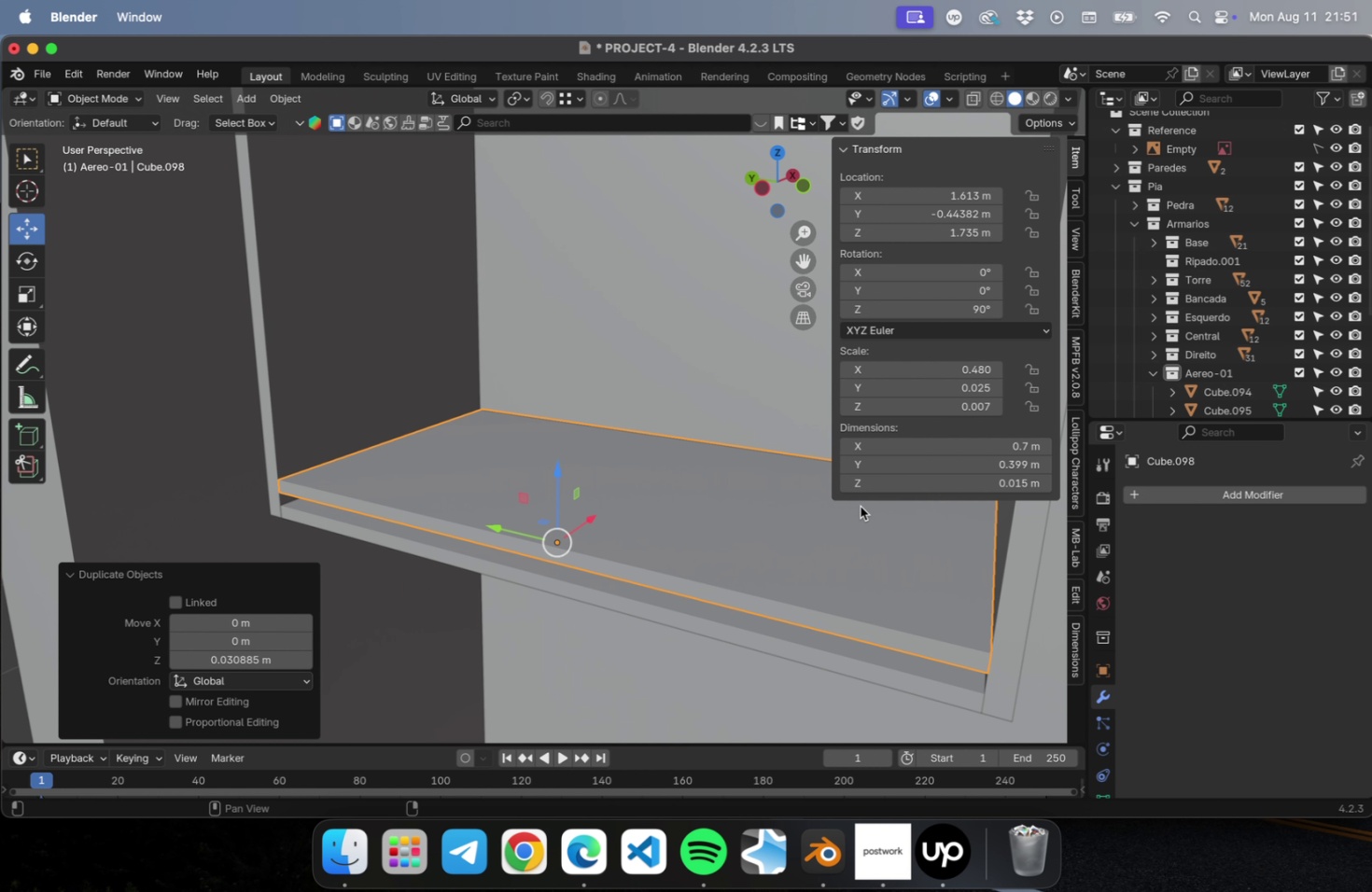 
key(Meta+CommandLeft)
 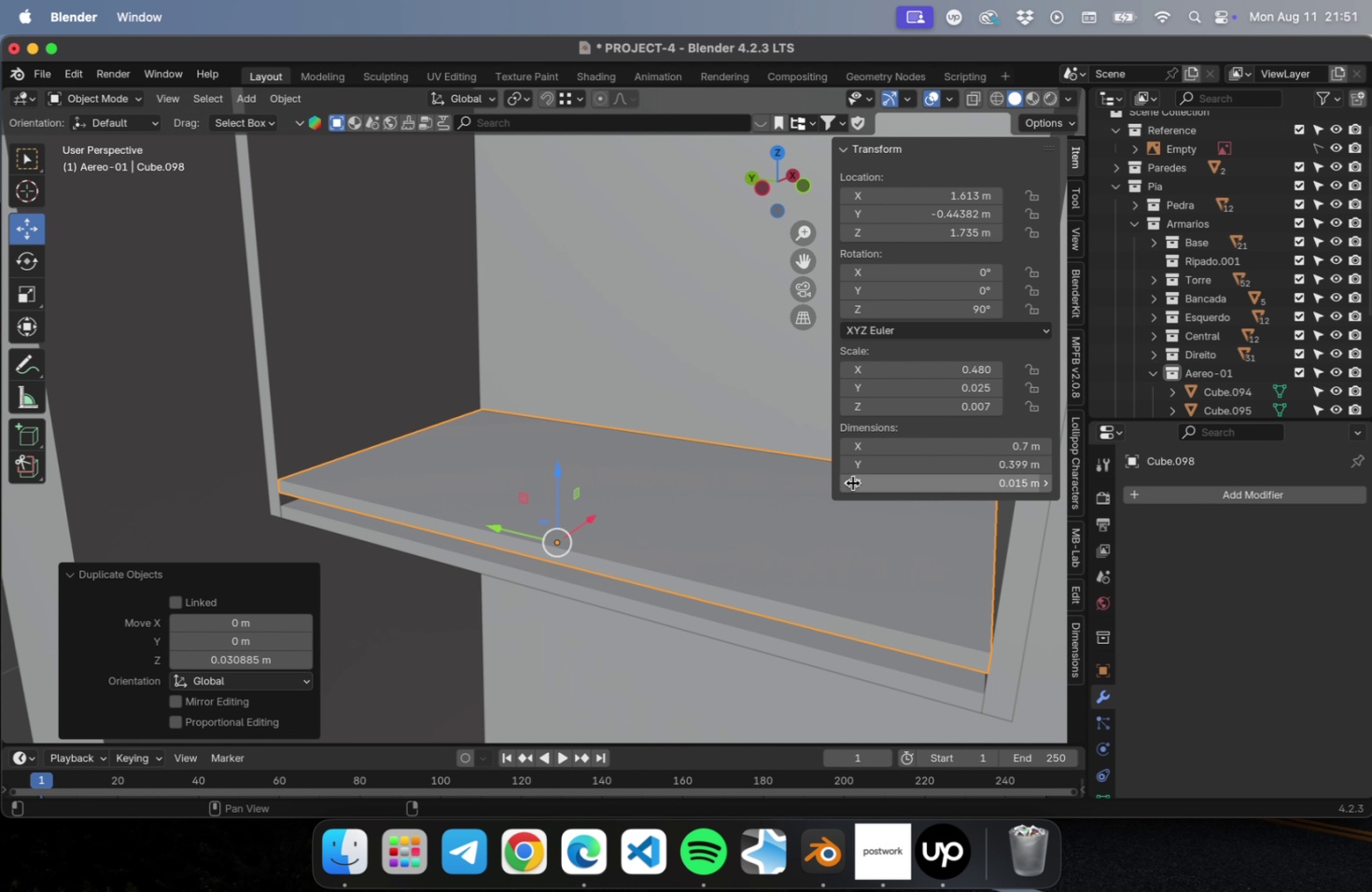 
key(Meta+Z)
 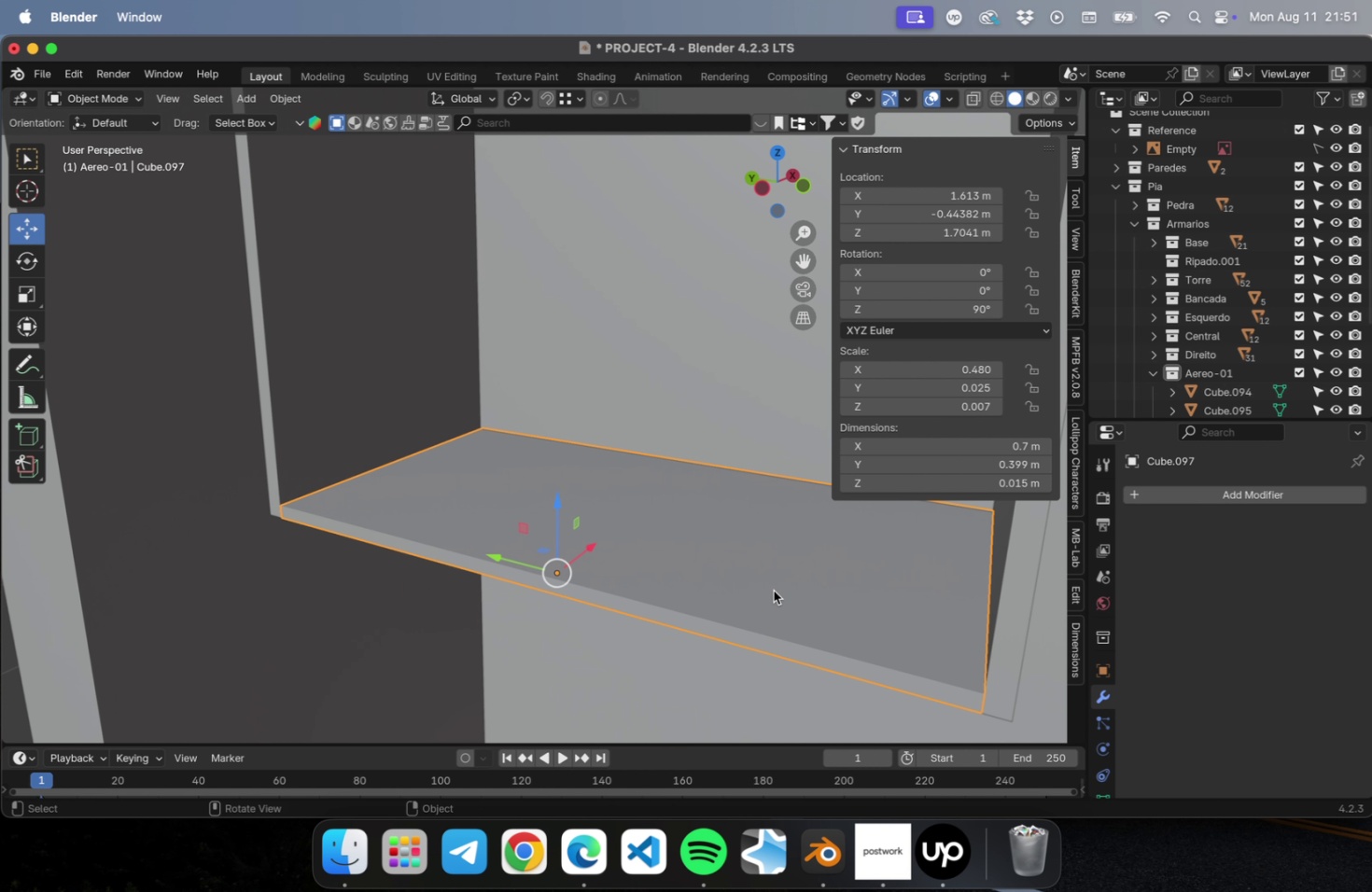 
left_click([774, 594])
 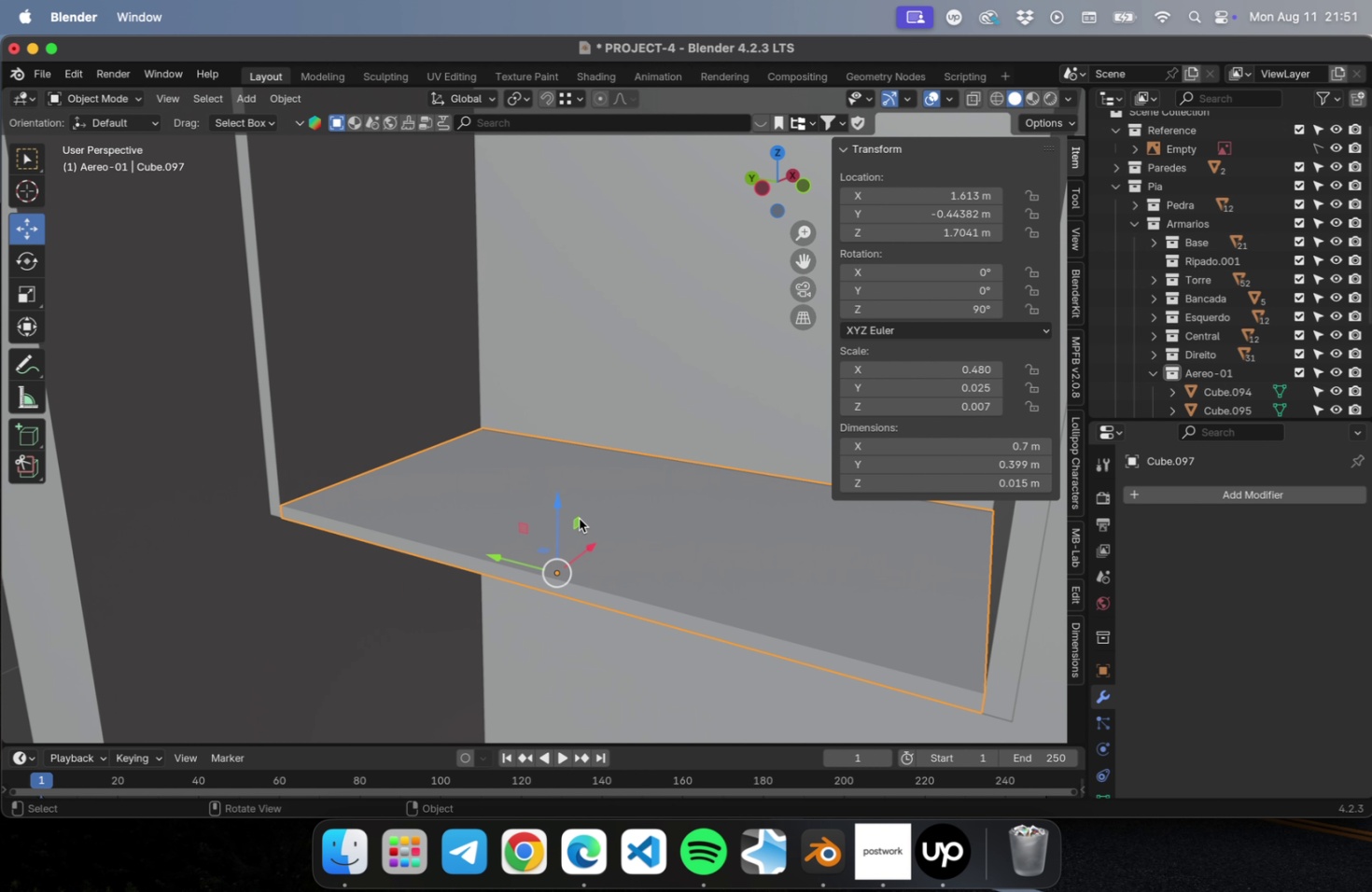 
left_click_drag(start_coordinate=[568, 508], to_coordinate=[588, 354])
 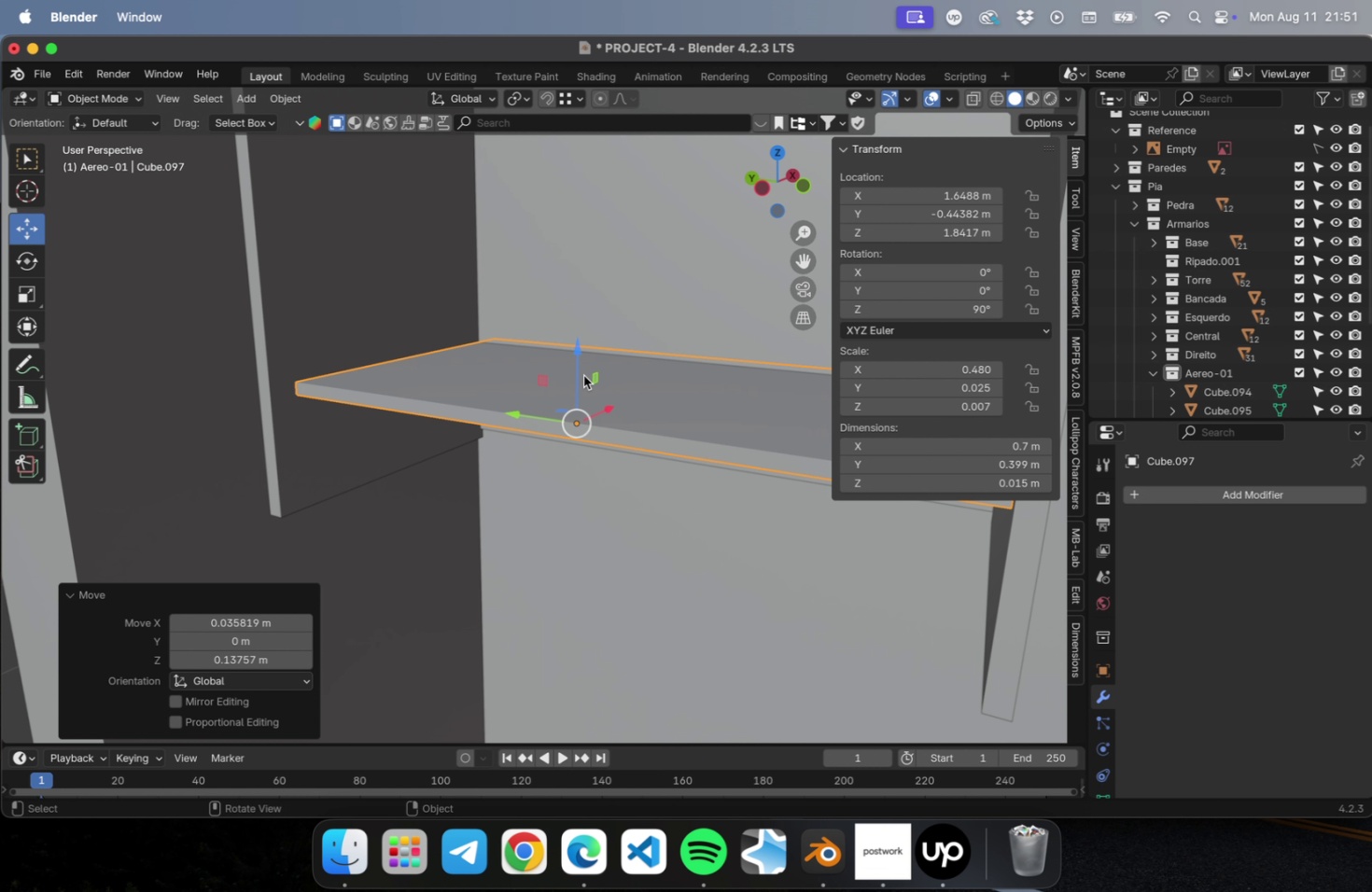 
key(Meta+CommandLeft)
 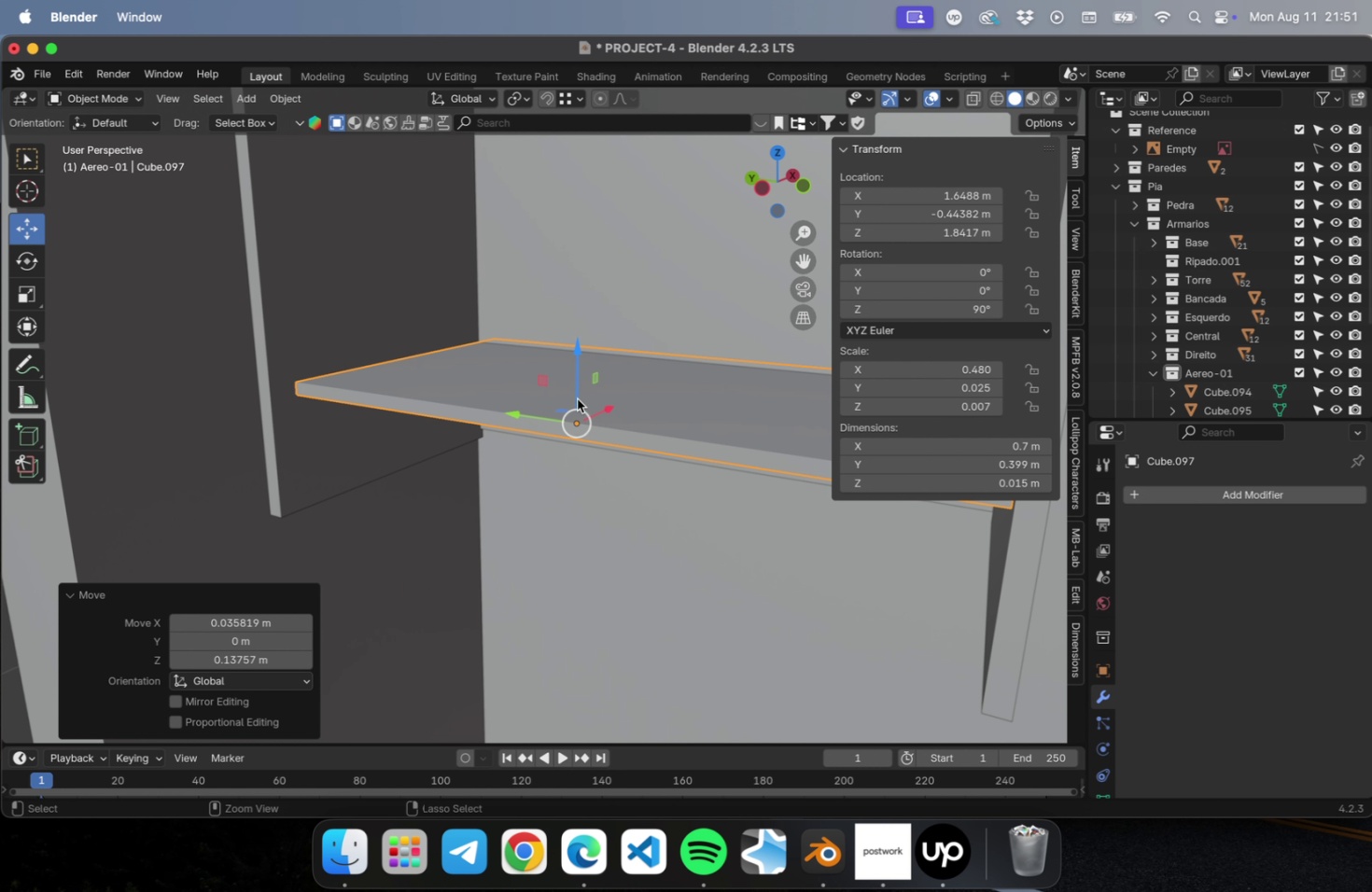 
key(Meta+Z)
 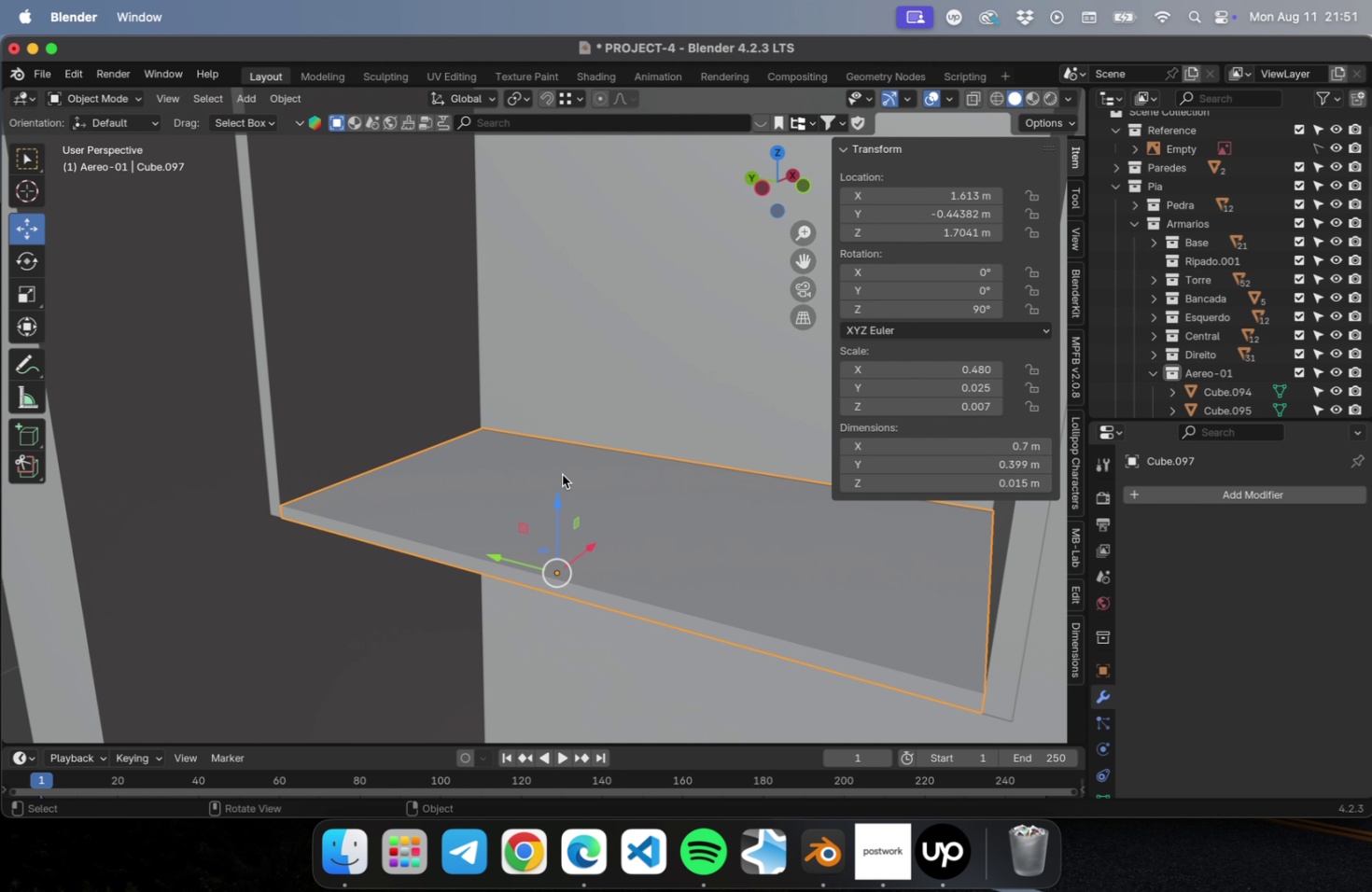 
type(Dz)
 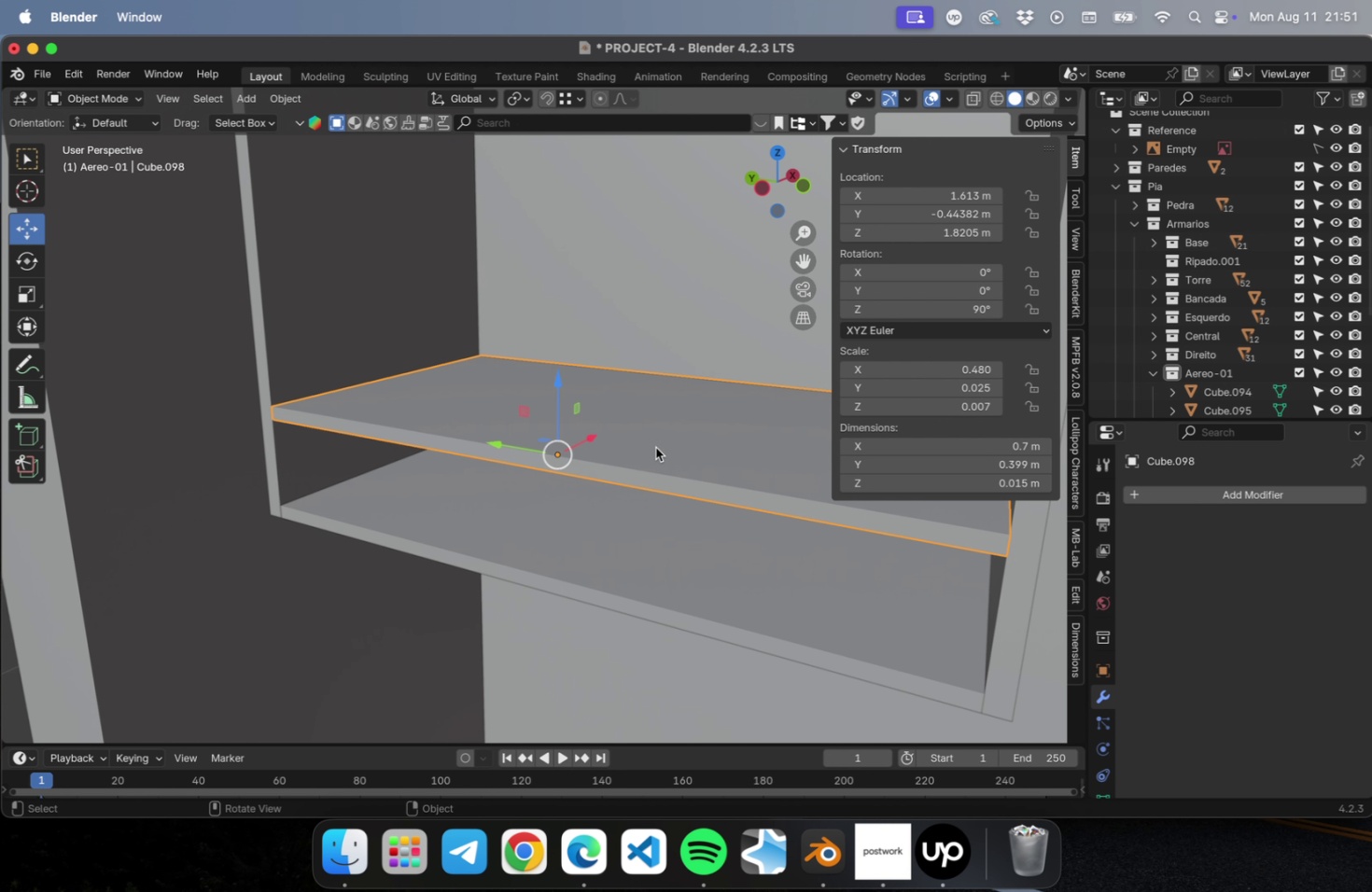 
double_click([671, 481])
 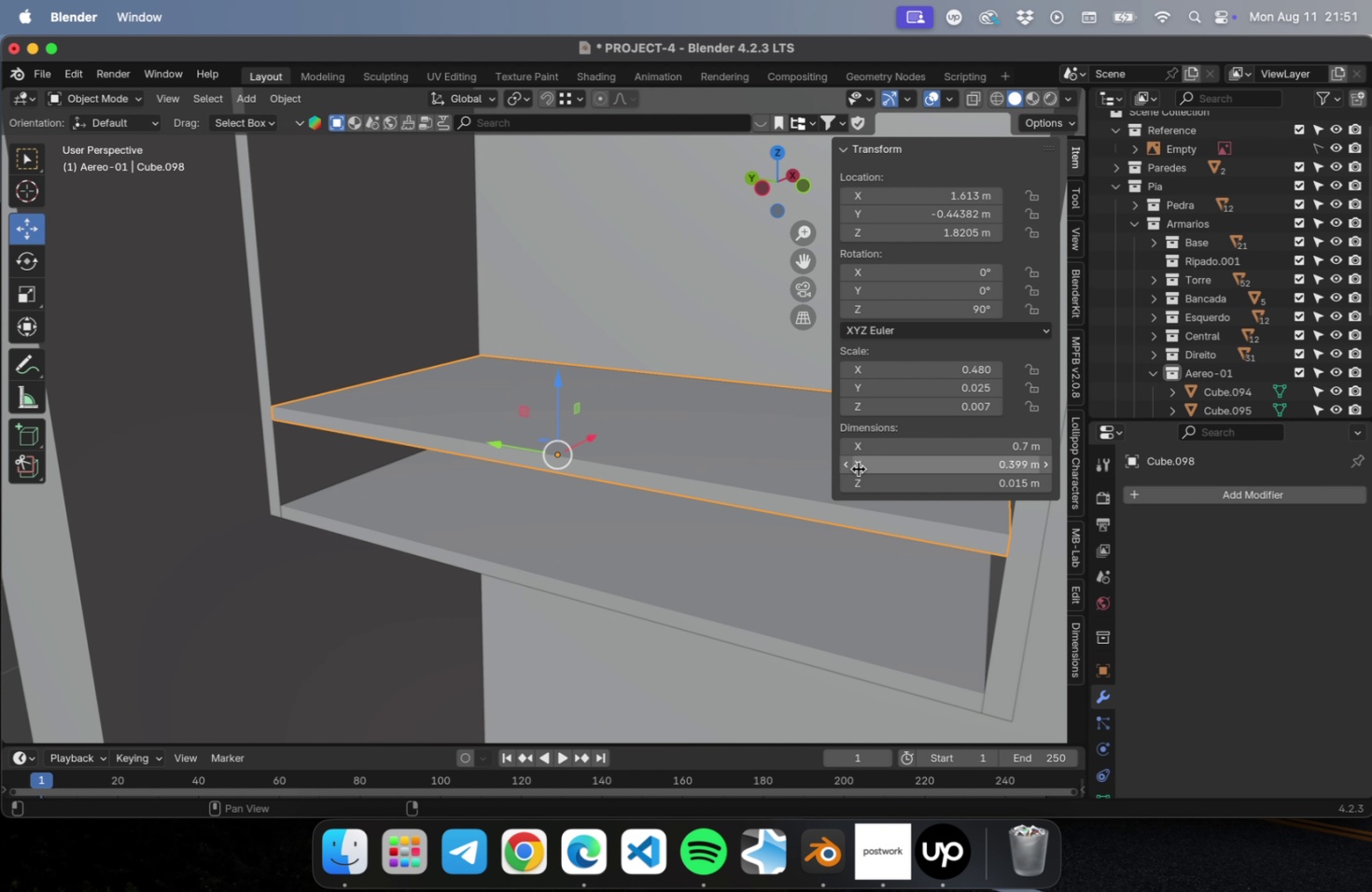 
left_click([846, 468])
 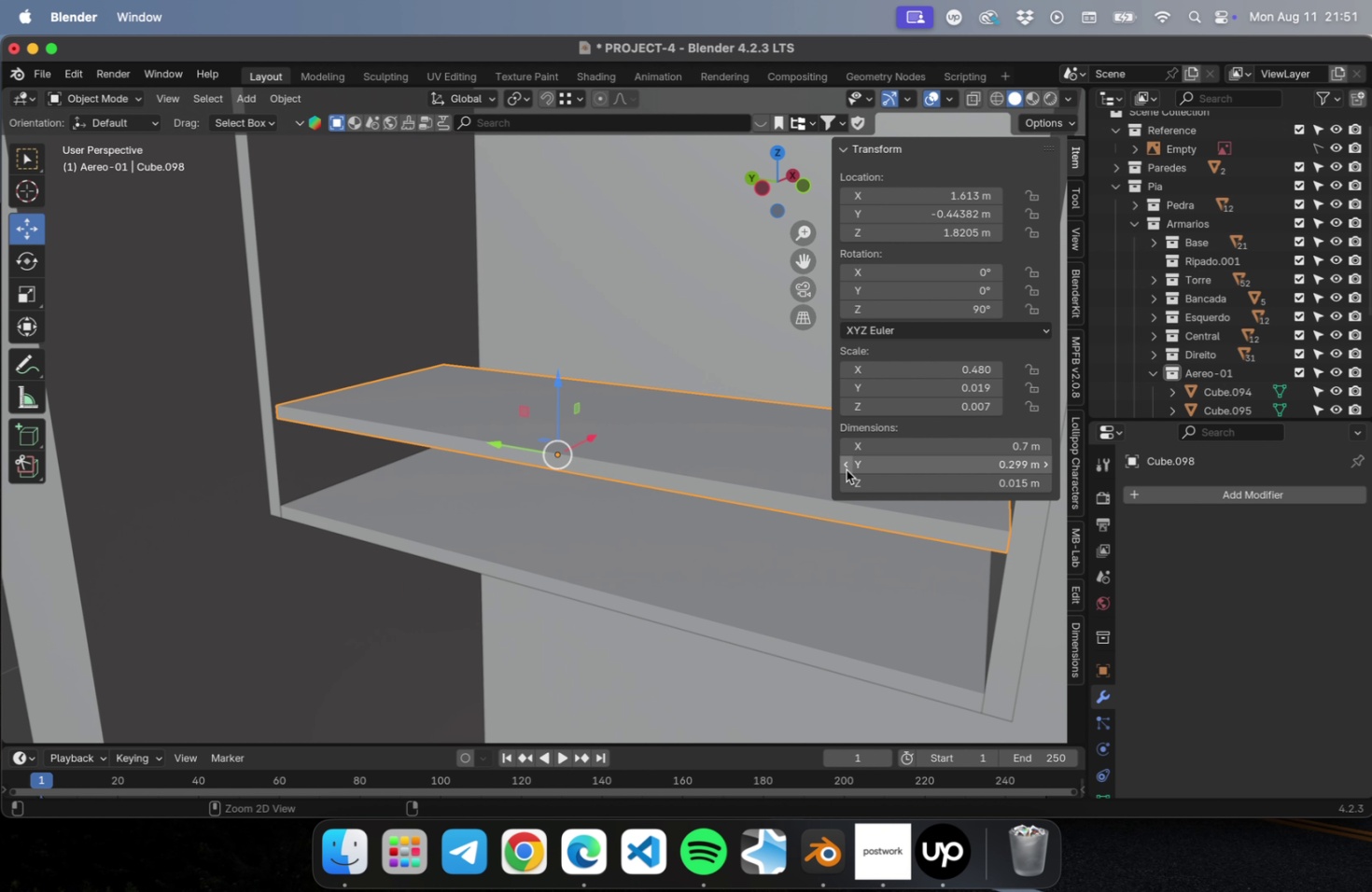 
key(Meta+Z)
 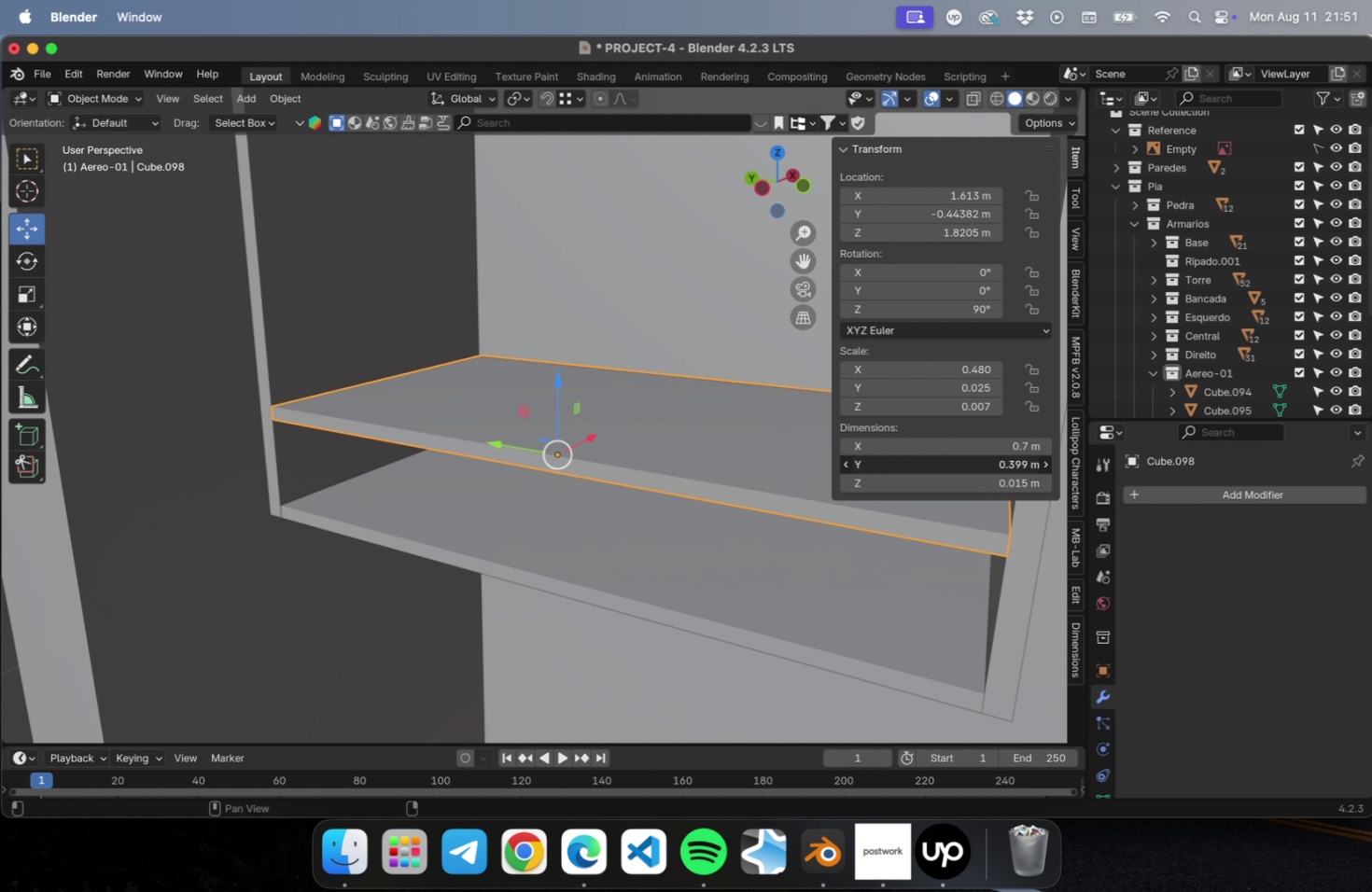 
double_click([934, 470])
 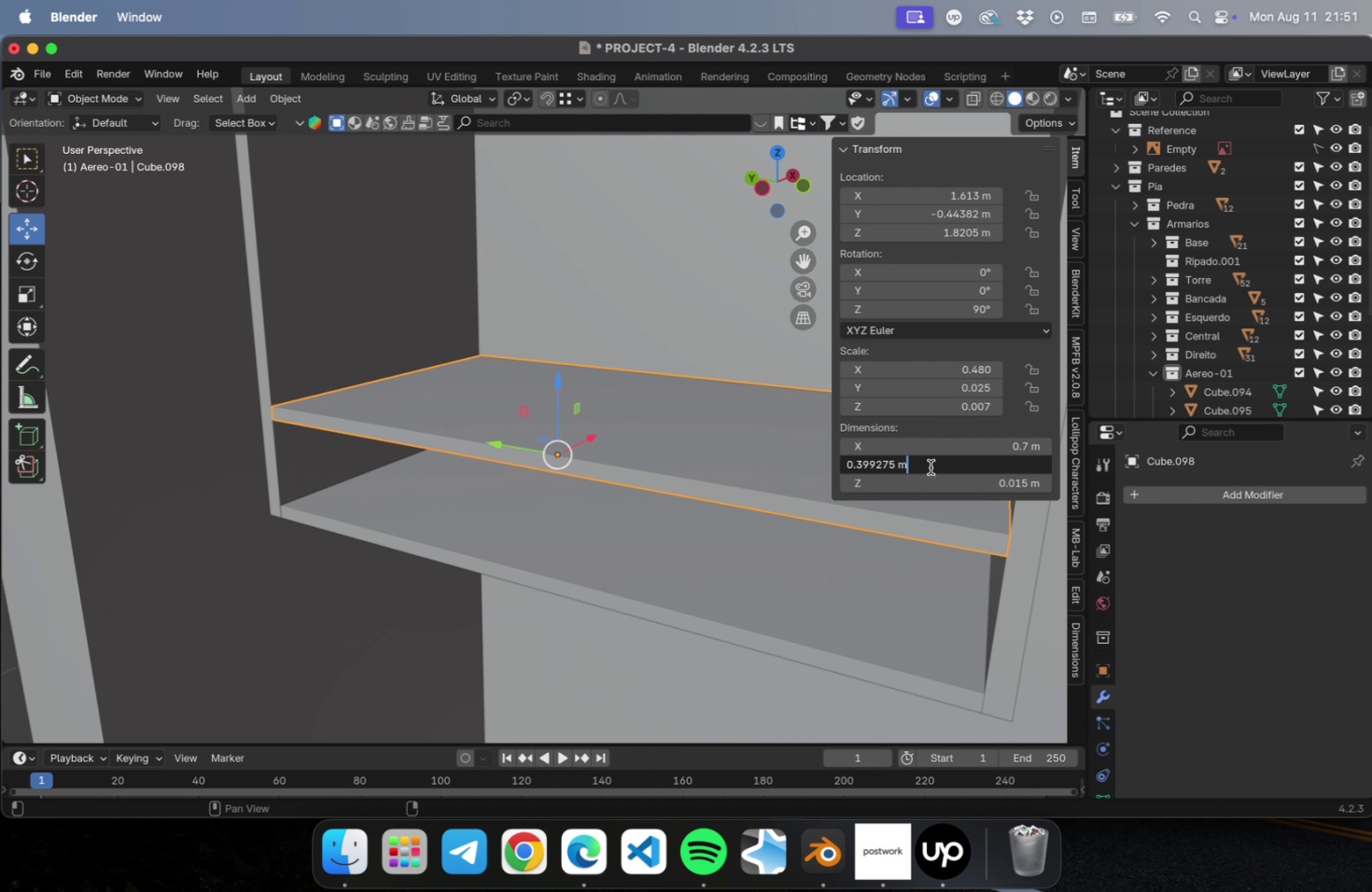 
type(-/-1)
key(Backspace)
key(Backspace)
key(Backspace)
type(15)
 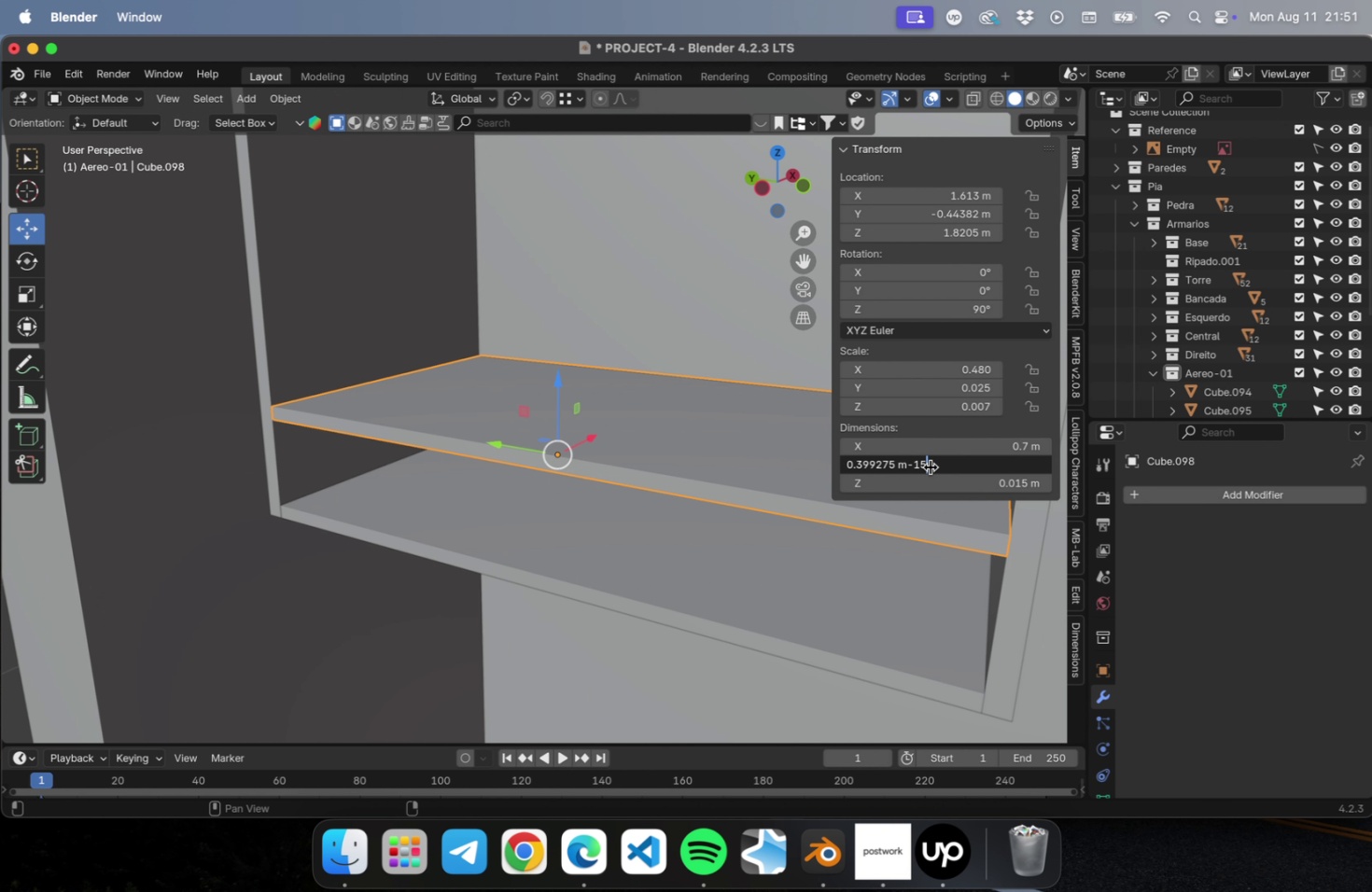 
key(Enter)
 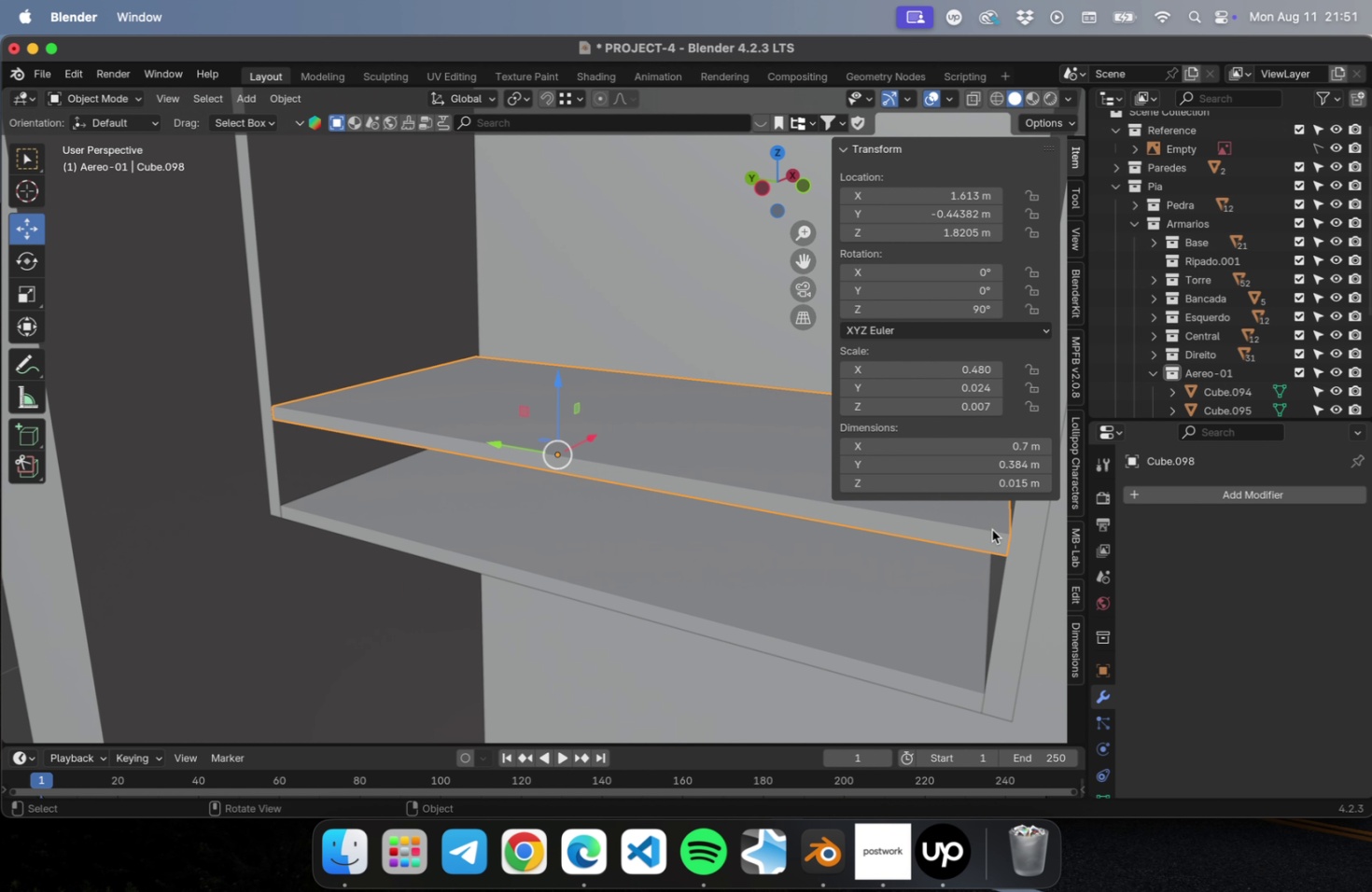 
key(Meta+Z)
 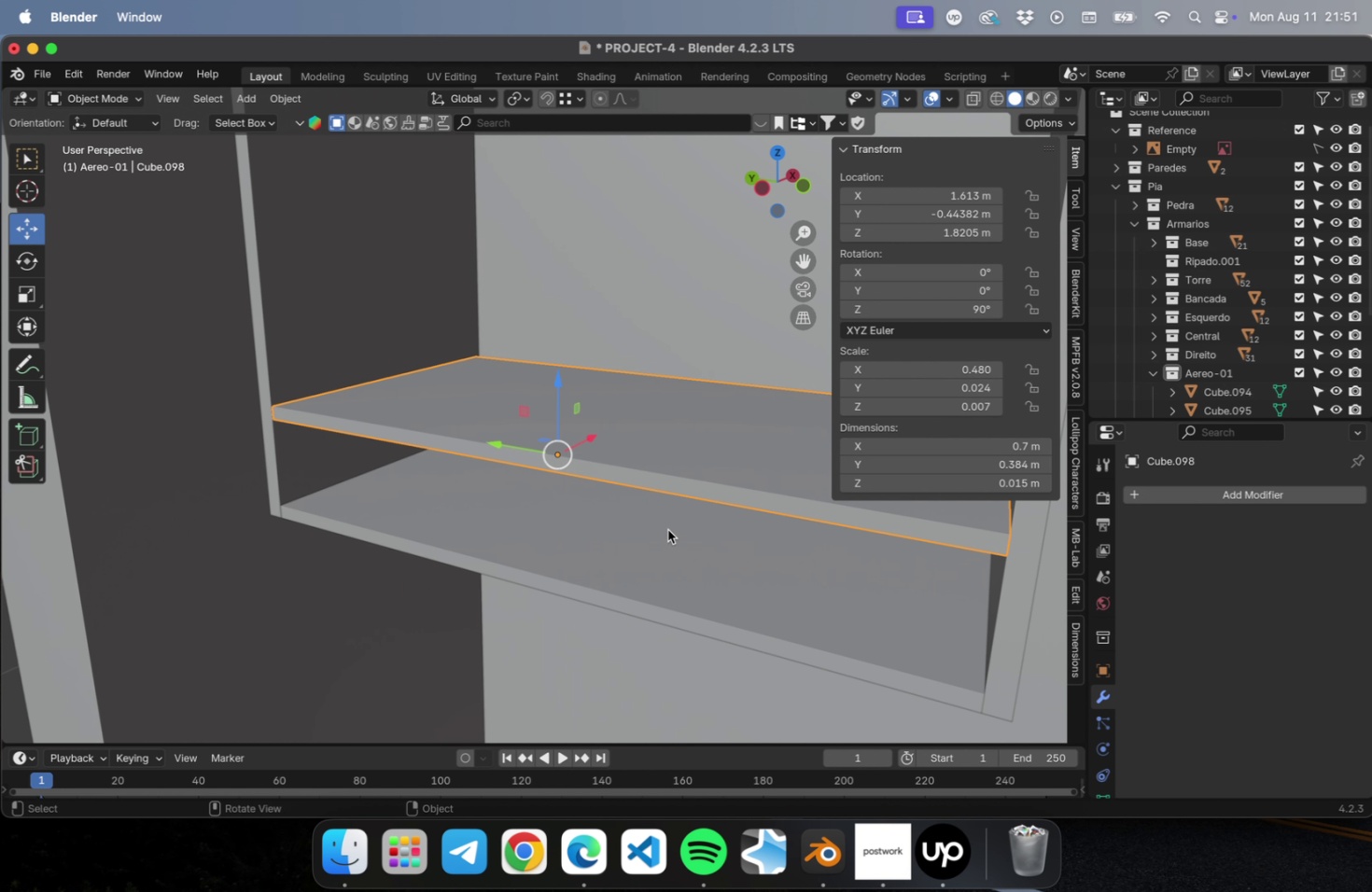 
left_click([930, 467])
 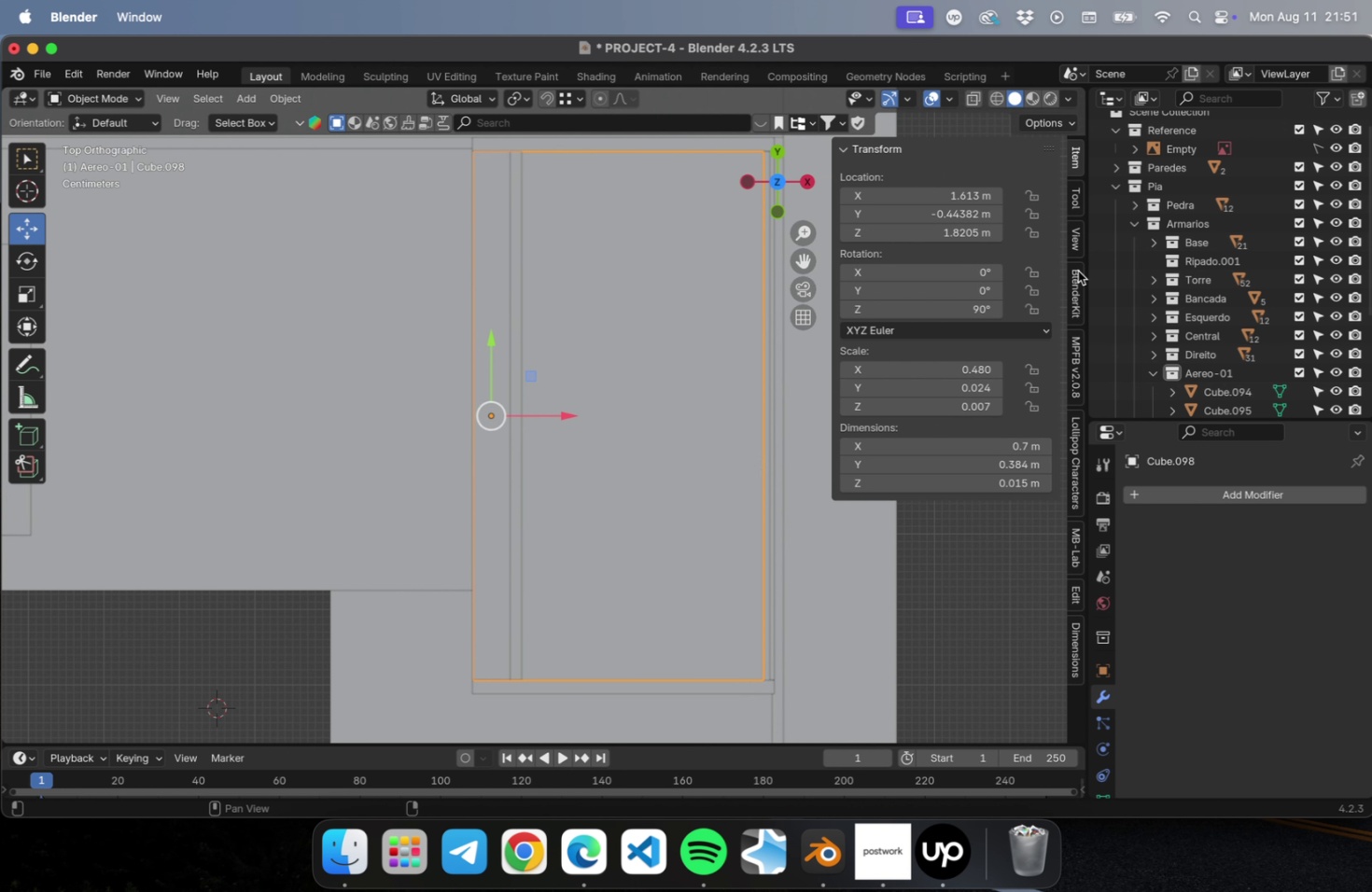 
key(ArrowRight)
 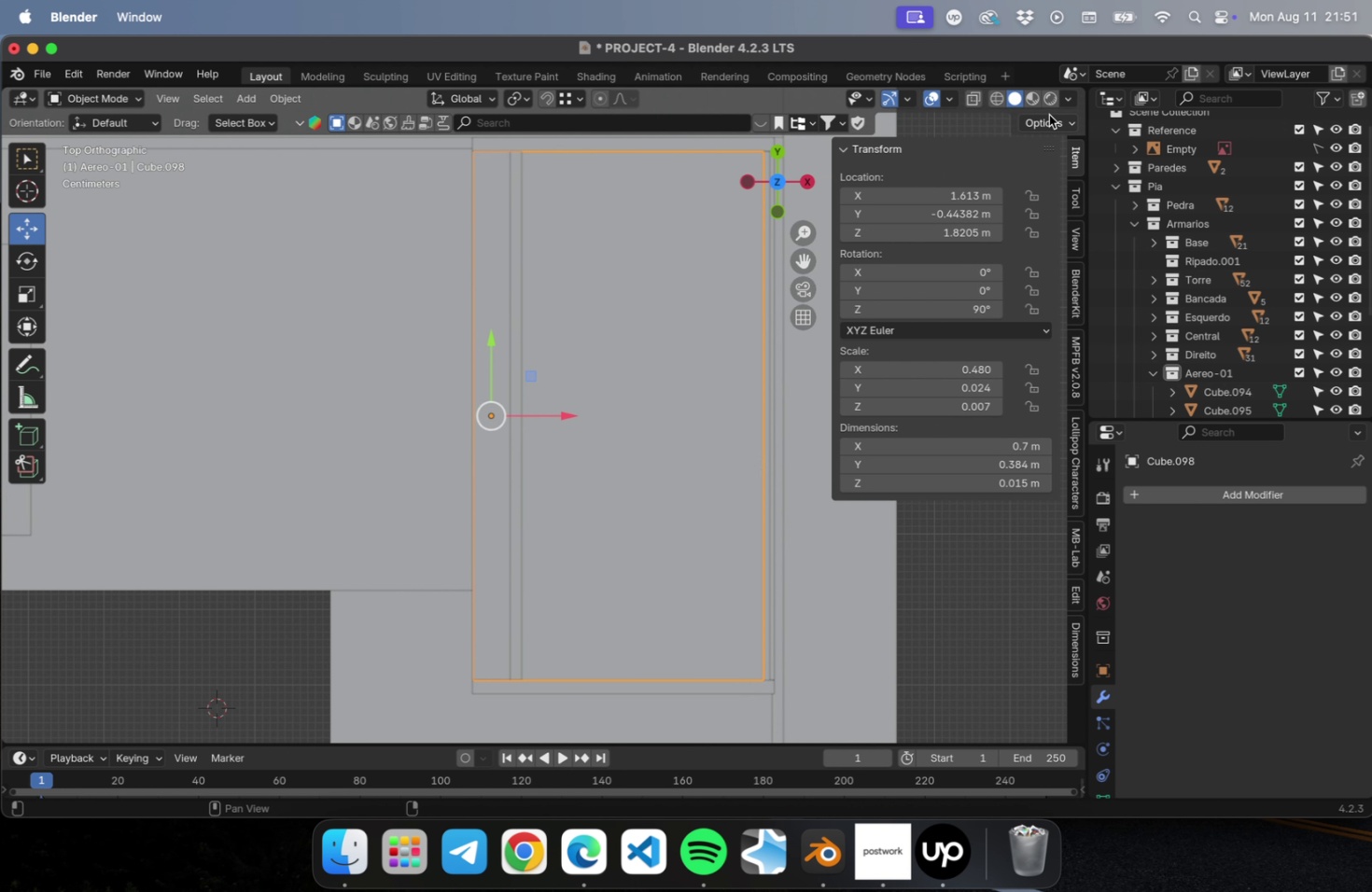 
type(-.0.15)
 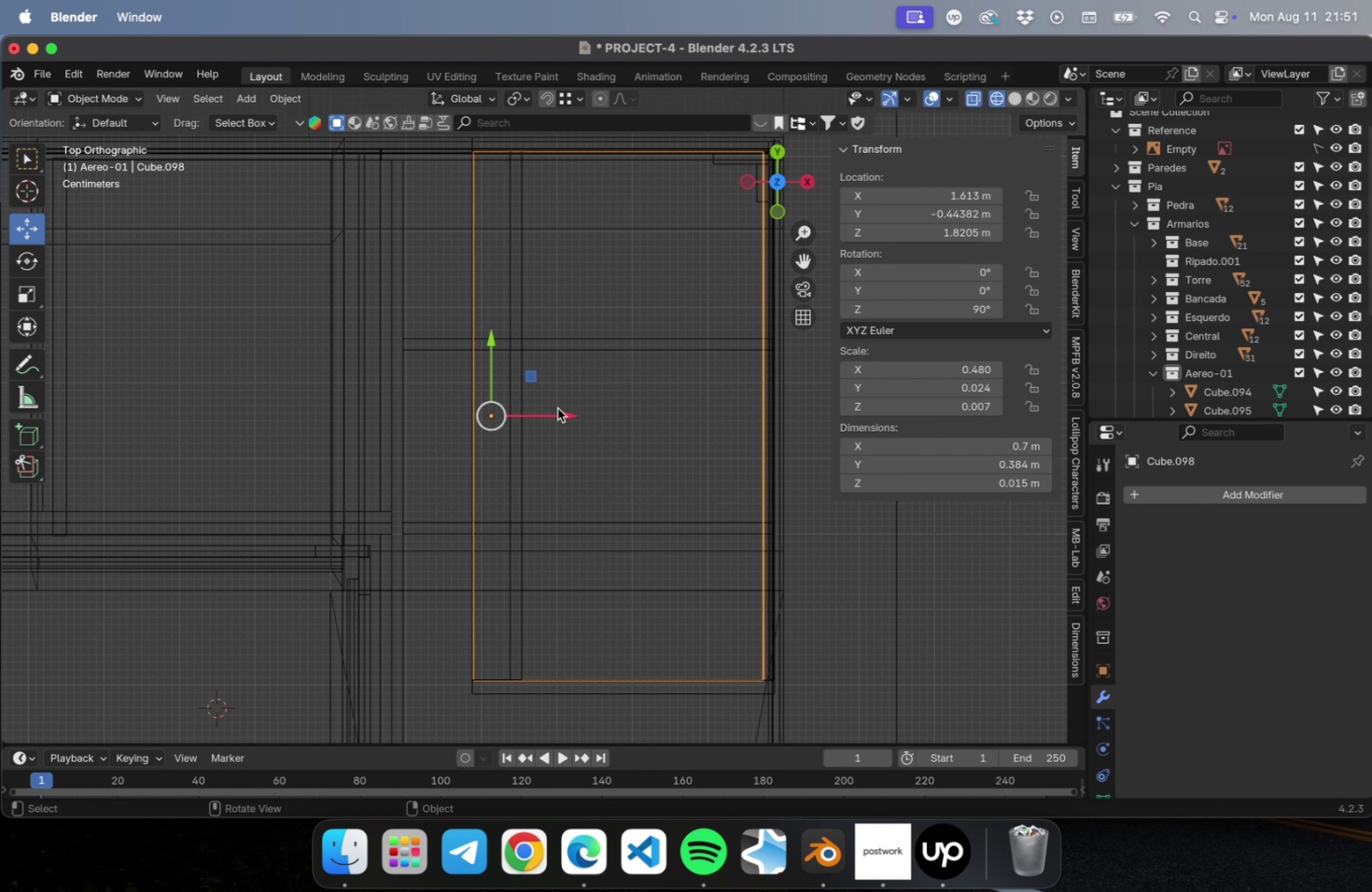 
key(Enter)
 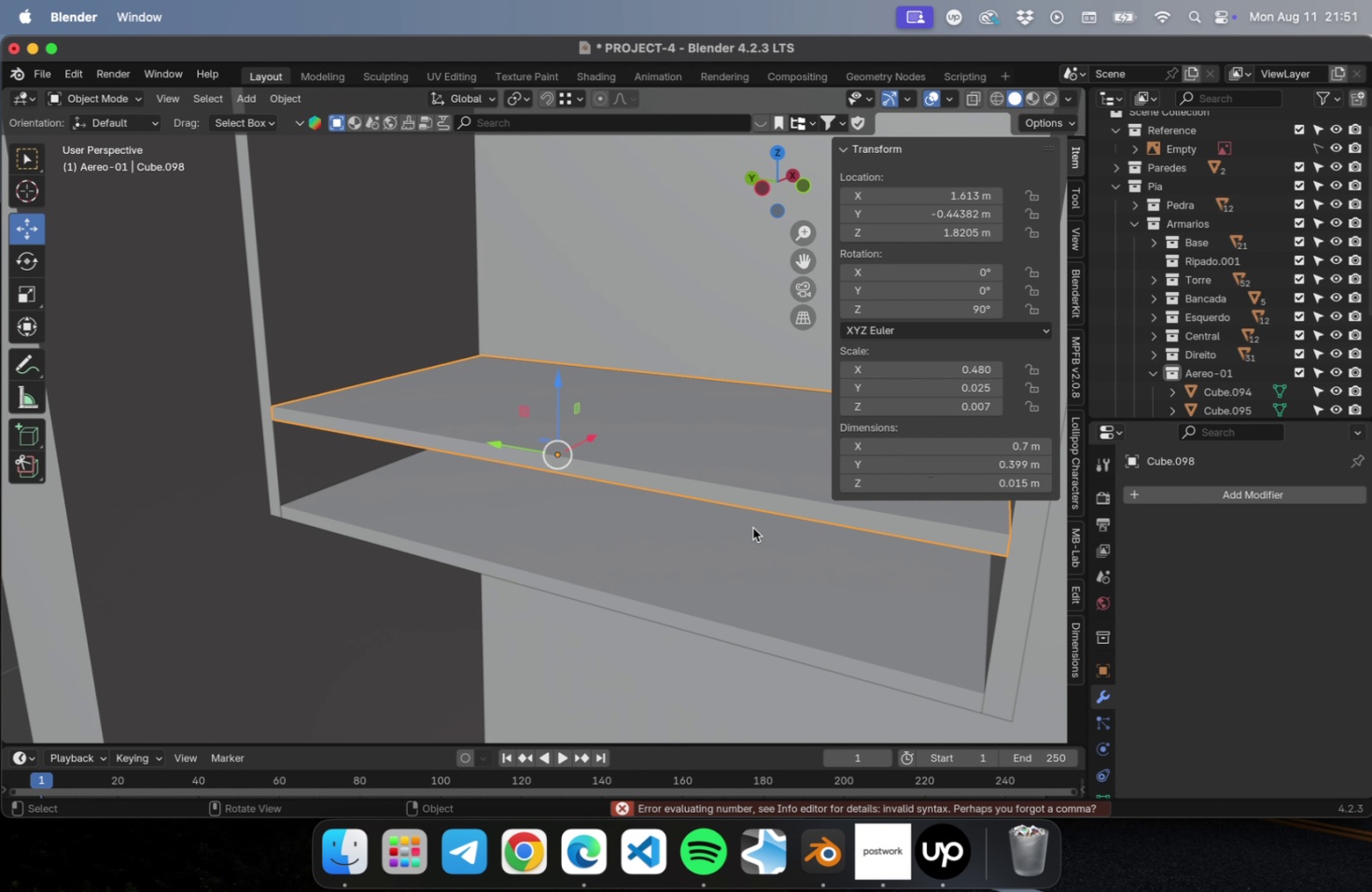 
double_click([735, 461])
 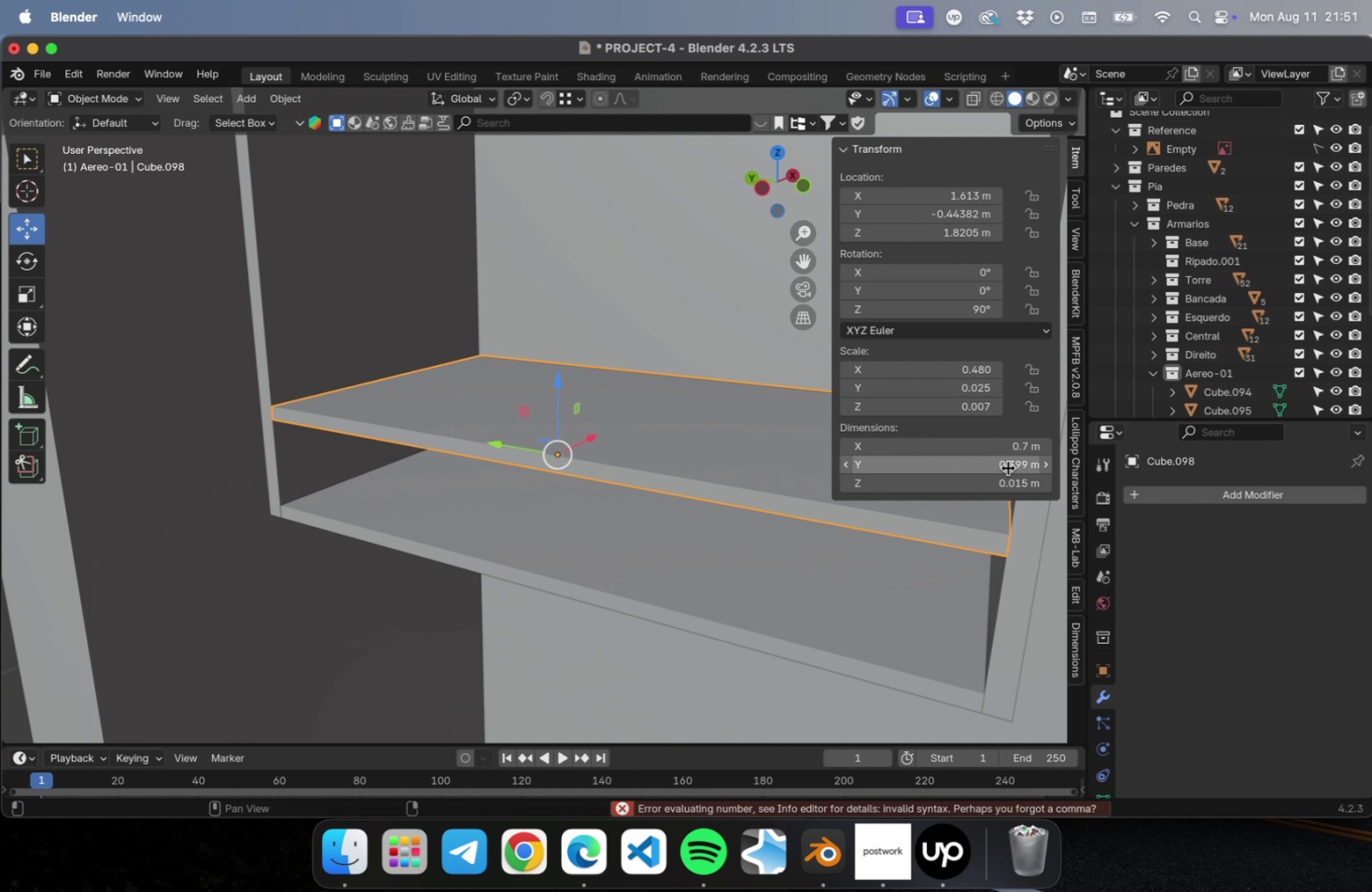 
left_click([1007, 467])
 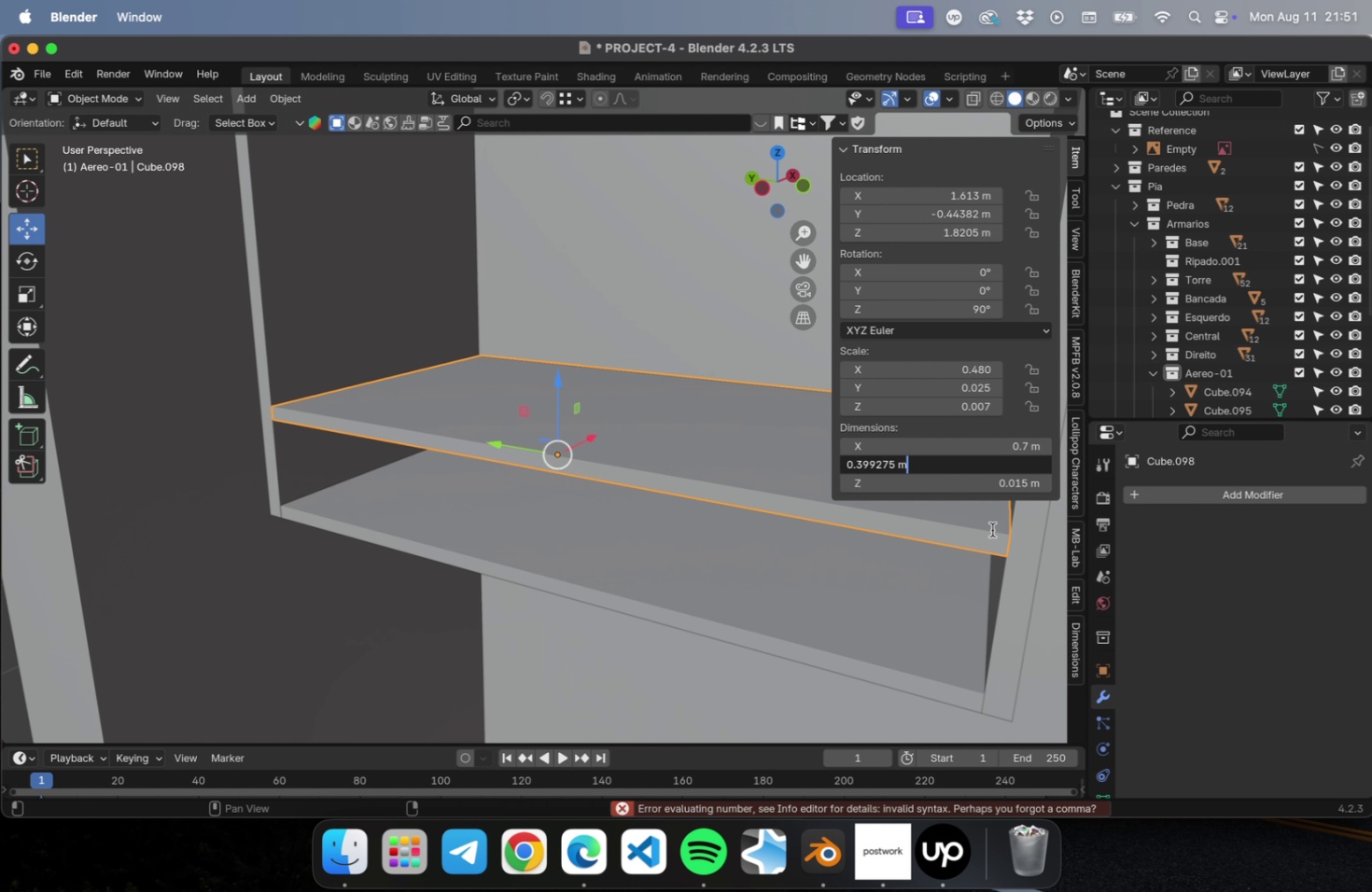 
key(ArrowRight)
 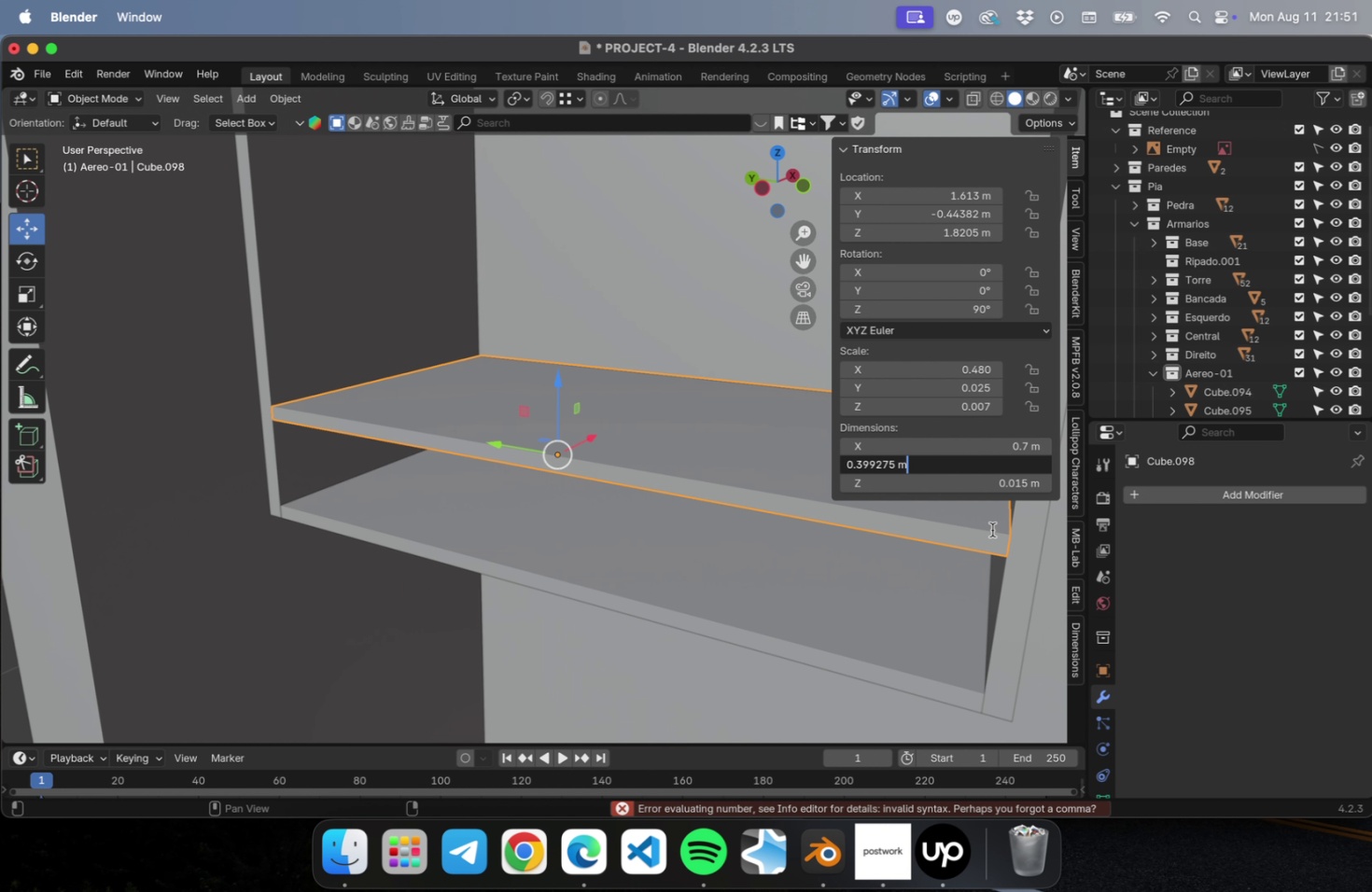 
key(ArrowRight)
 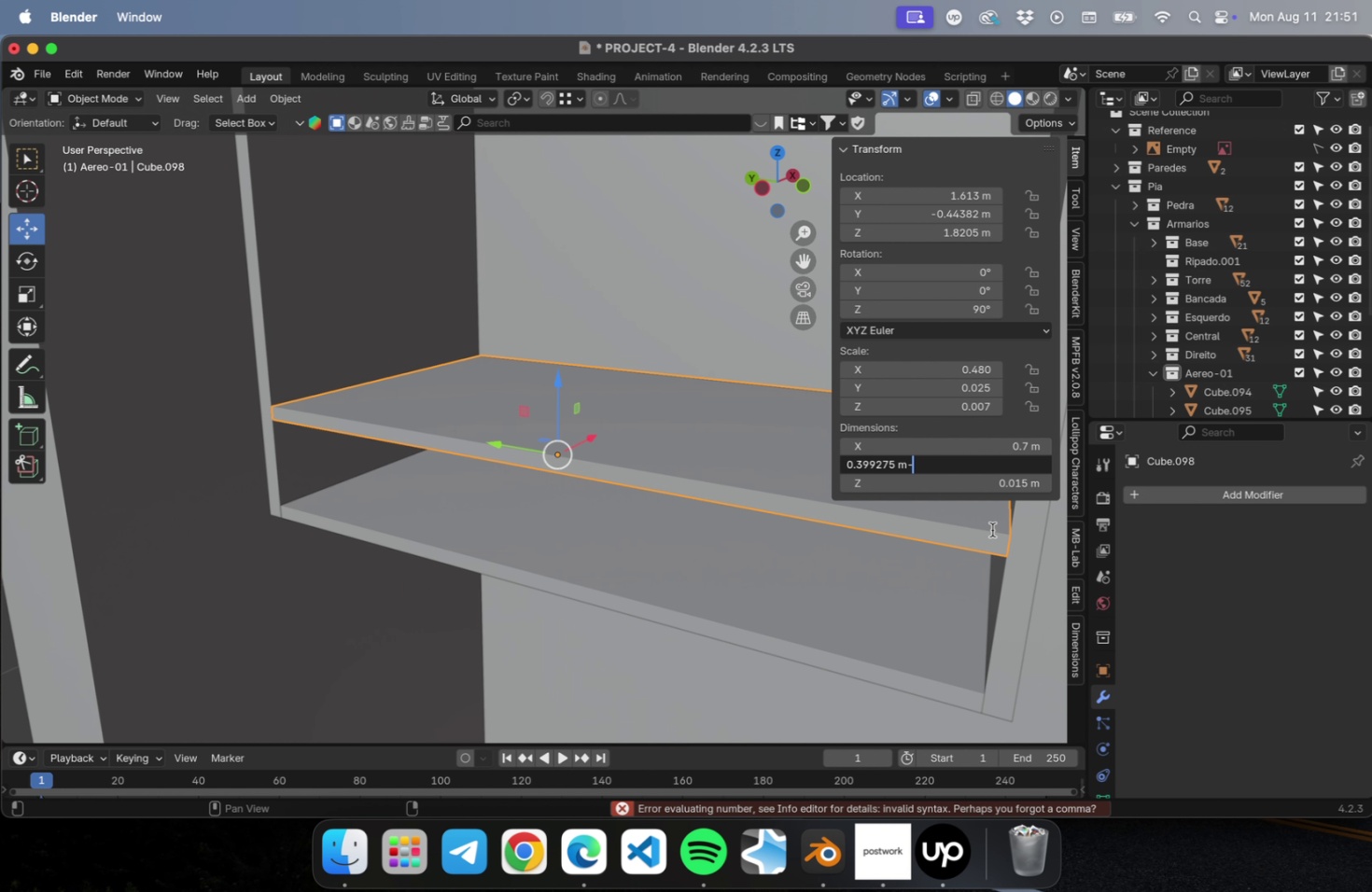 
key(ArrowRight)
 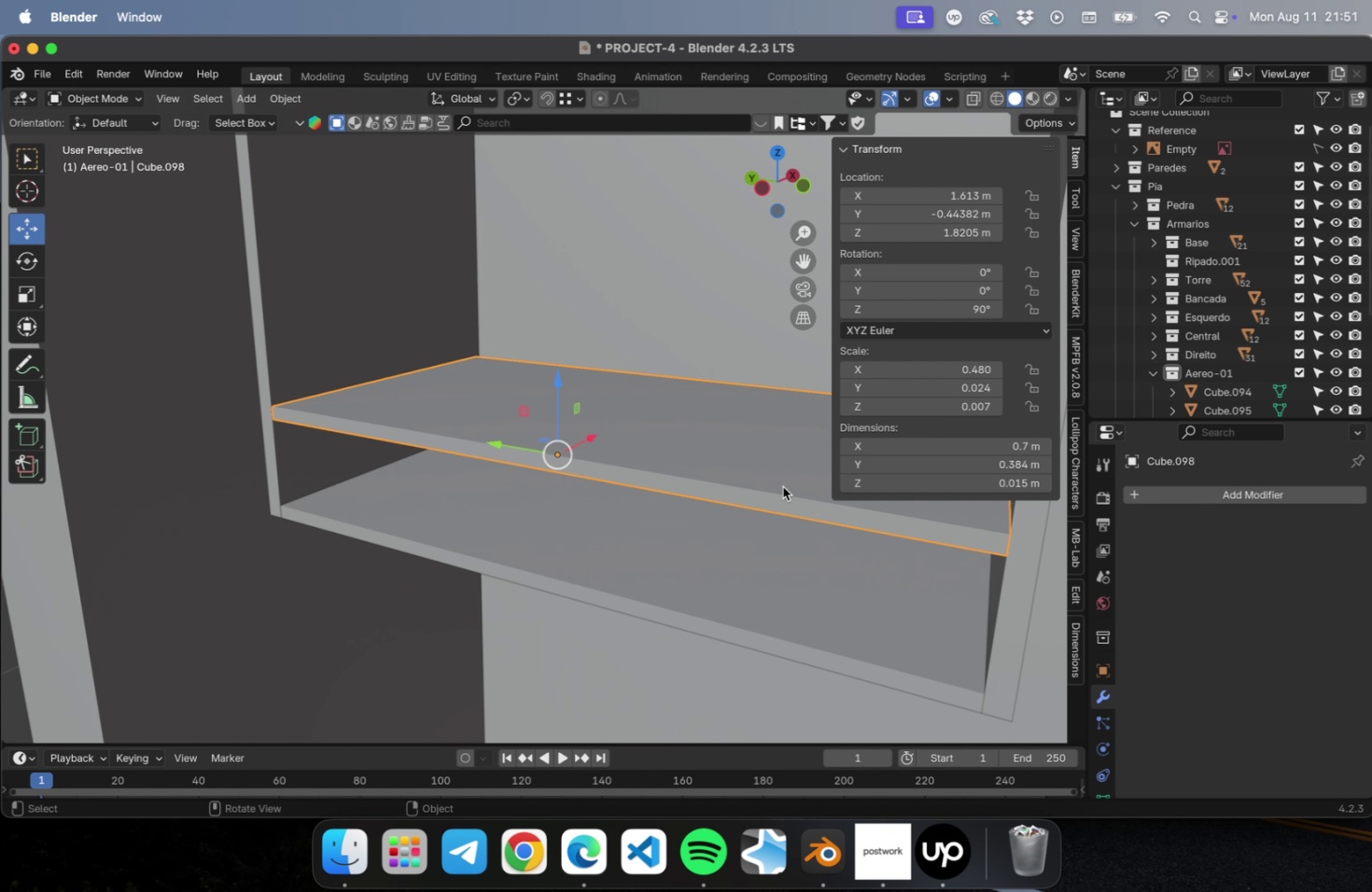 
type(-.015)
 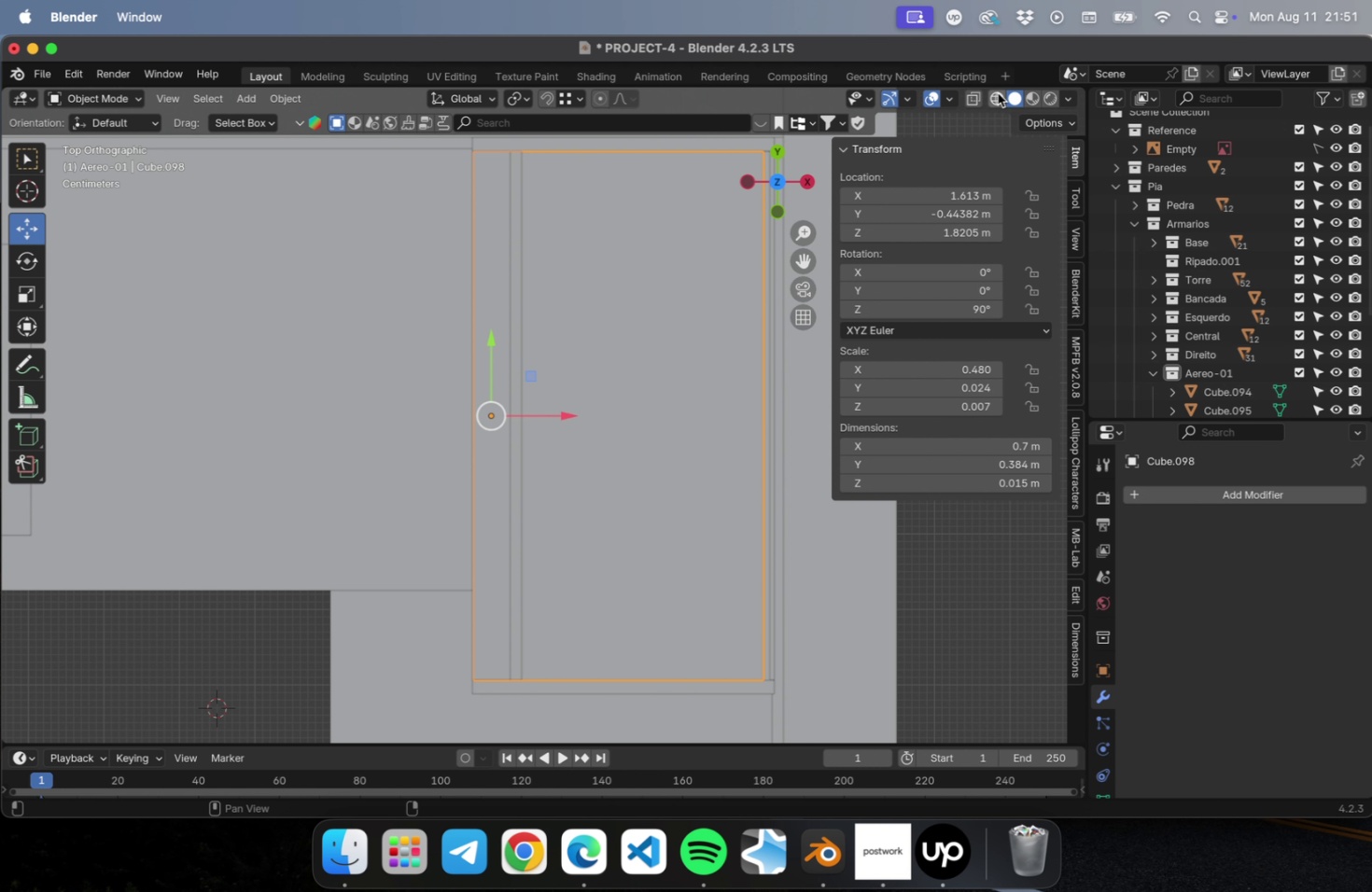 
key(Enter)
 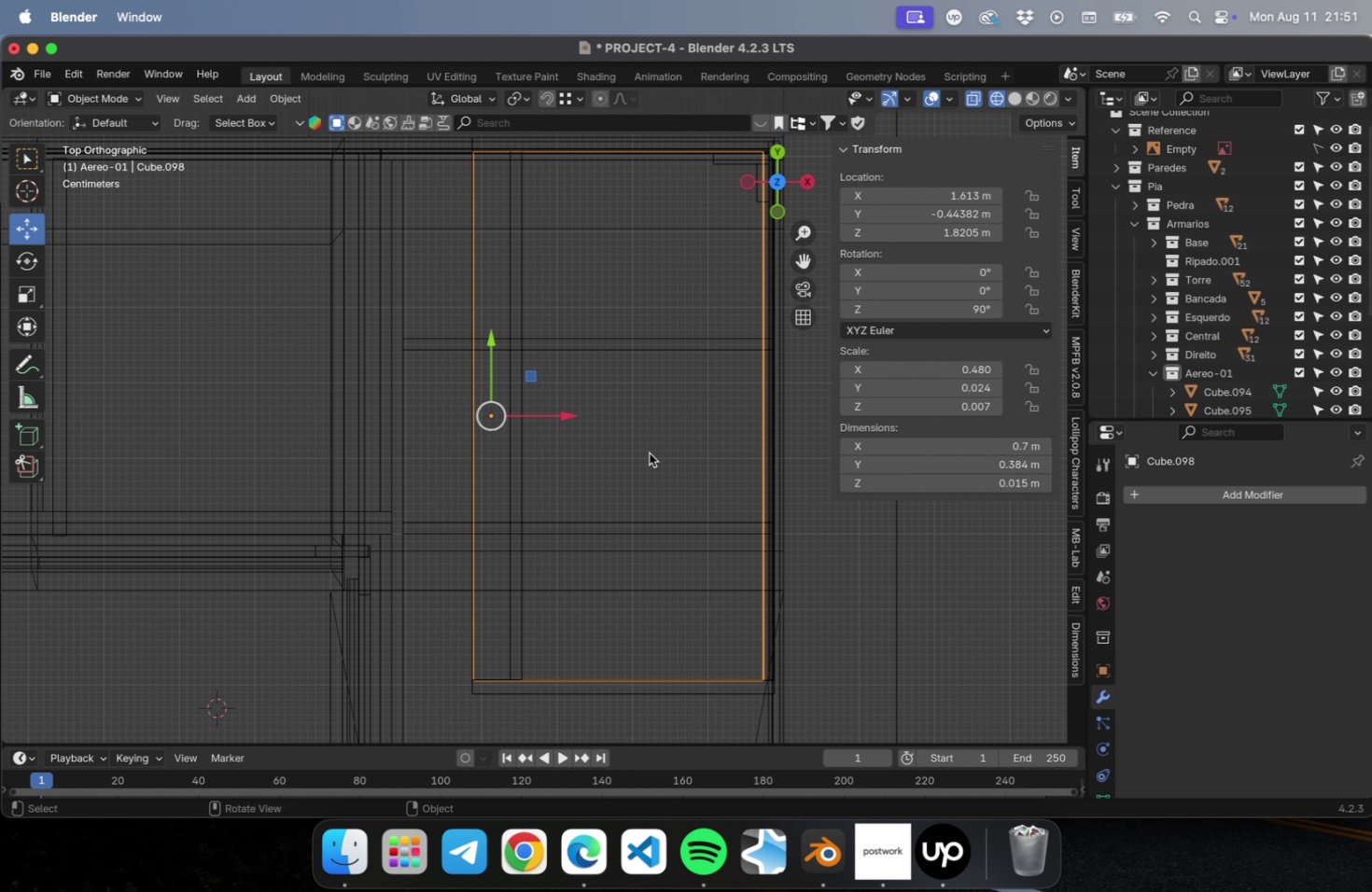 
key(Shift+ShiftLeft)
 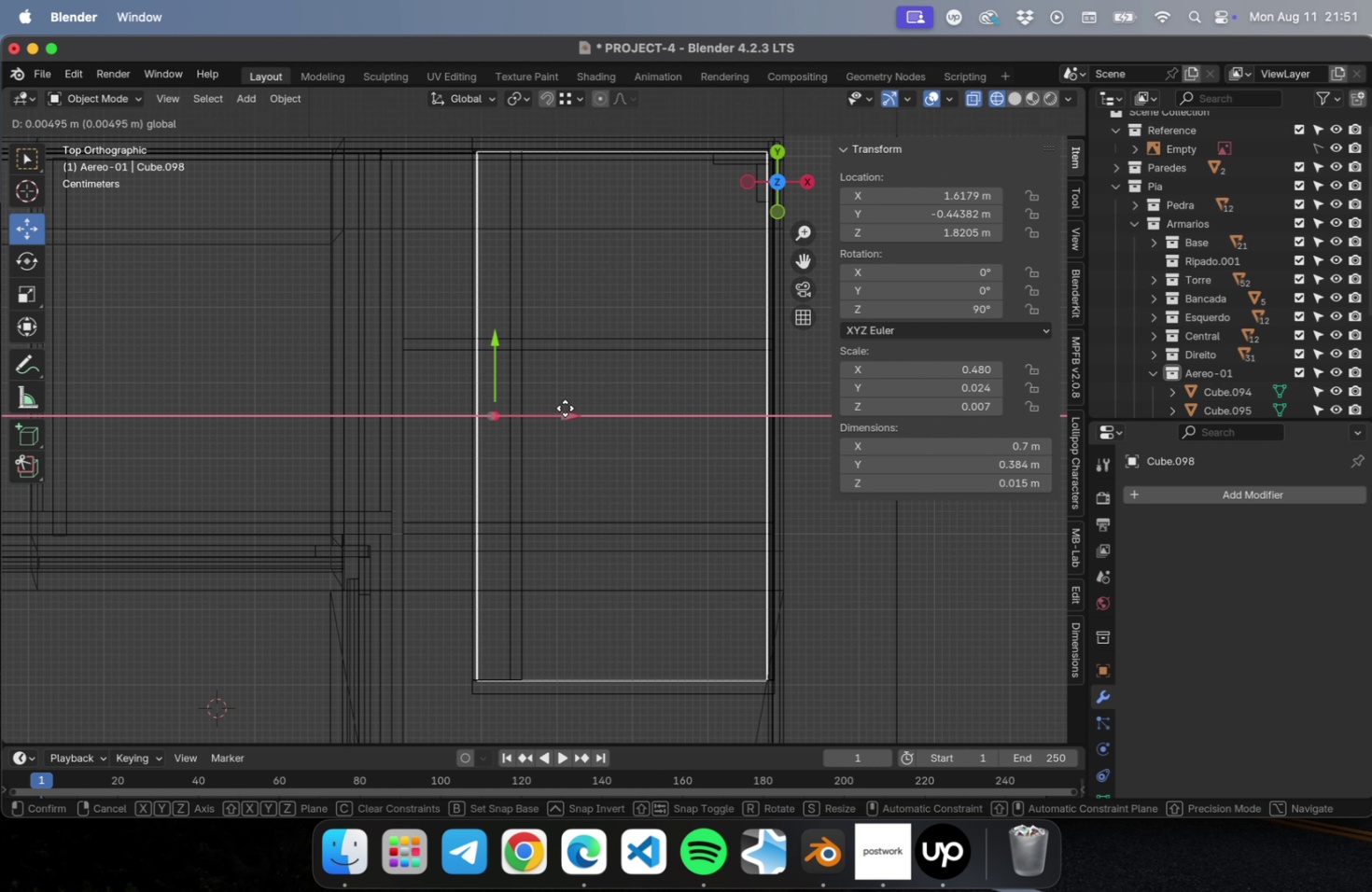 
key(NumLock)
 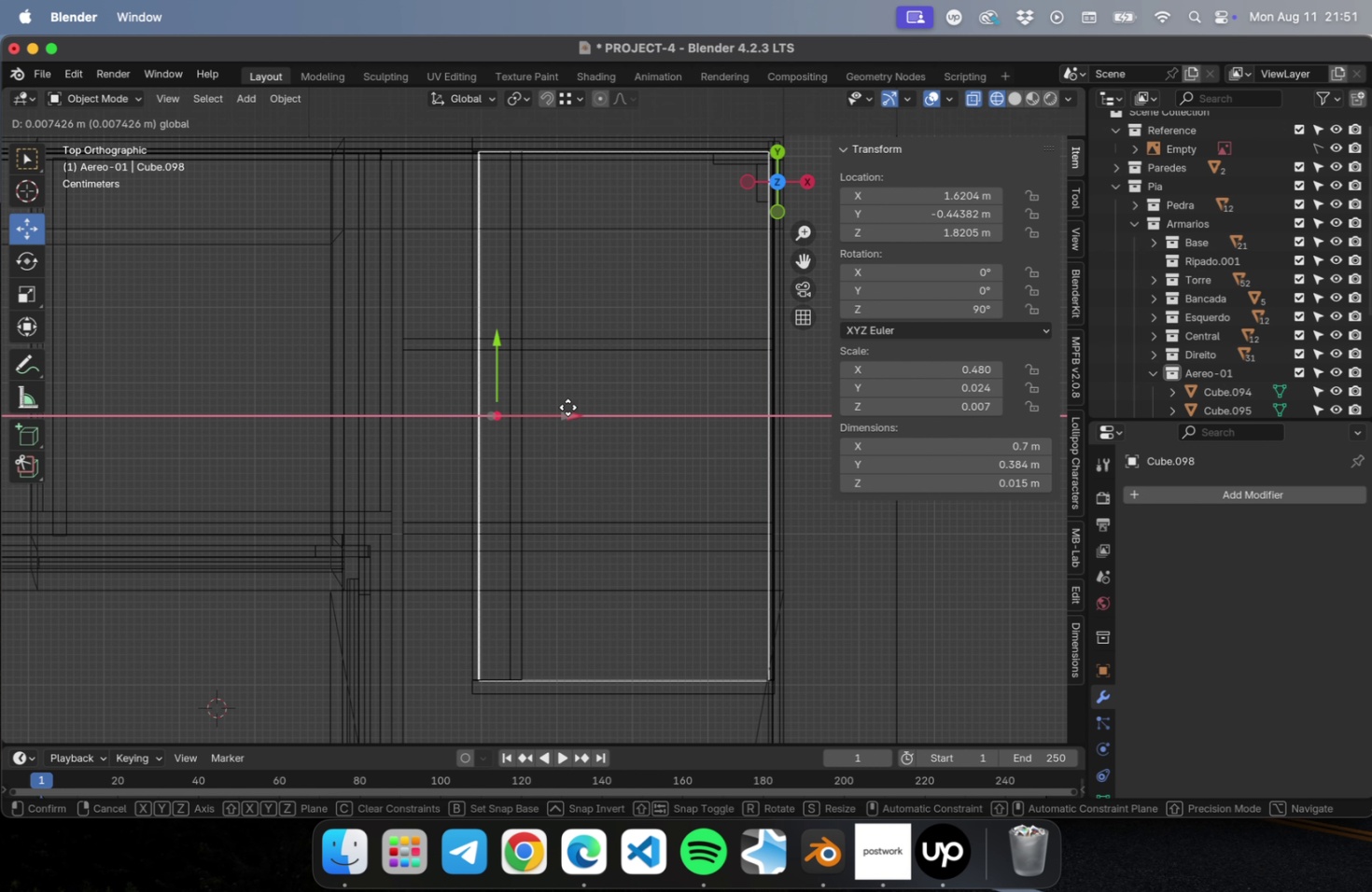 
key(Numpad7)
 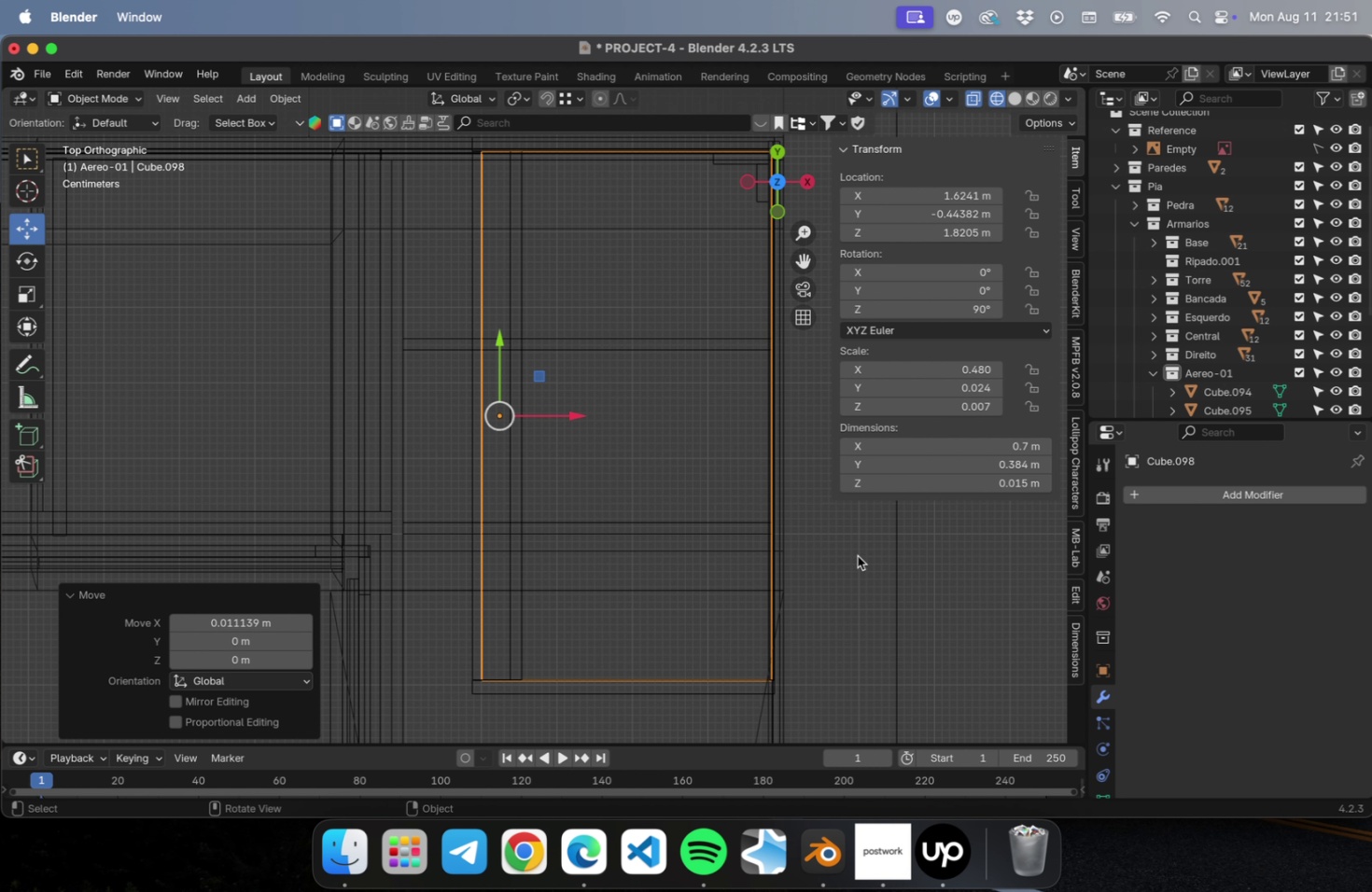 
left_click([997, 93])
 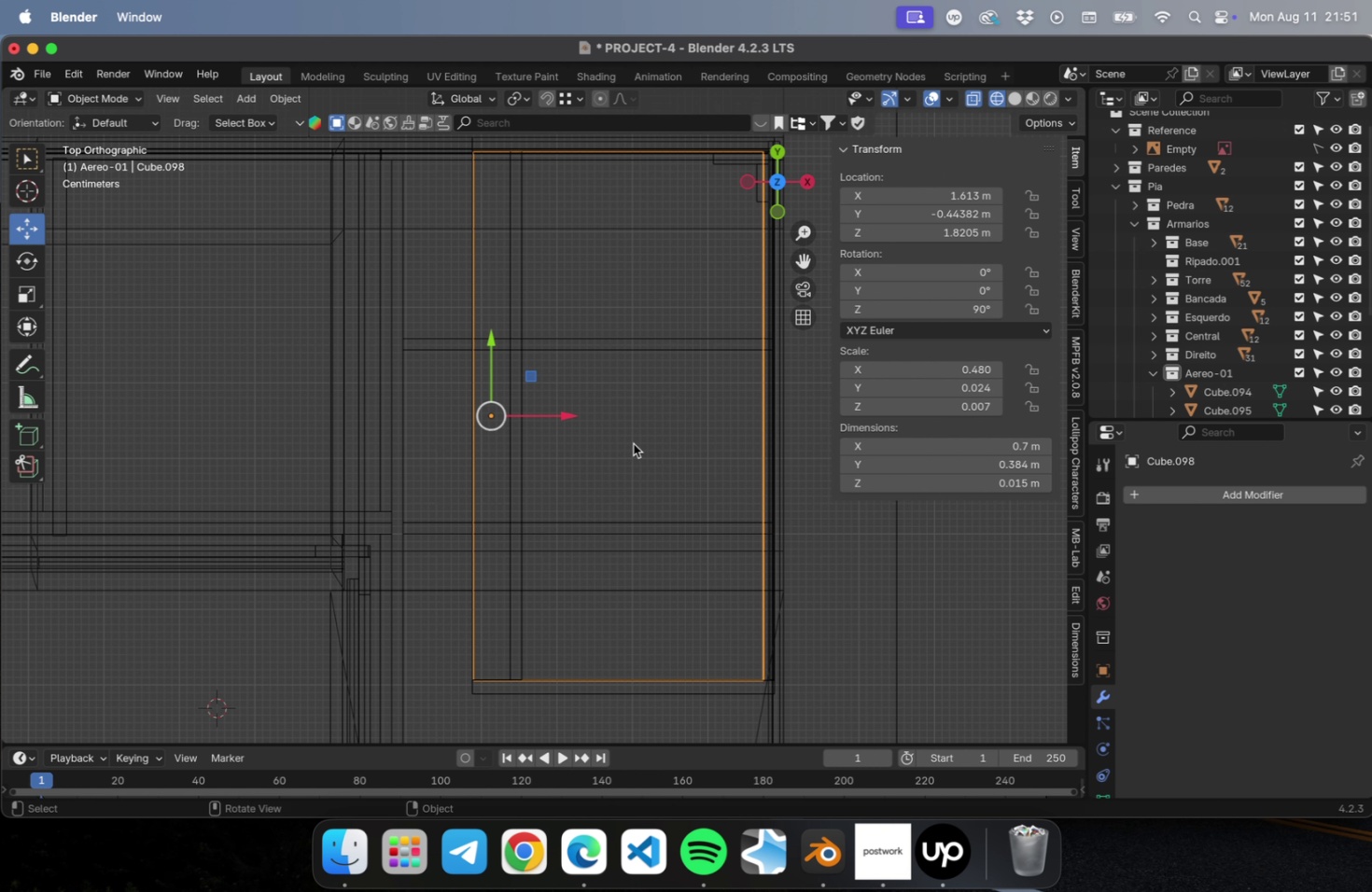 
left_click_drag(start_coordinate=[557, 408], to_coordinate=[569, 406])
 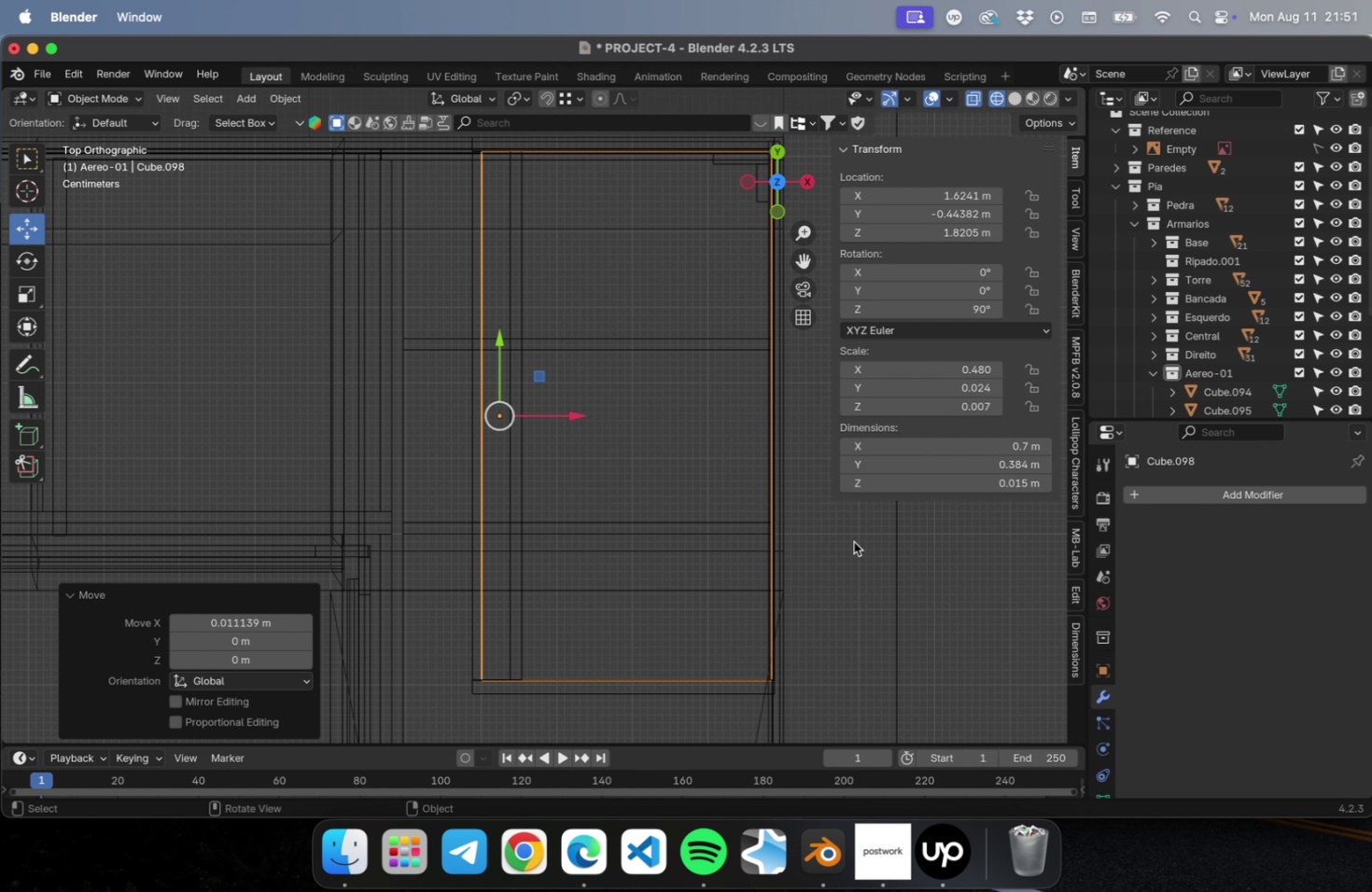 
scroll: coordinate [849, 549], scroll_direction: up, amount: 15.0
 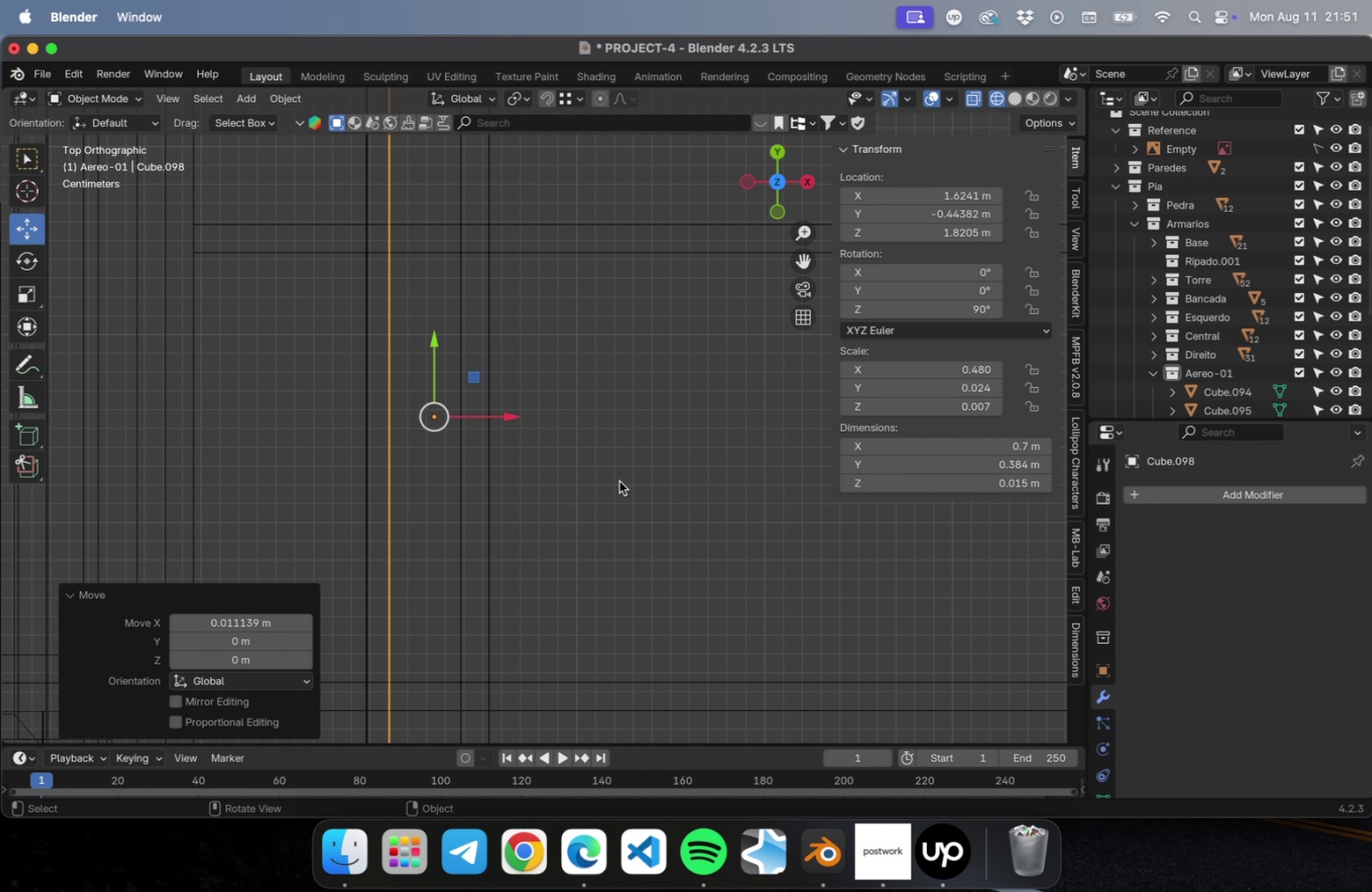 
wait(7.63)
 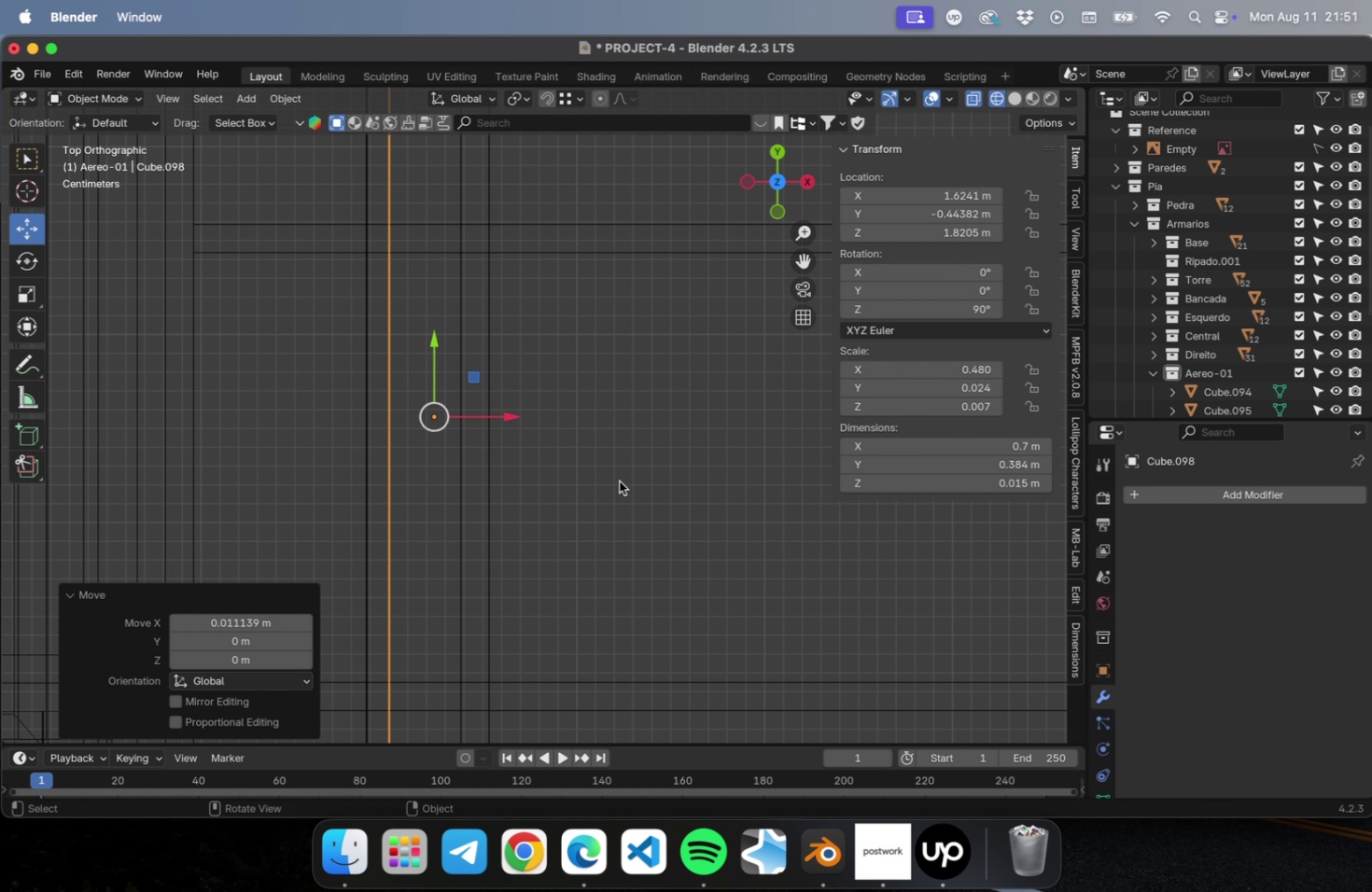 
scroll: coordinate [588, 476], scroll_direction: up, amount: 17.0
 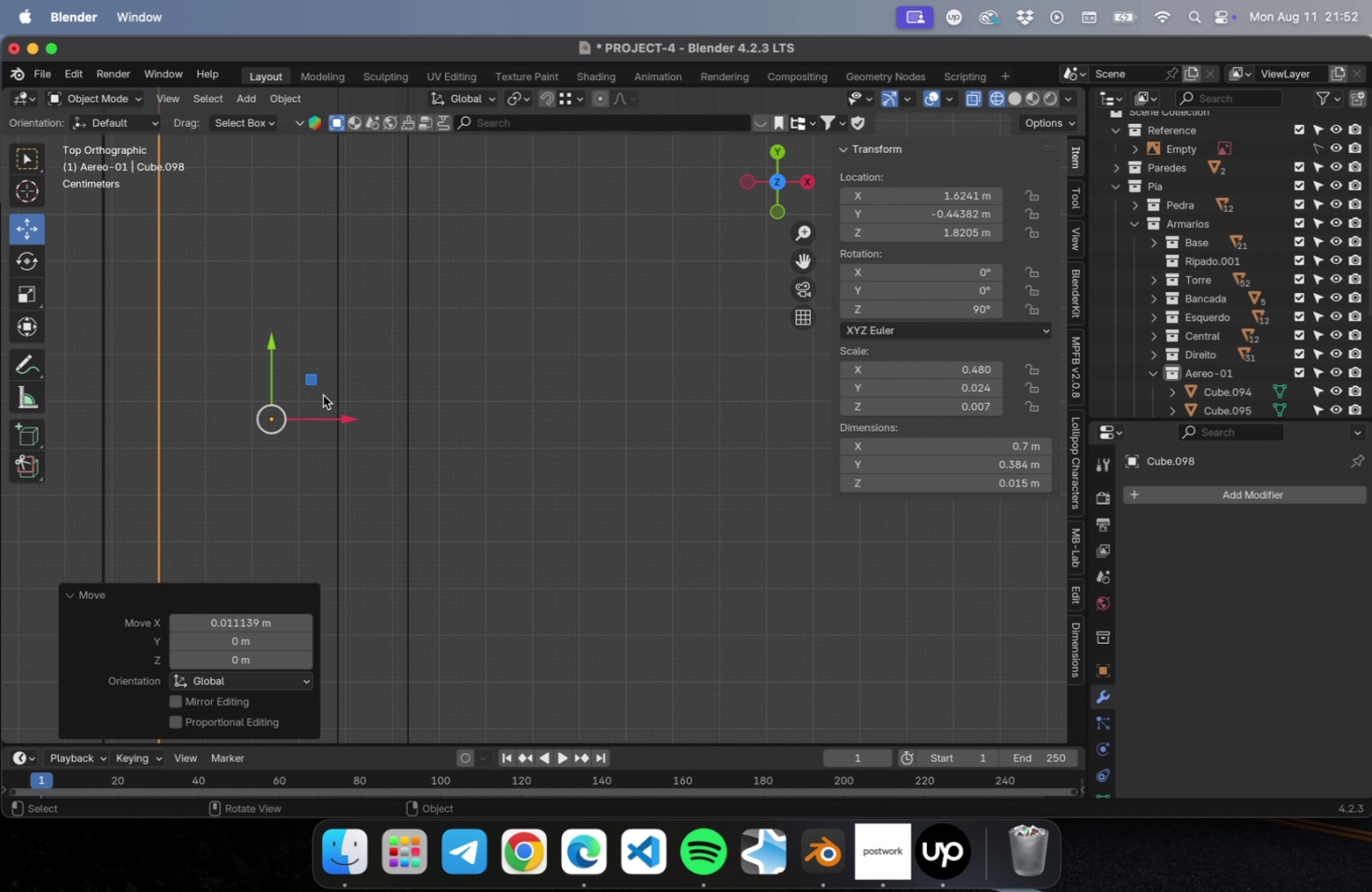 
scroll: coordinate [353, 420], scroll_direction: down, amount: 29.0
 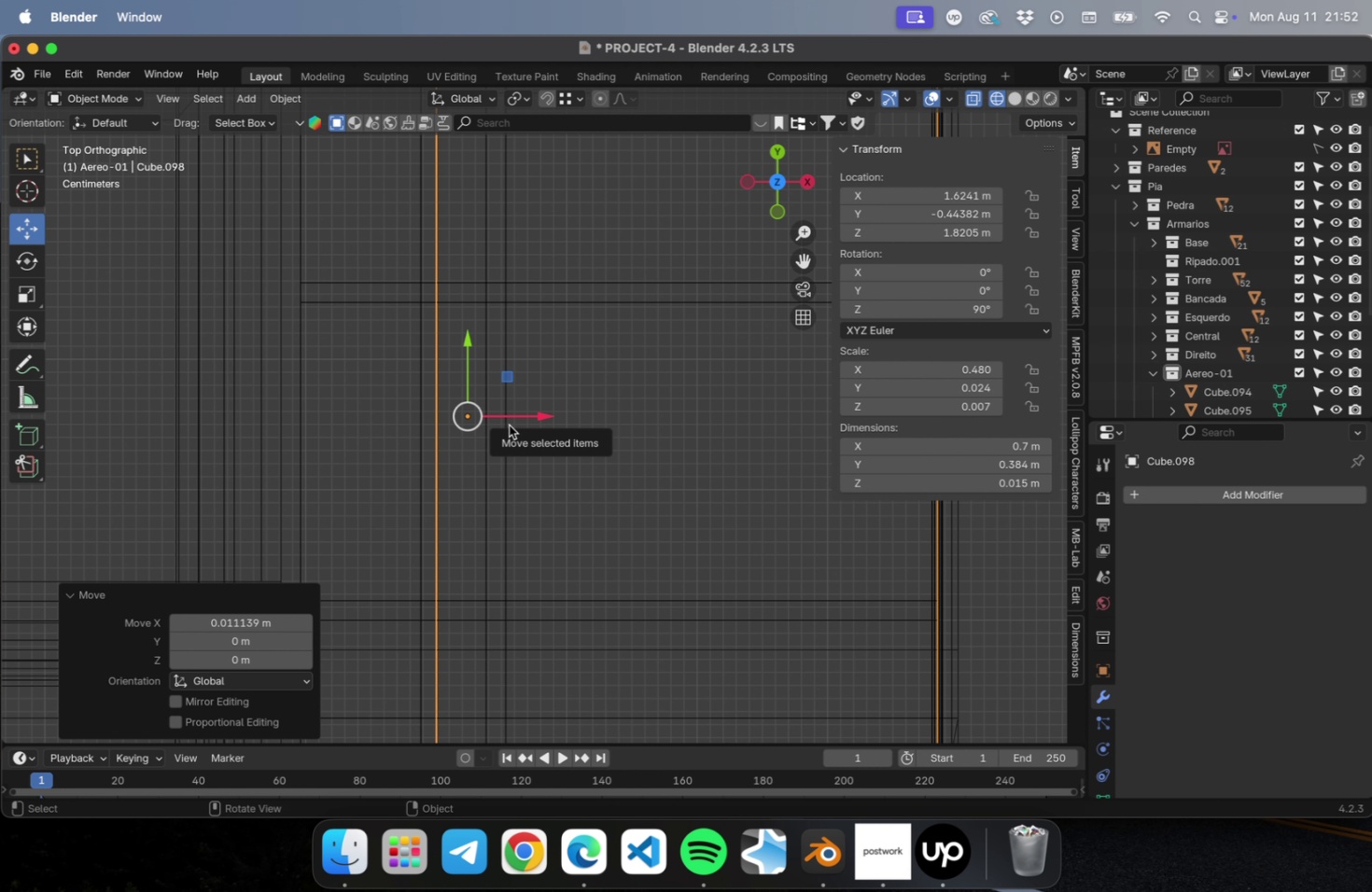 
hold_key(key=ShiftLeft, duration=0.87)
 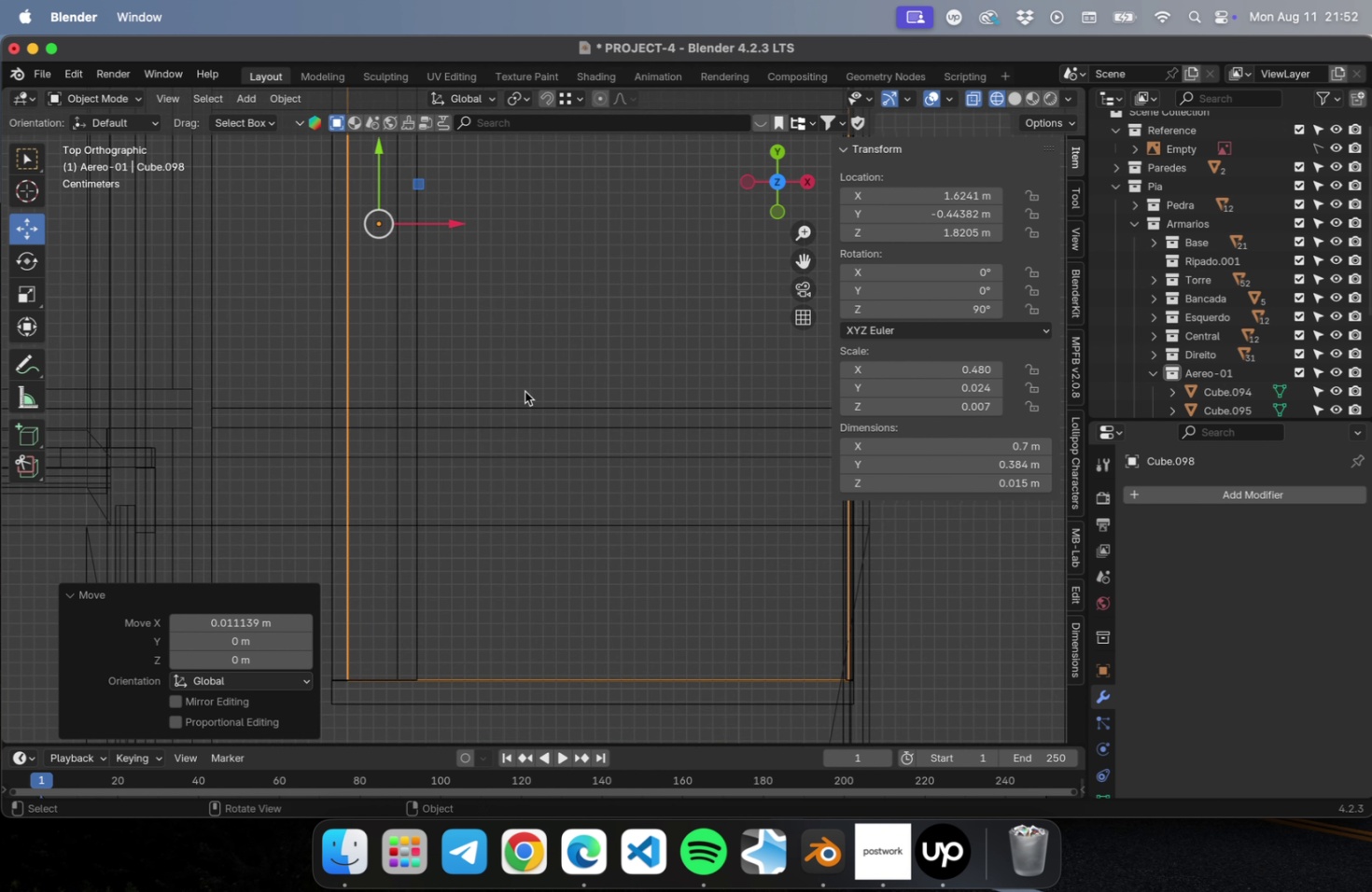 
hold_key(key=ShiftLeft, duration=0.51)
 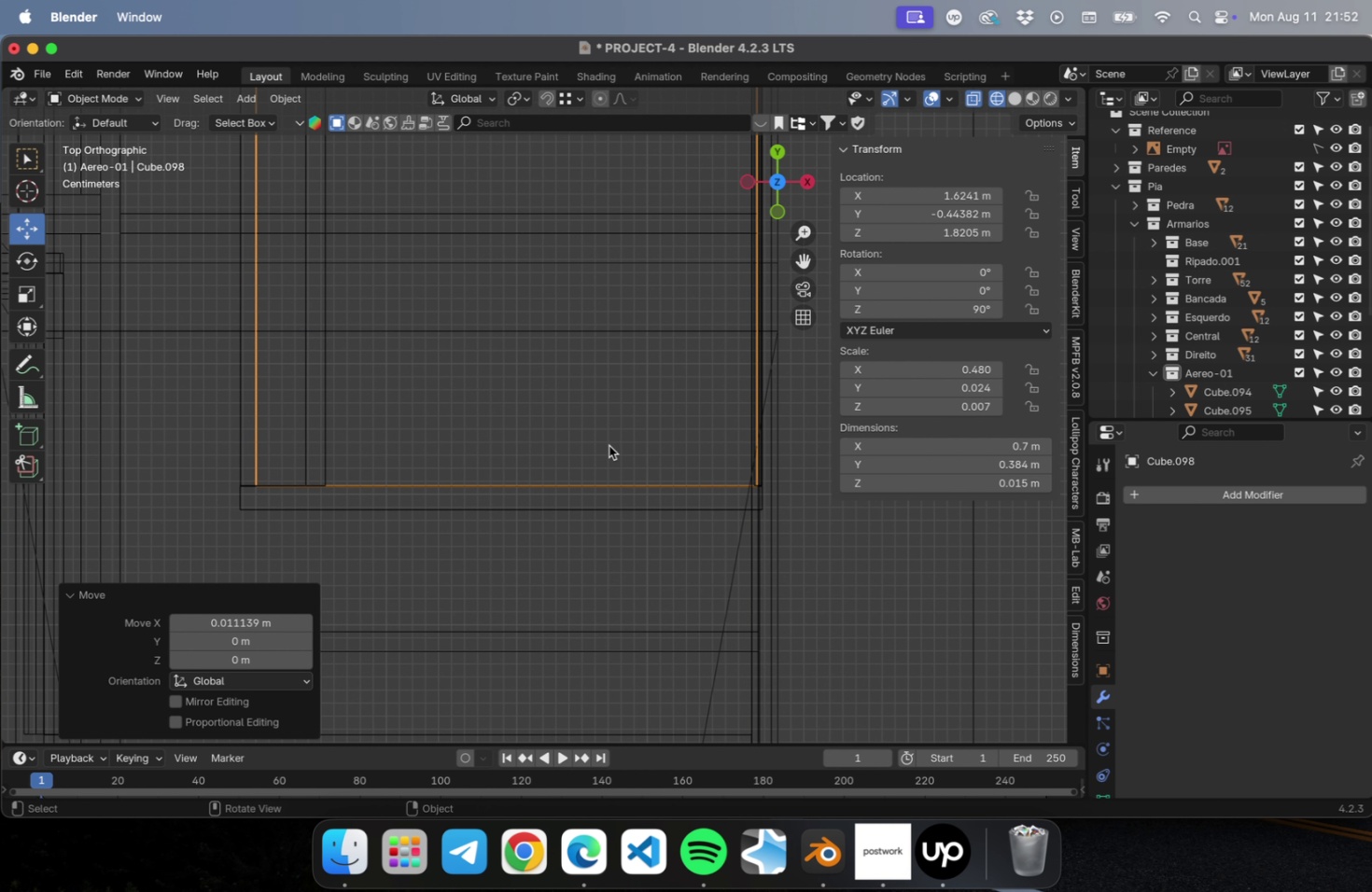 
hold_key(key=ShiftLeft, duration=1.92)
left_click([650, 496])
 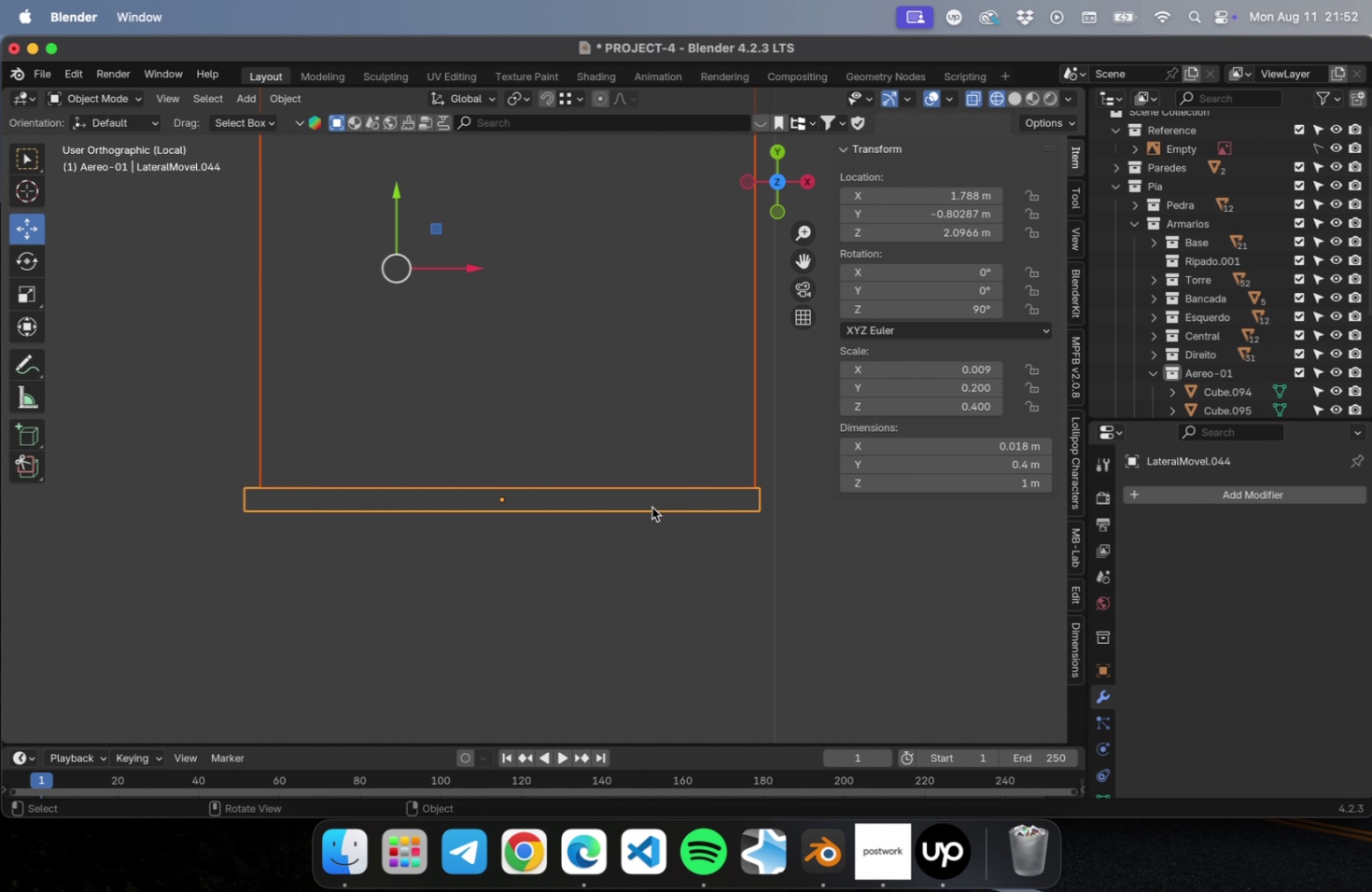 
key(NumLock)
 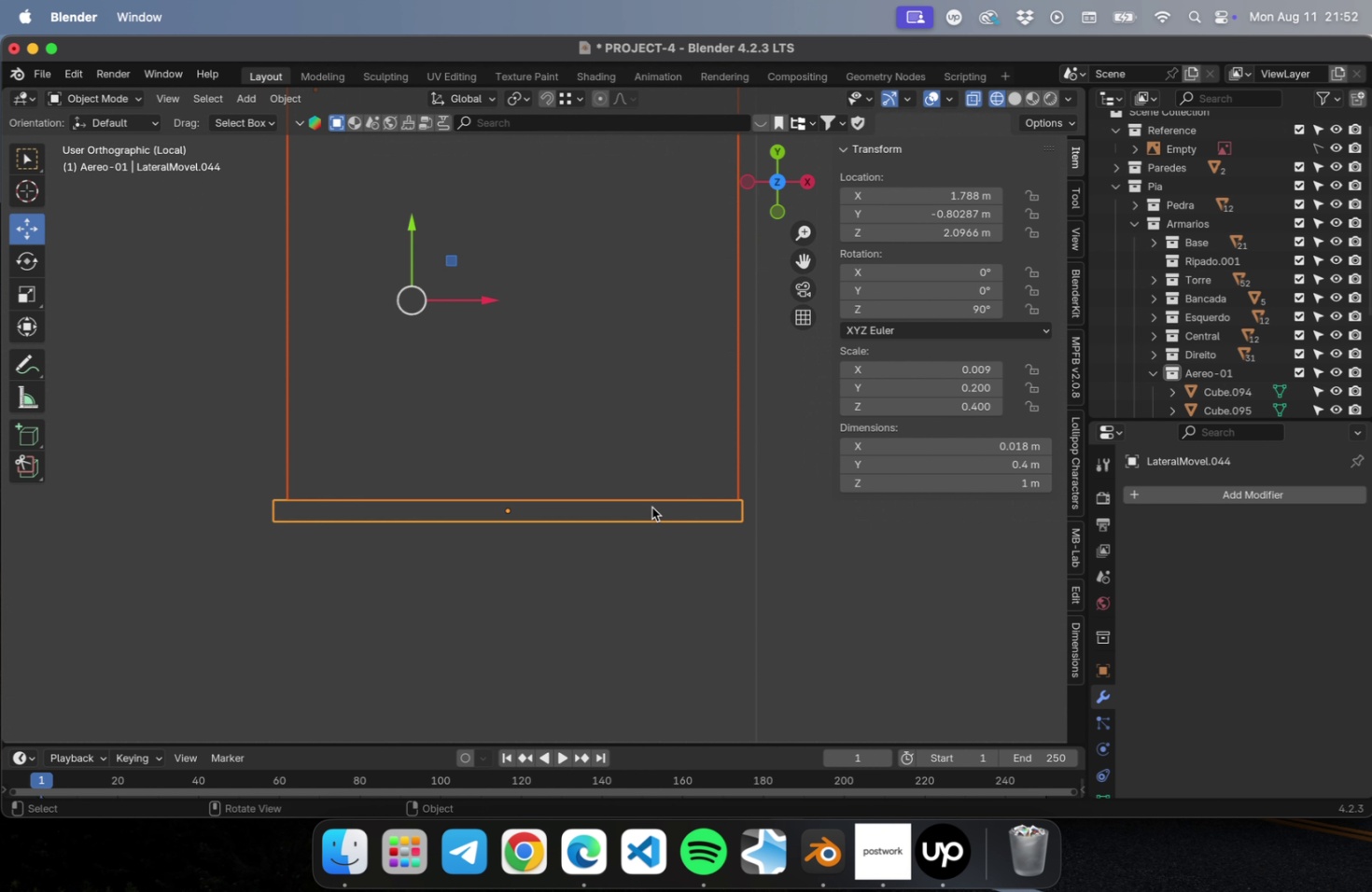 
key(NumpadDivide)
 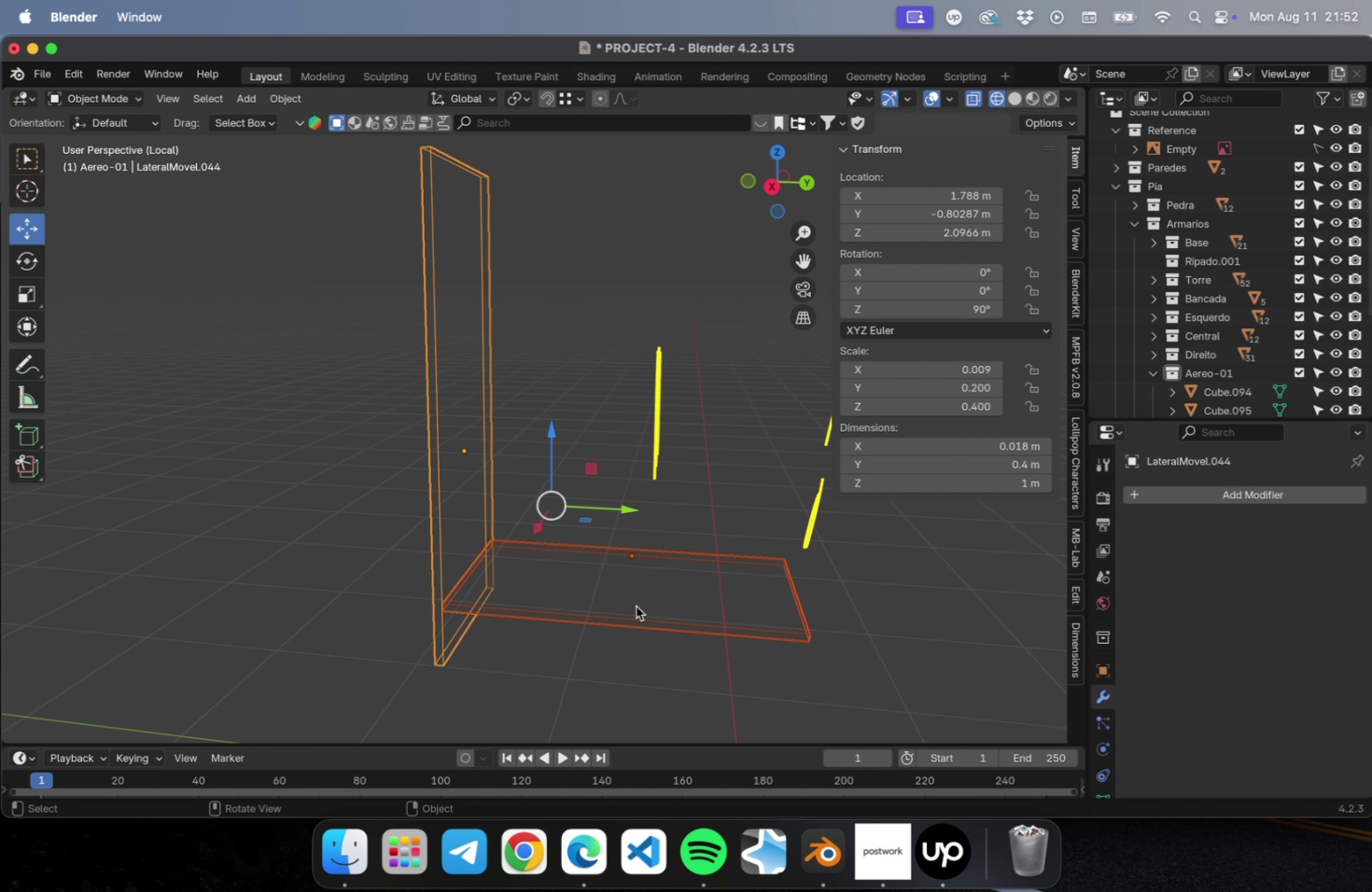 
wait(5.8)
 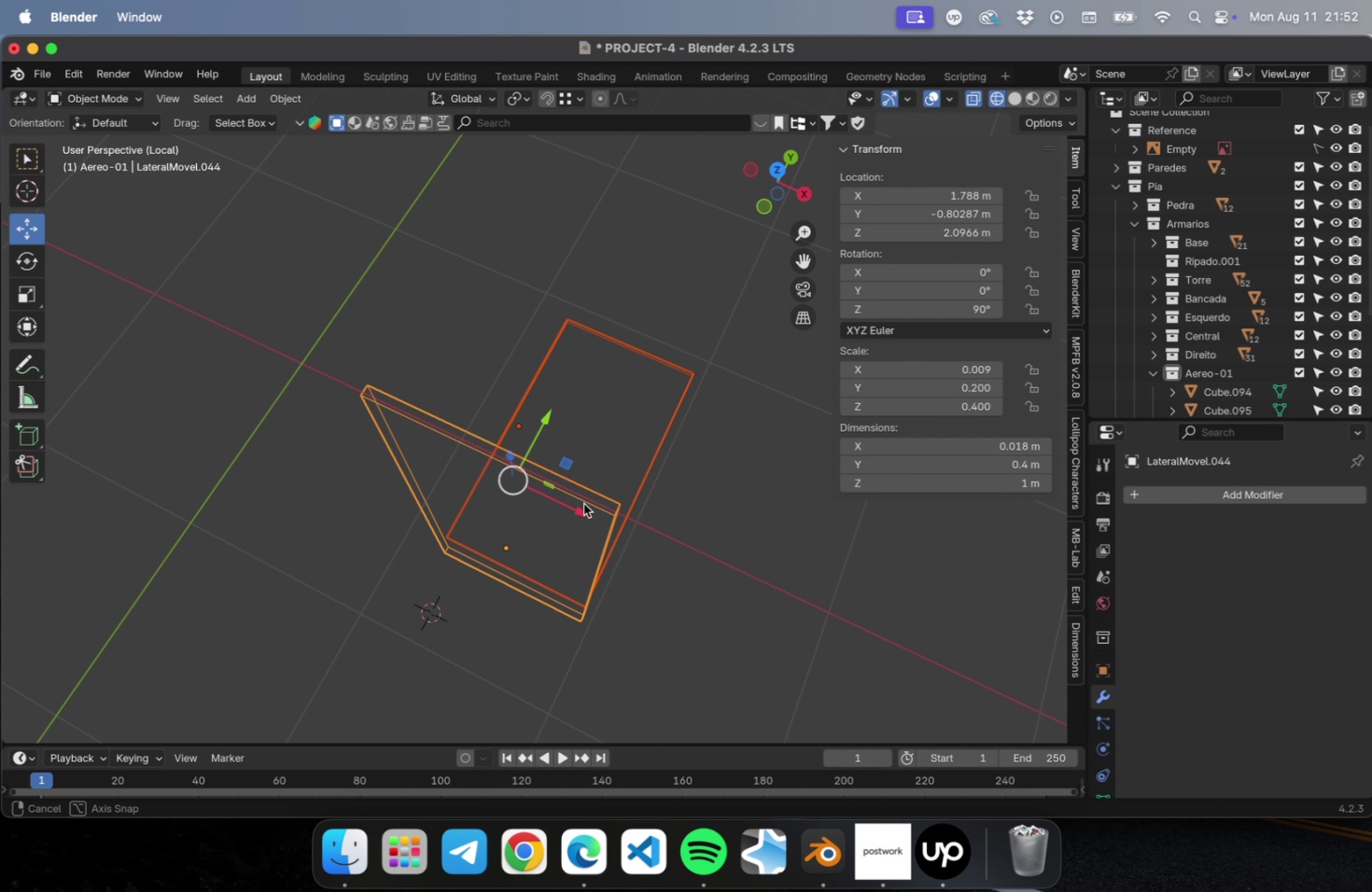 
left_click([464, 602])
 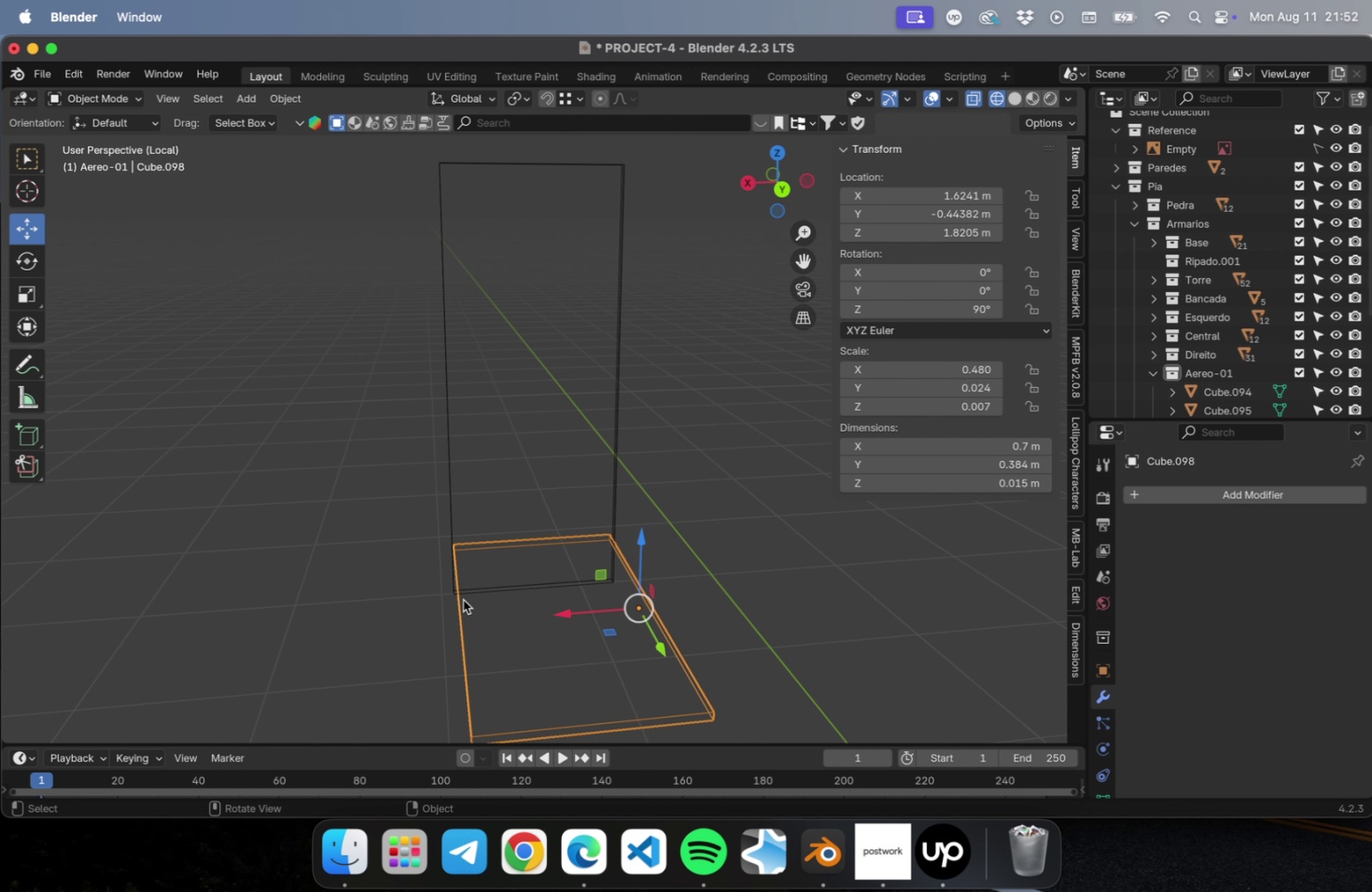 
hold_key(key=ShiftLeft, duration=0.93)
 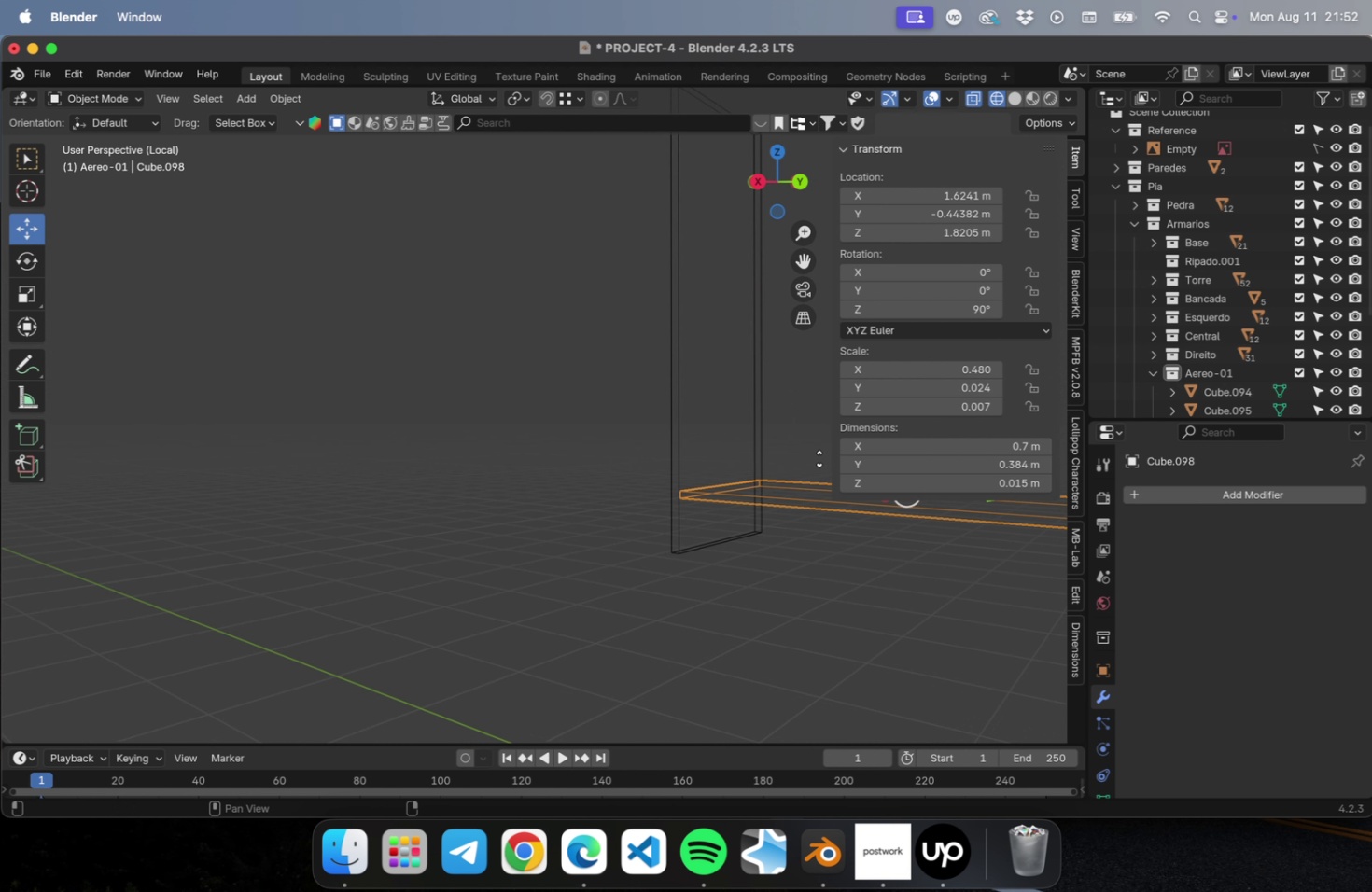 
hold_key(key=ShiftLeft, duration=0.45)
 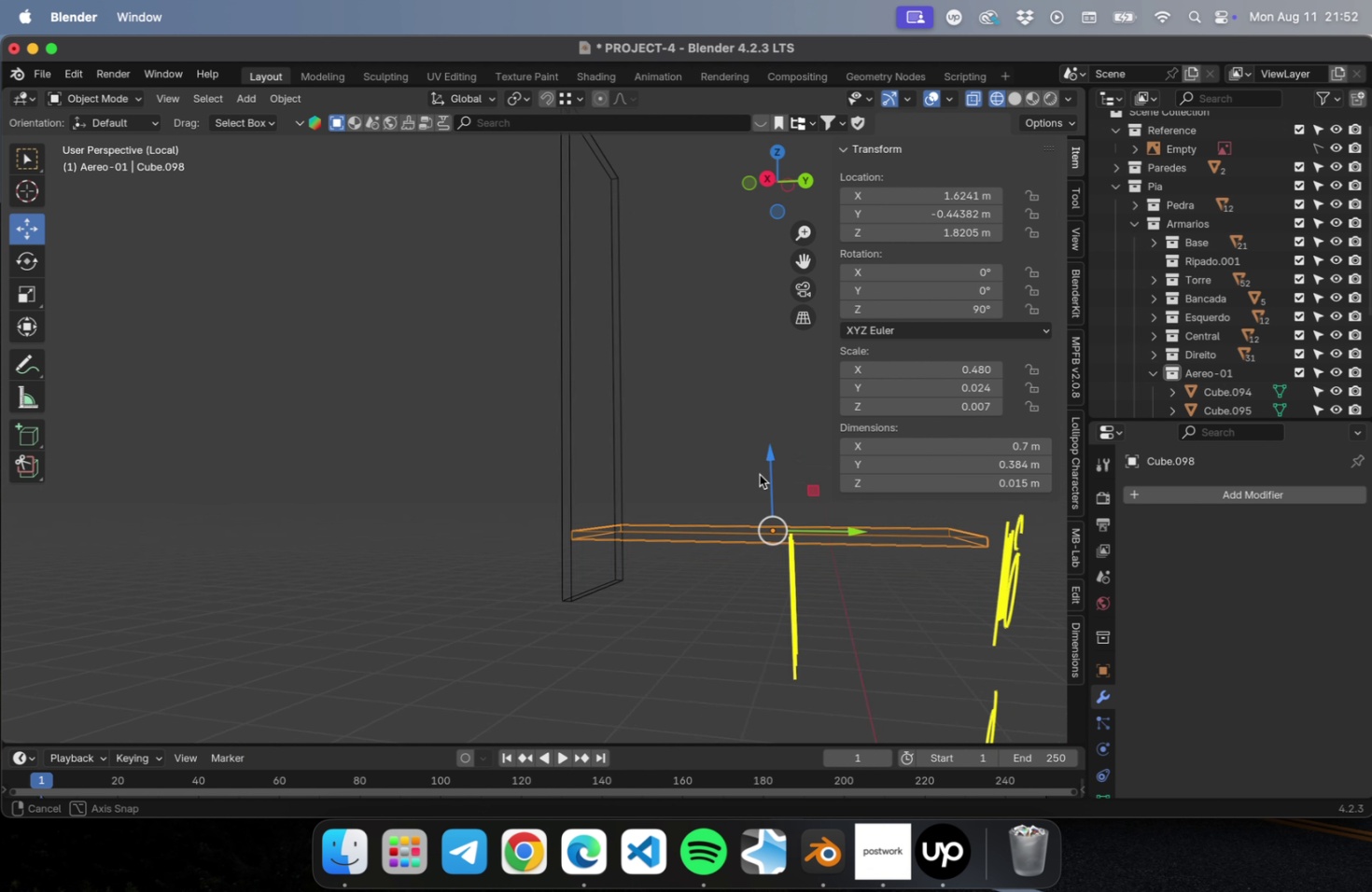 
hold_key(key=ShiftLeft, duration=0.42)
 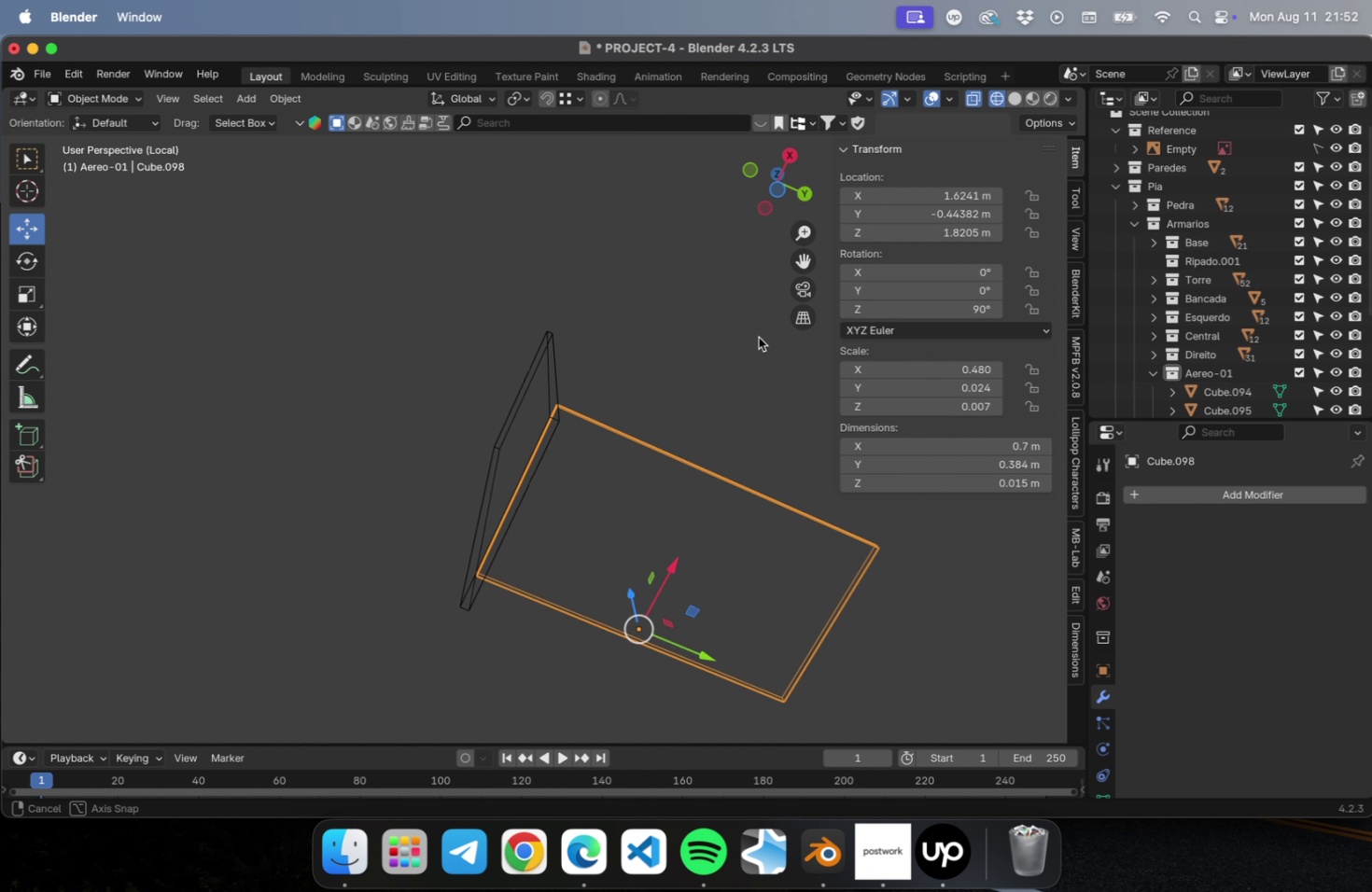 
key(NumLock)
 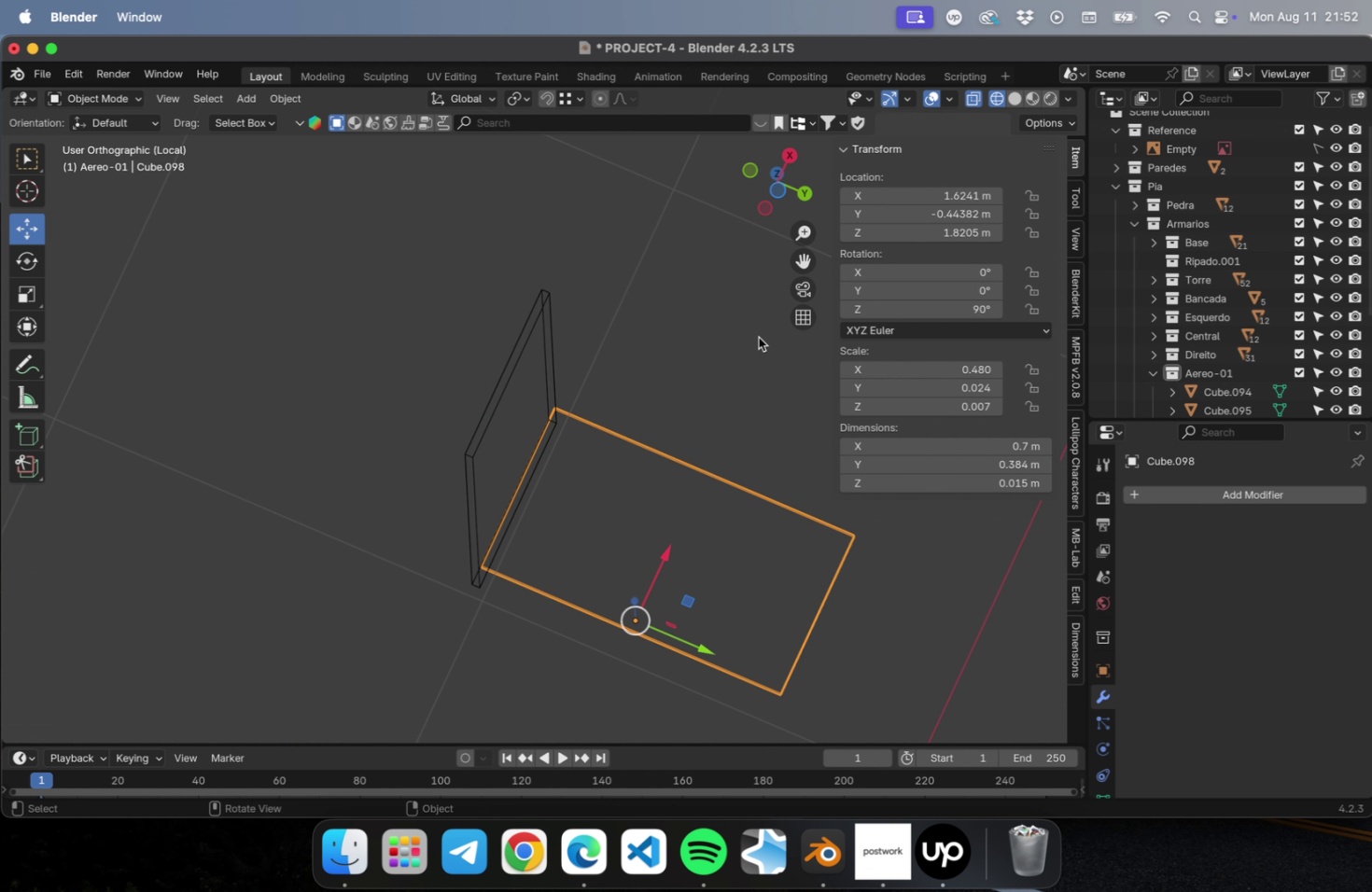 
key(Numpad7)
 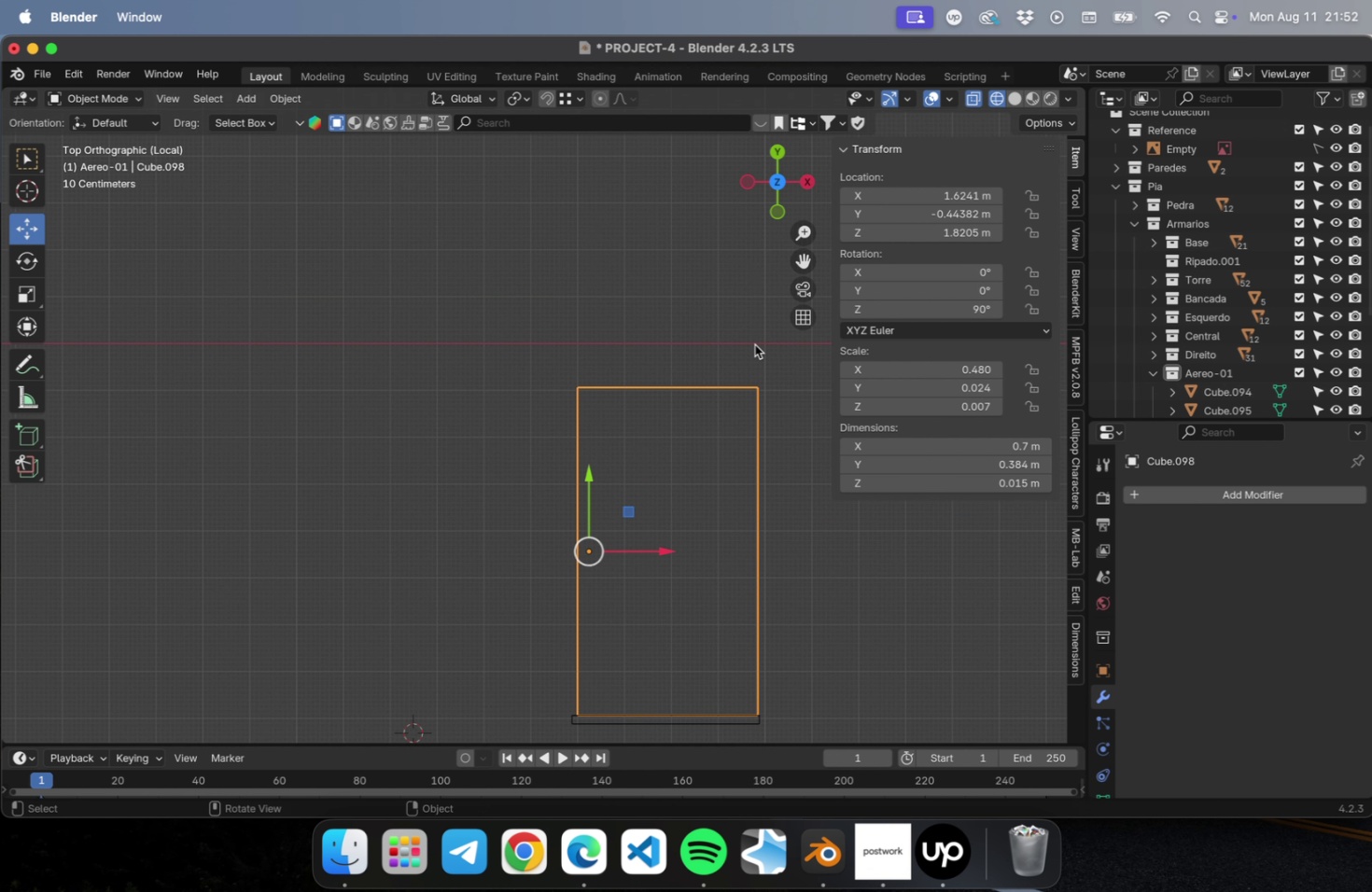 
scroll: coordinate [744, 489], scroll_direction: up, amount: 38.0
 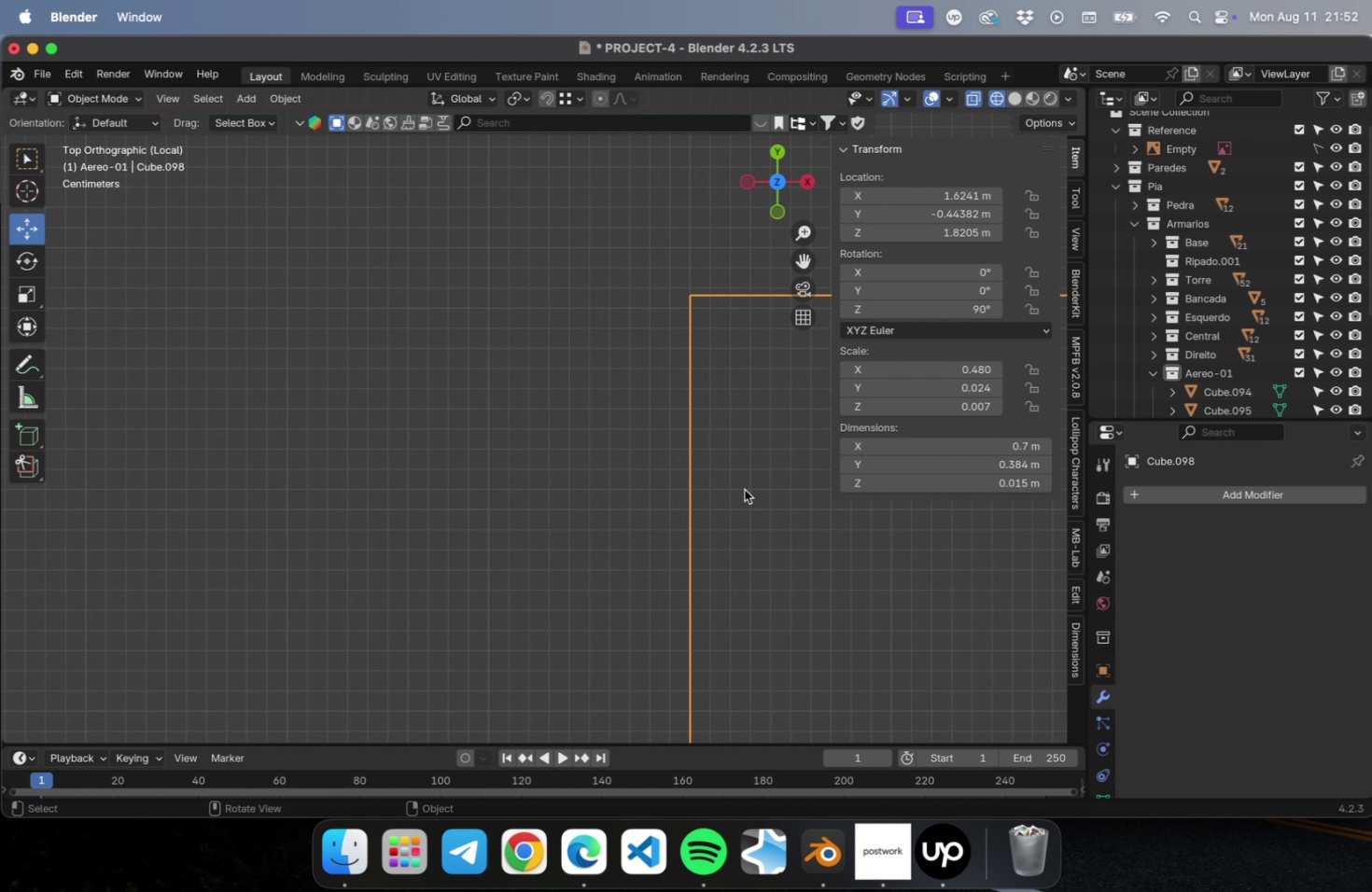 
hold_key(key=ShiftLeft, duration=0.94)
 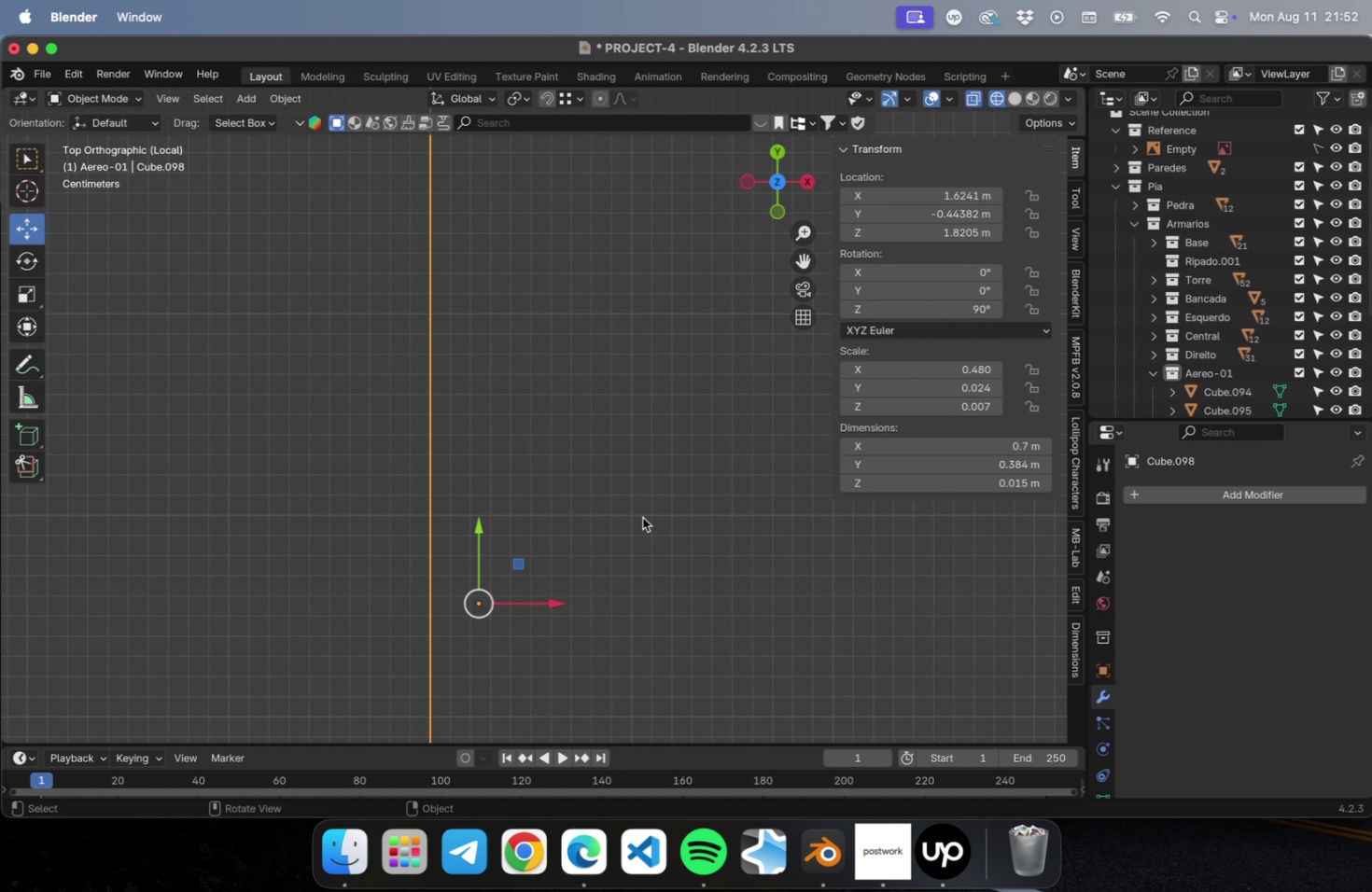 
hold_key(key=ShiftLeft, duration=0.37)
 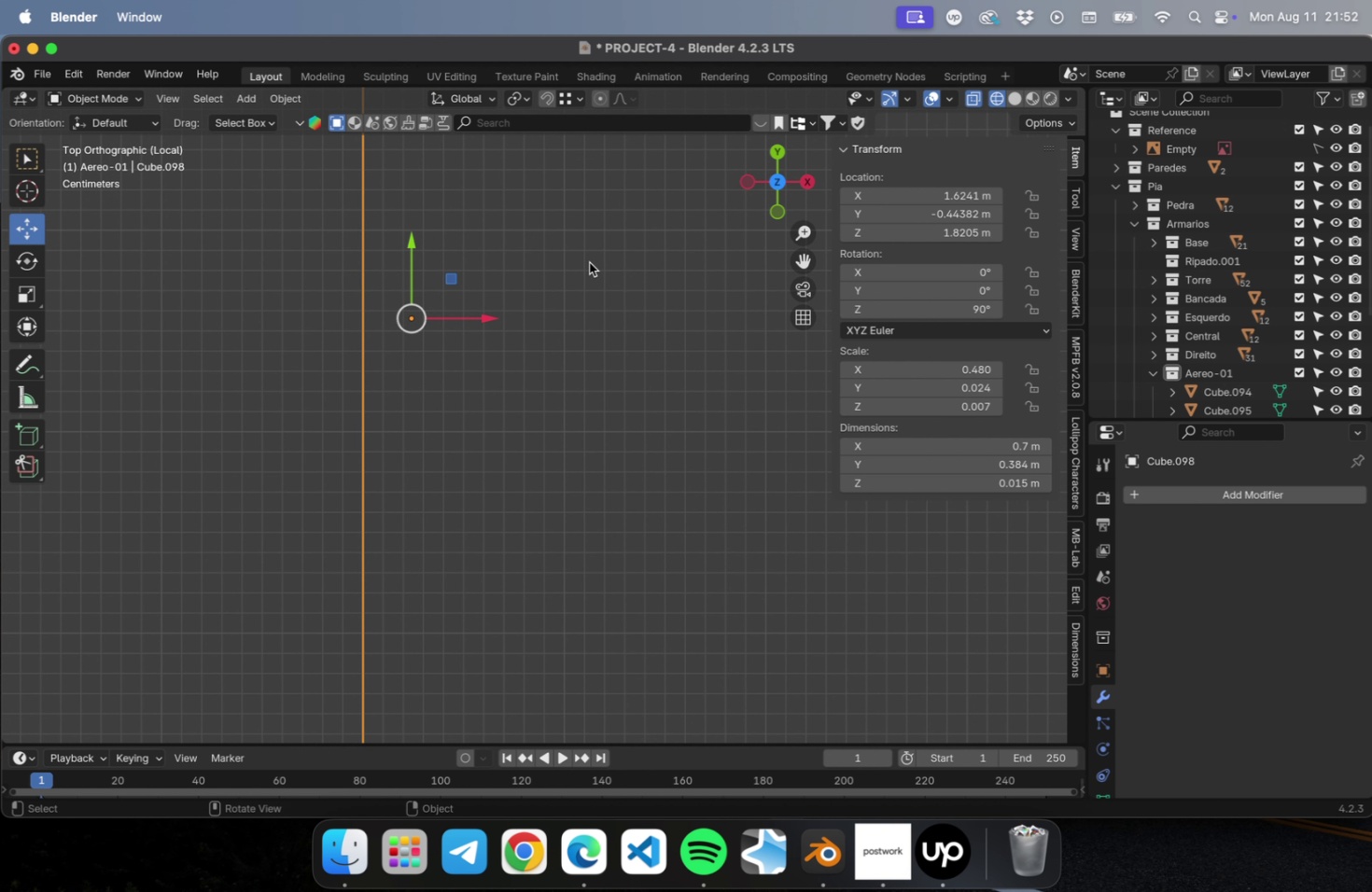 
scroll: coordinate [576, 322], scroll_direction: down, amount: 8.0
 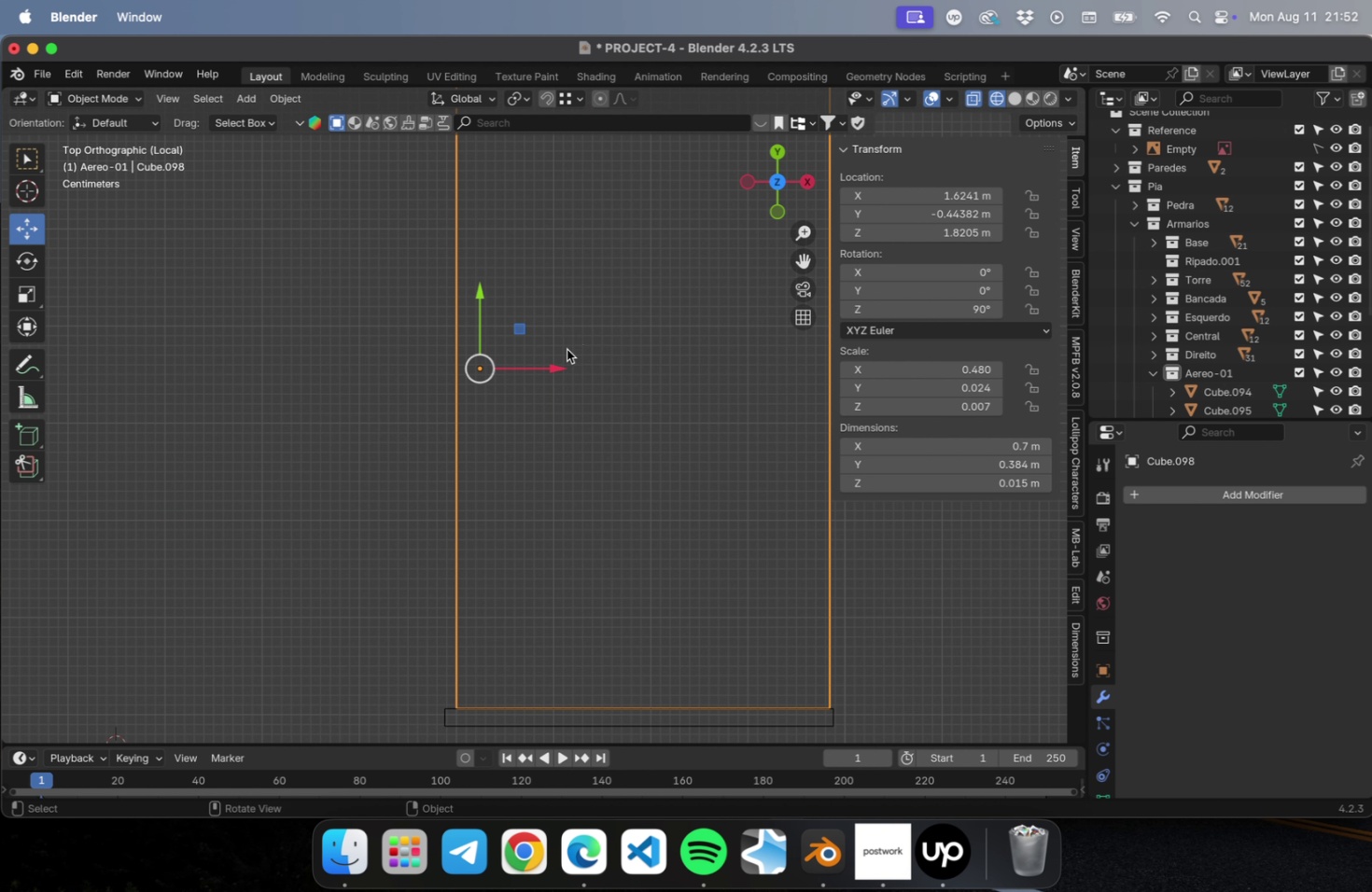 
hold_key(key=ShiftLeft, duration=0.49)
 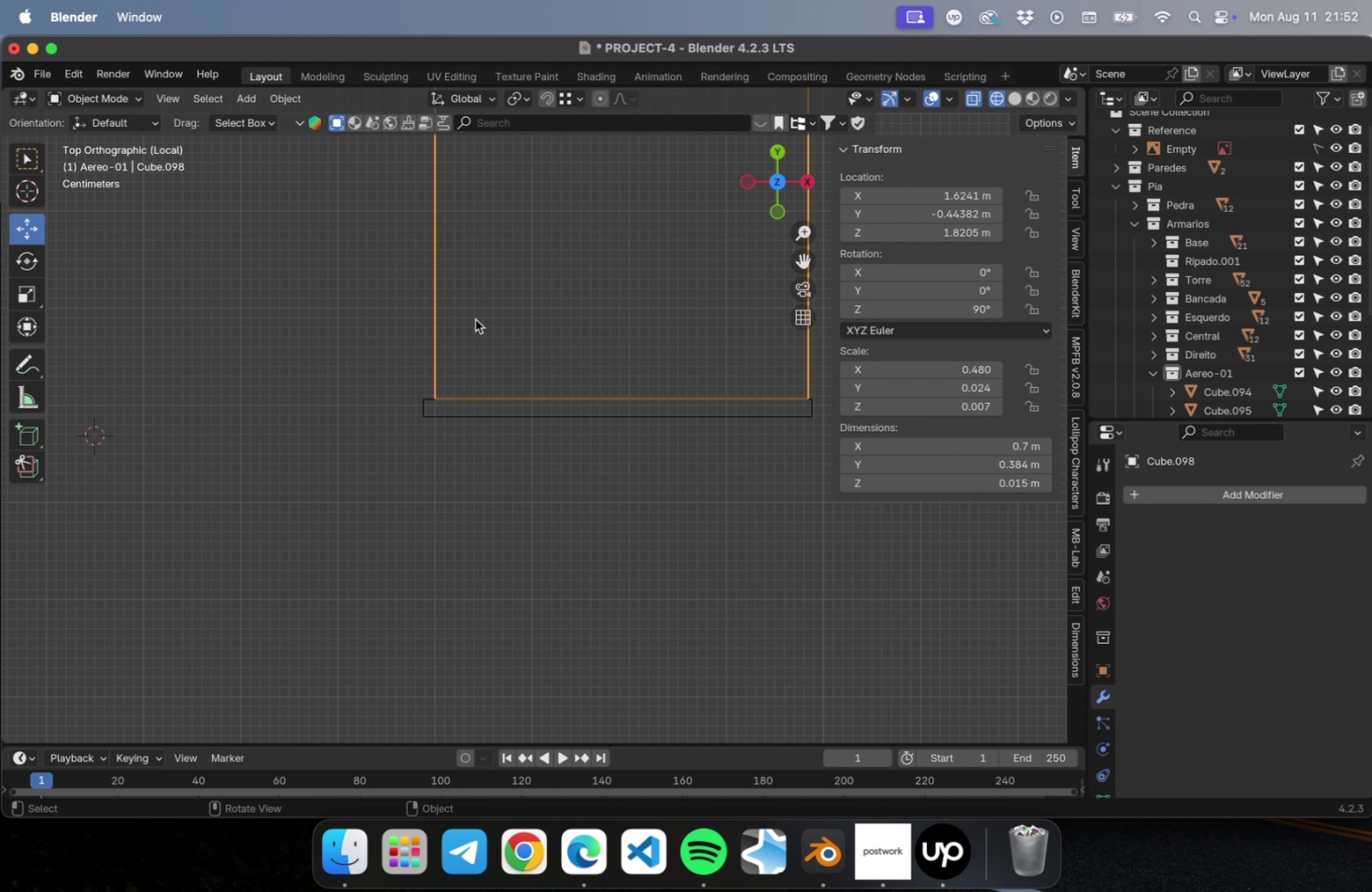 
scroll: coordinate [433, 346], scroll_direction: up, amount: 22.0
 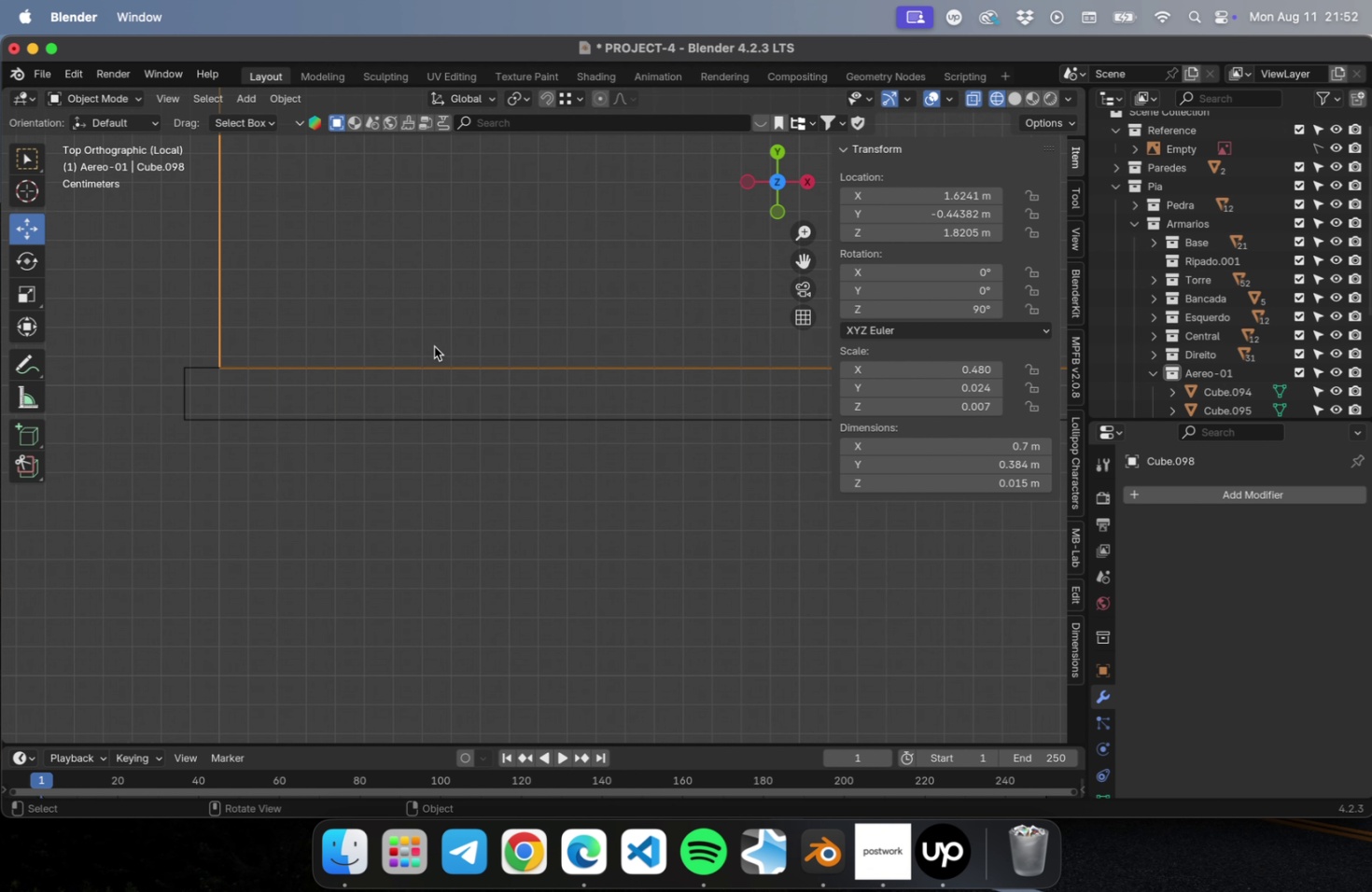 
hold_key(key=ShiftLeft, duration=2.49)
scroll: coordinate [237, 485], scroll_direction: up, amount: 1.0
 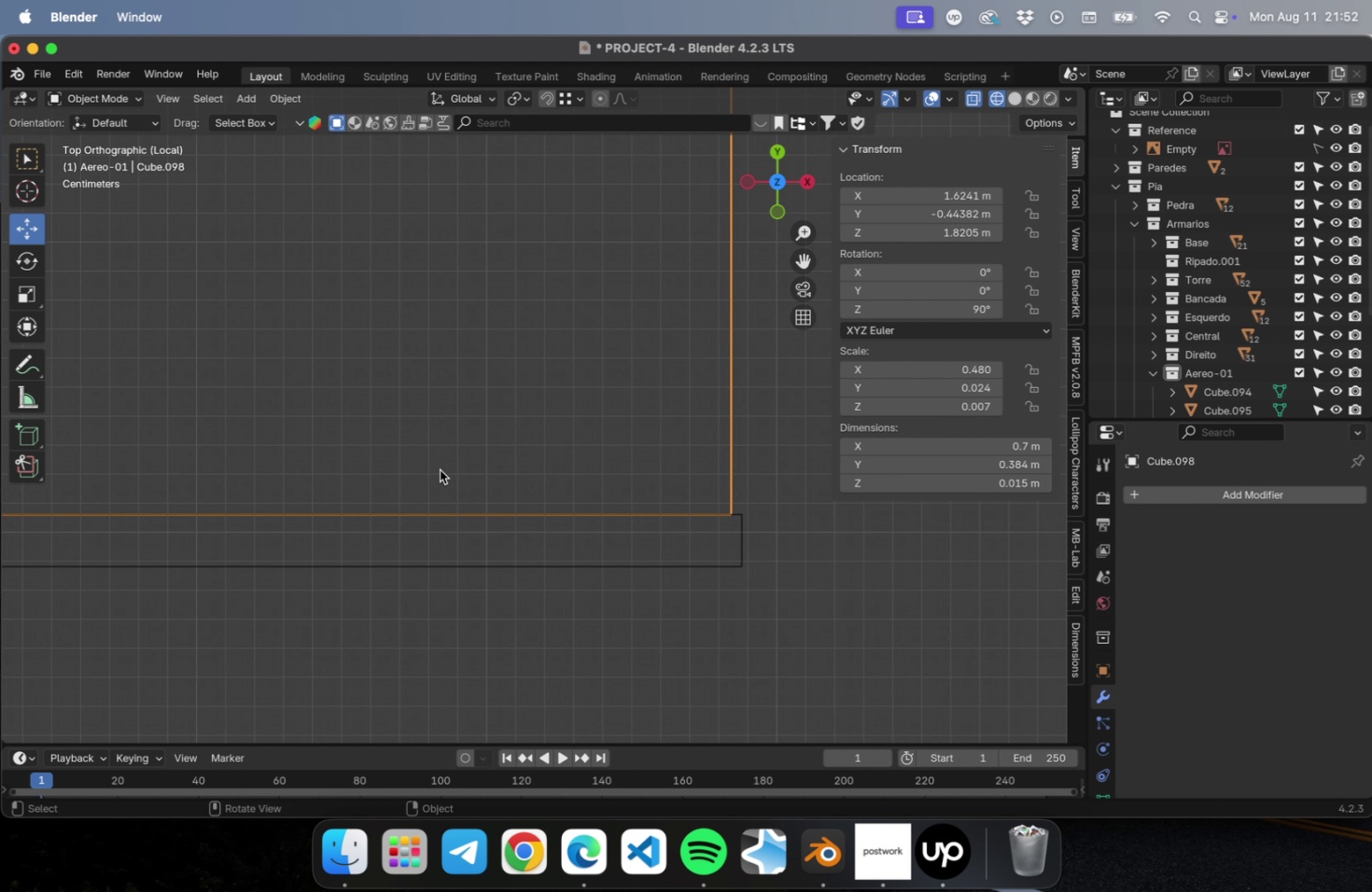 
hold_key(key=ShiftLeft, duration=0.63)
 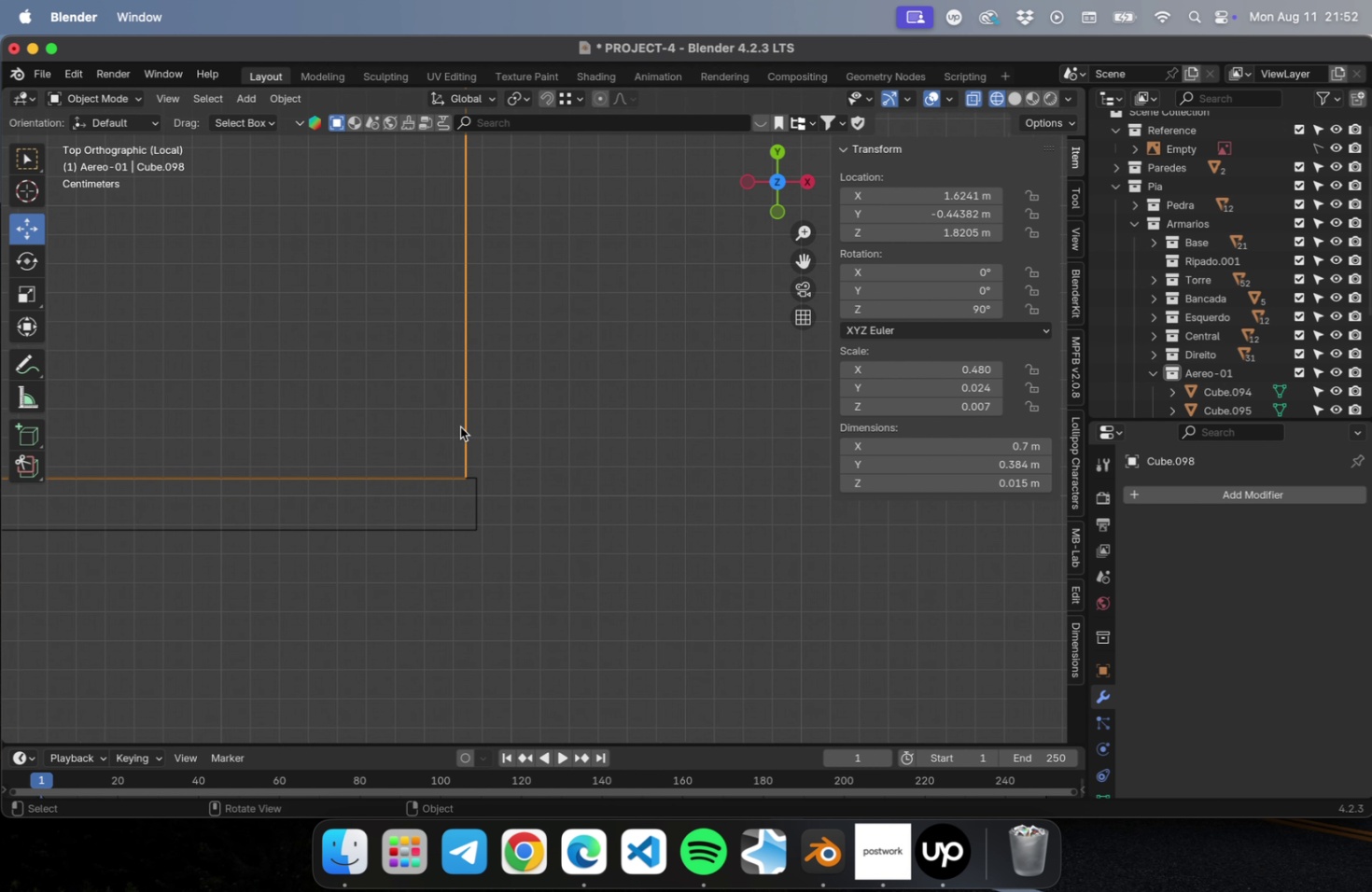 
key(Shift+ShiftLeft)
 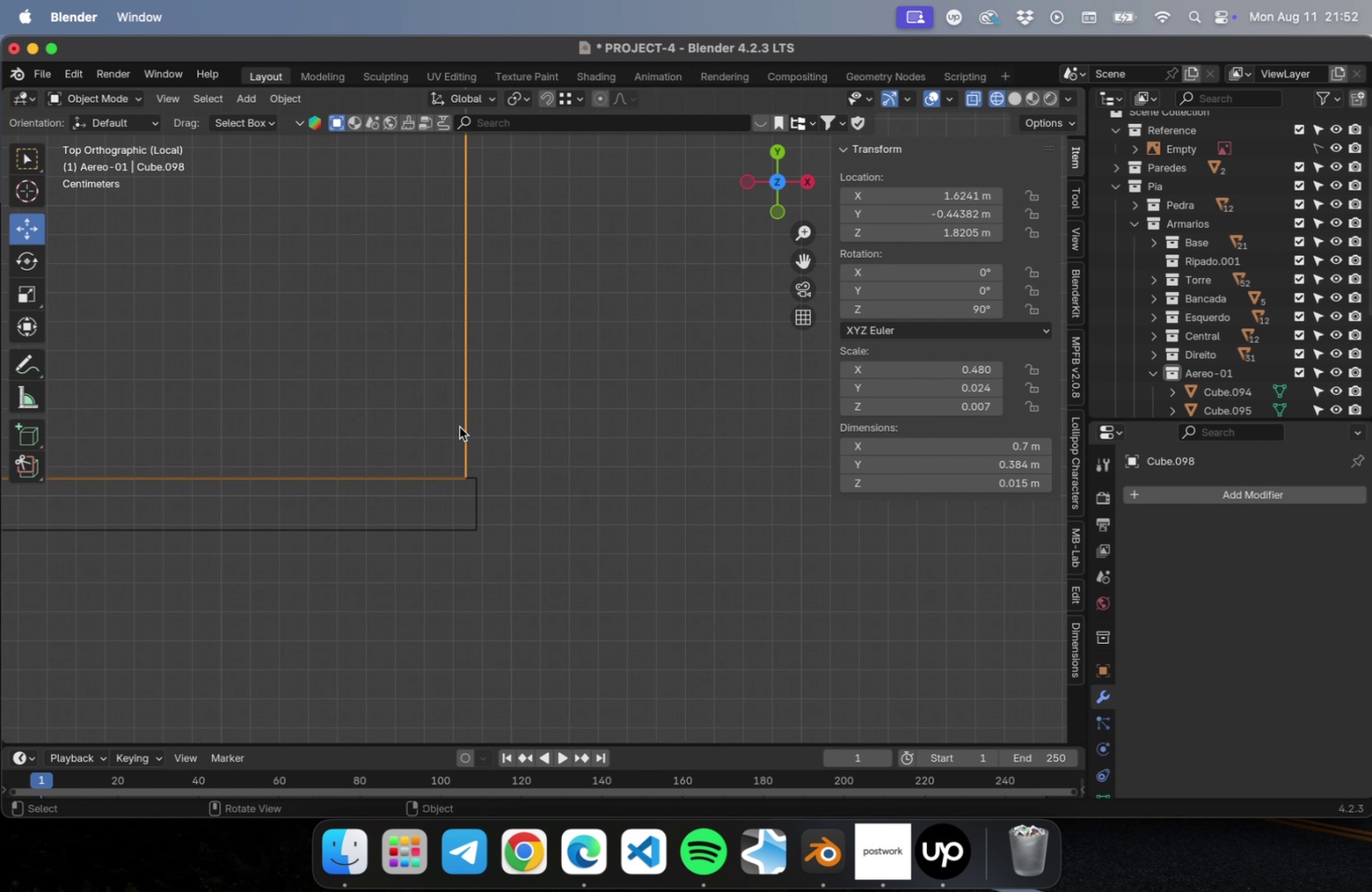 
scroll: coordinate [460, 425], scroll_direction: up, amount: 9.0
 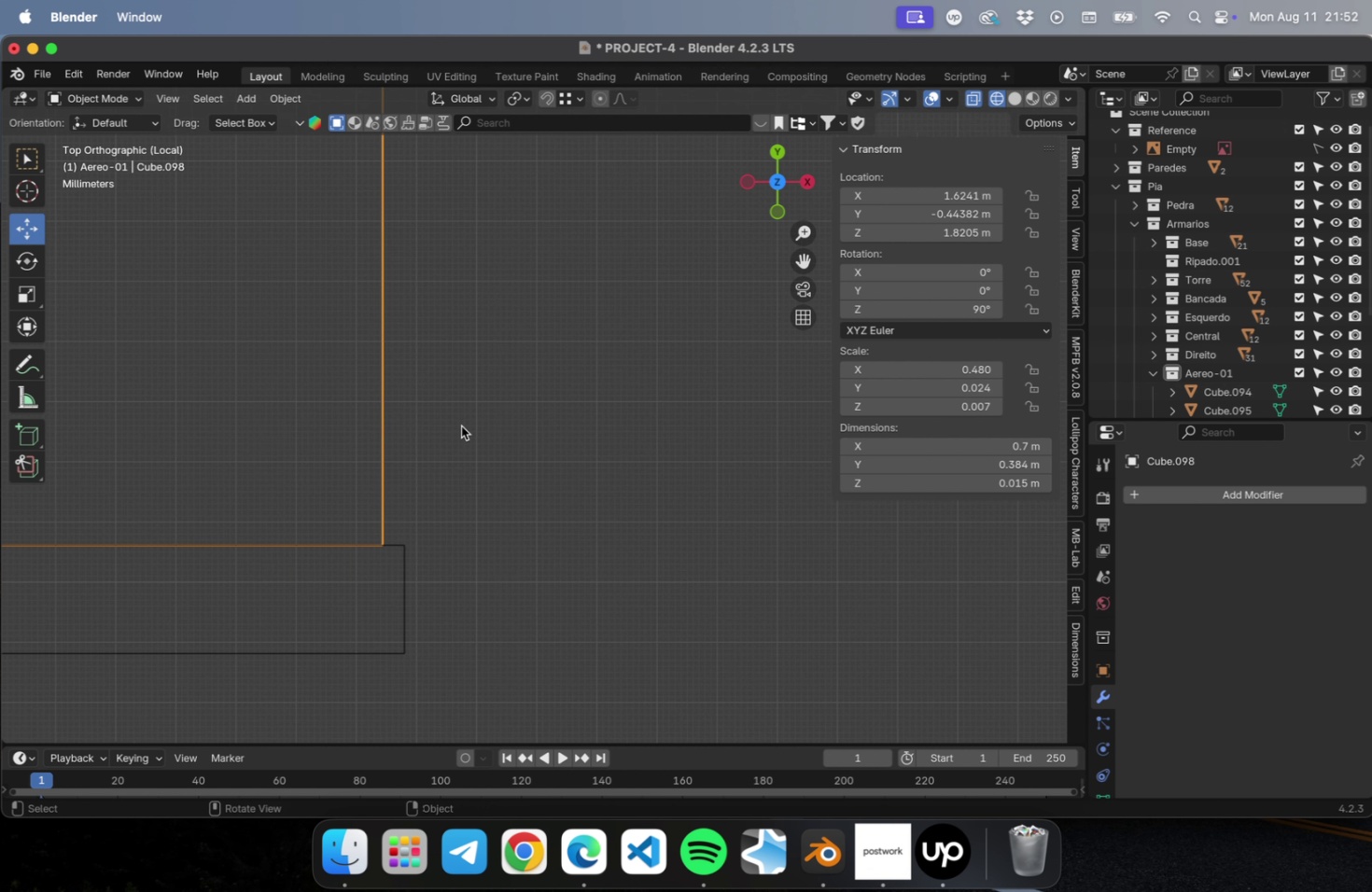 
hold_key(key=ShiftLeft, duration=0.39)
 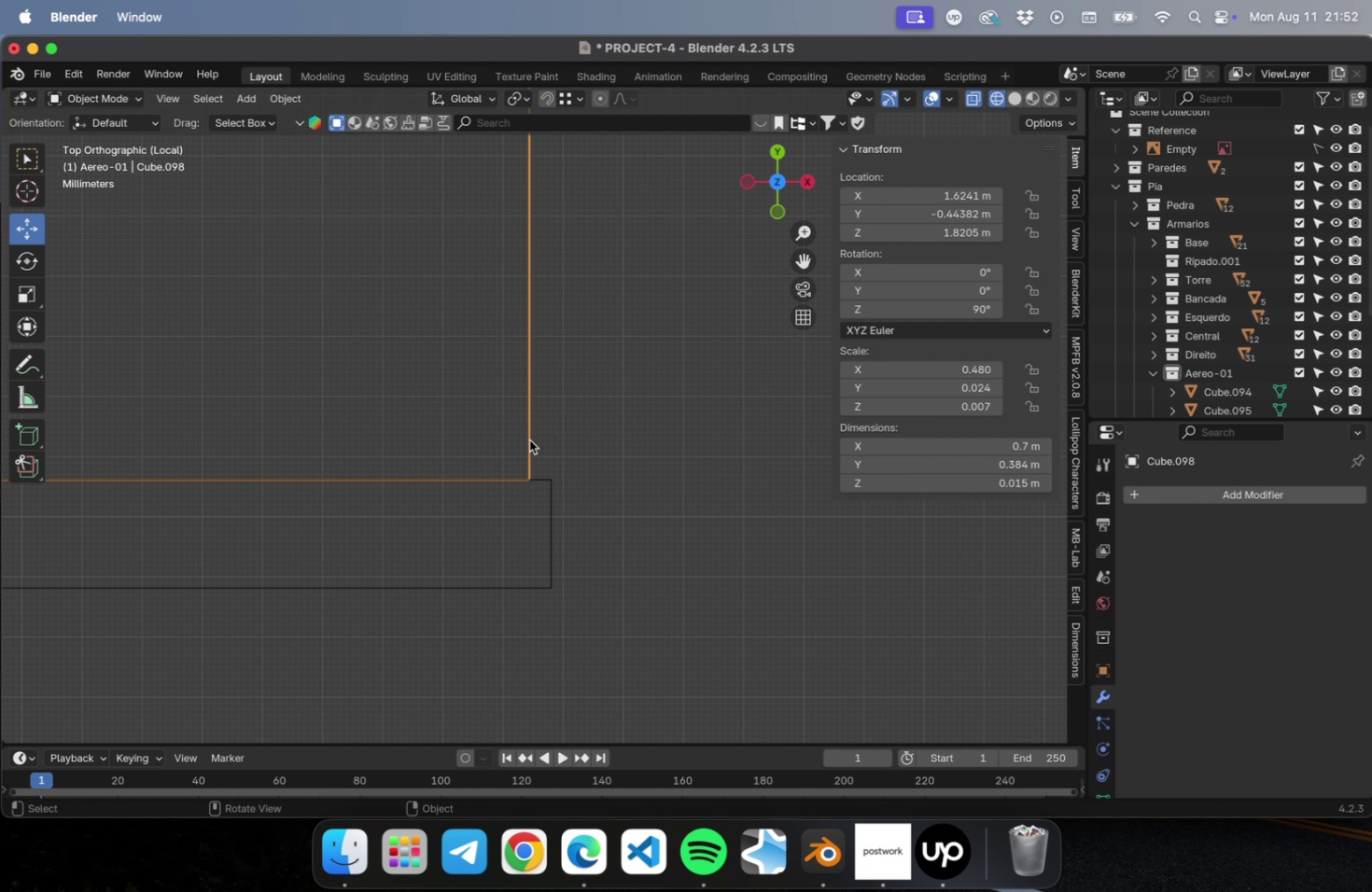 
scroll: coordinate [508, 432], scroll_direction: up, amount: 15.0
 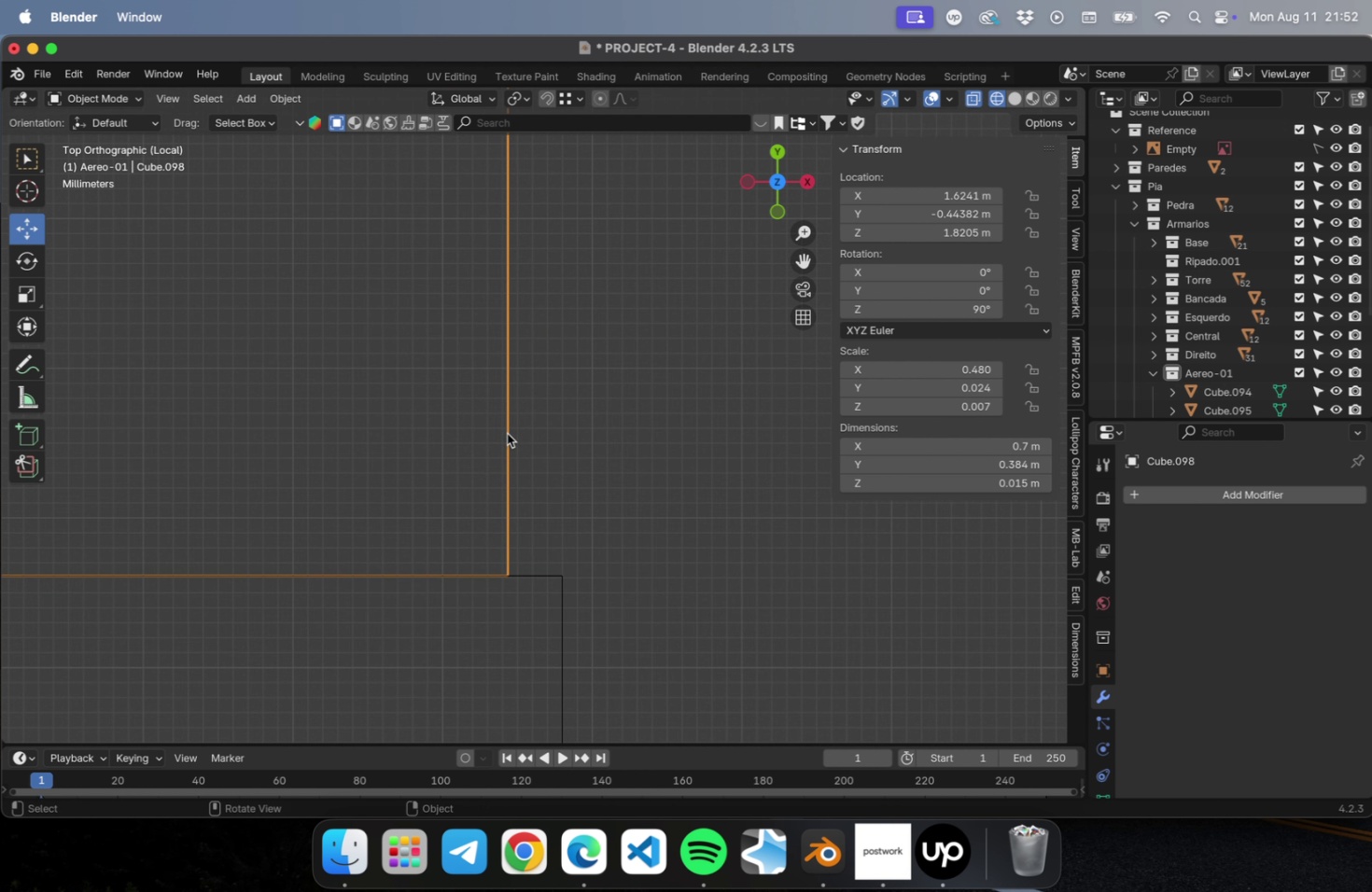 
hold_key(key=ShiftLeft, duration=0.43)
 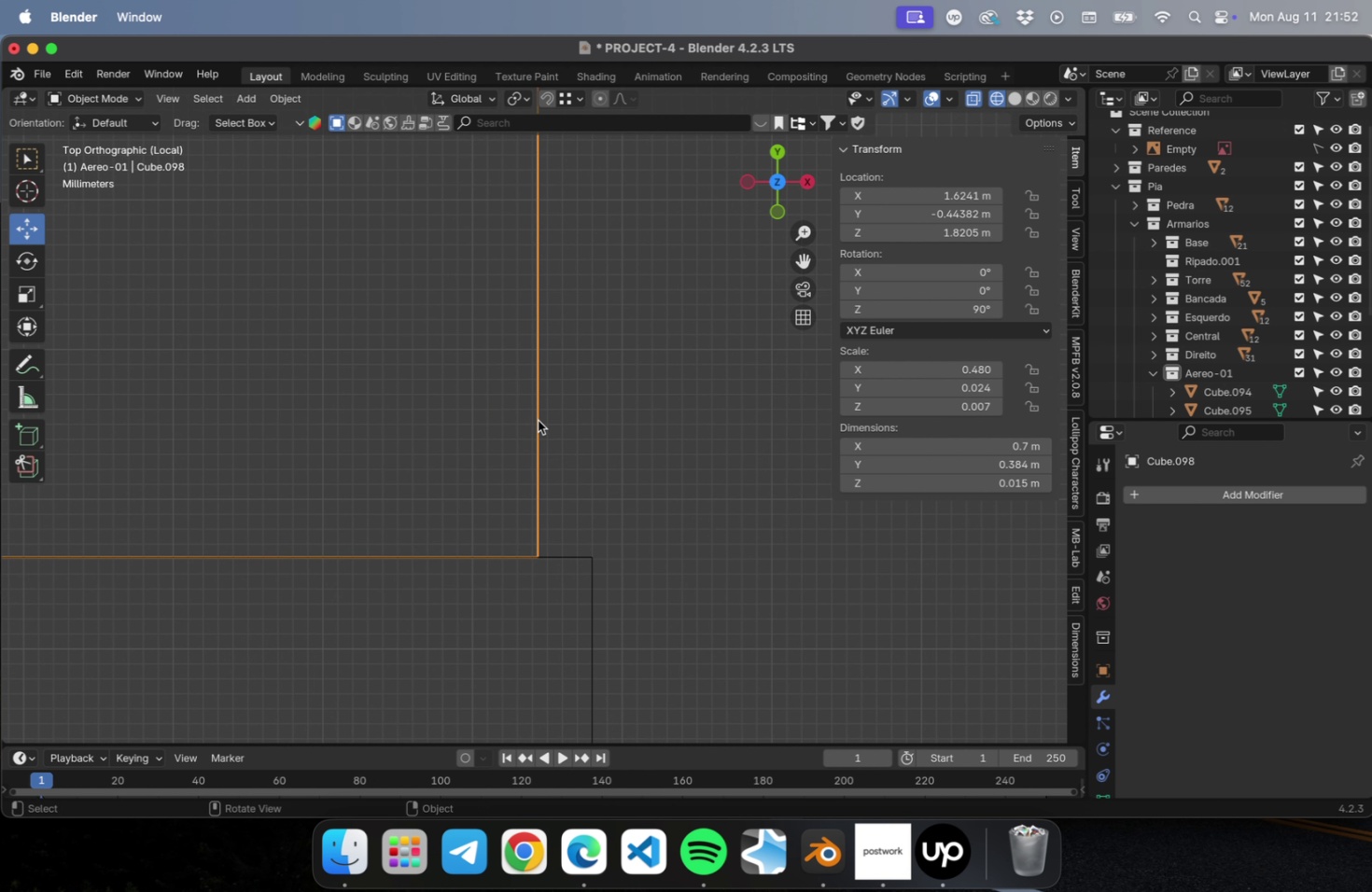 
key(Tab)
 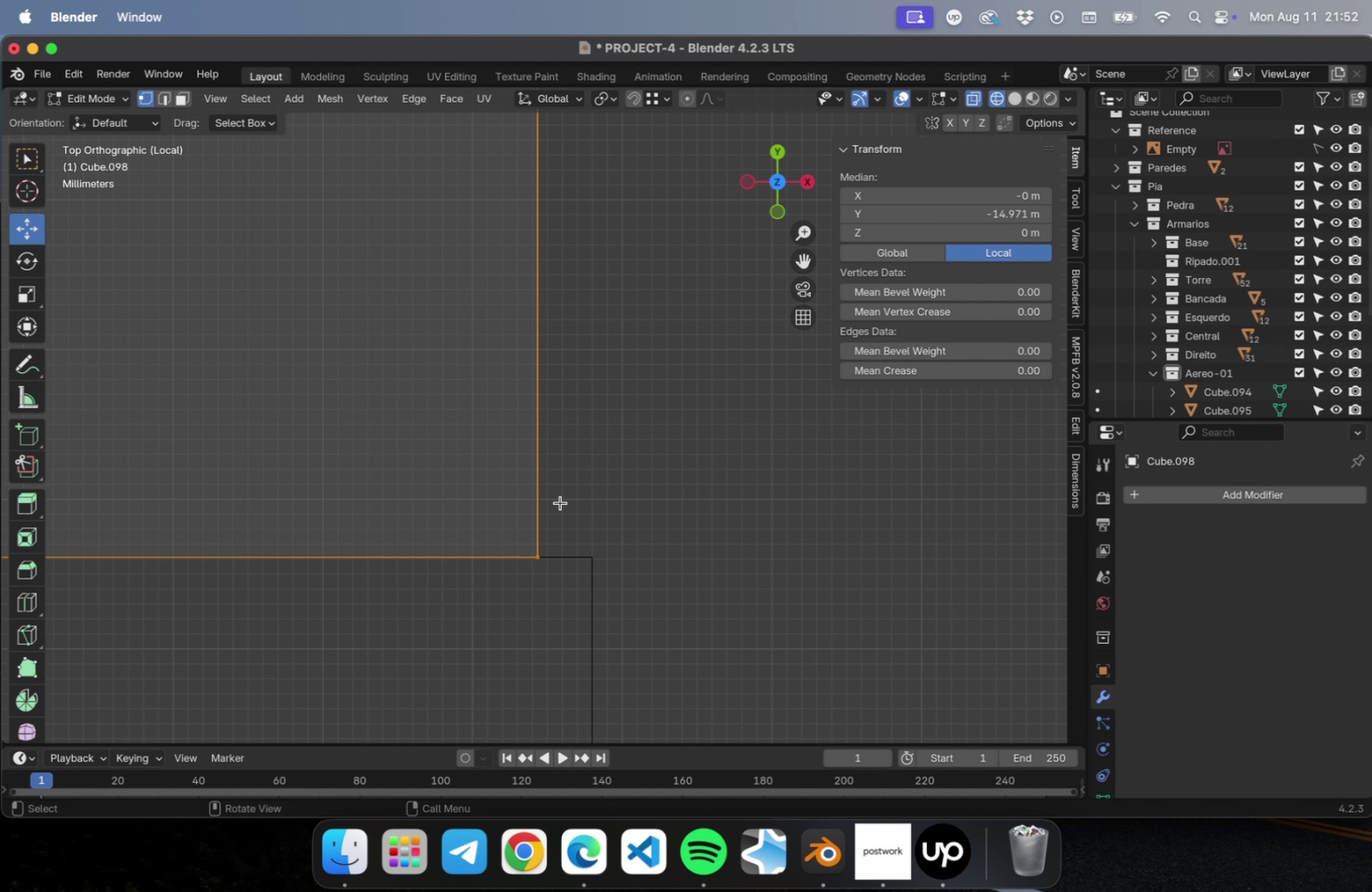 
key(G)
 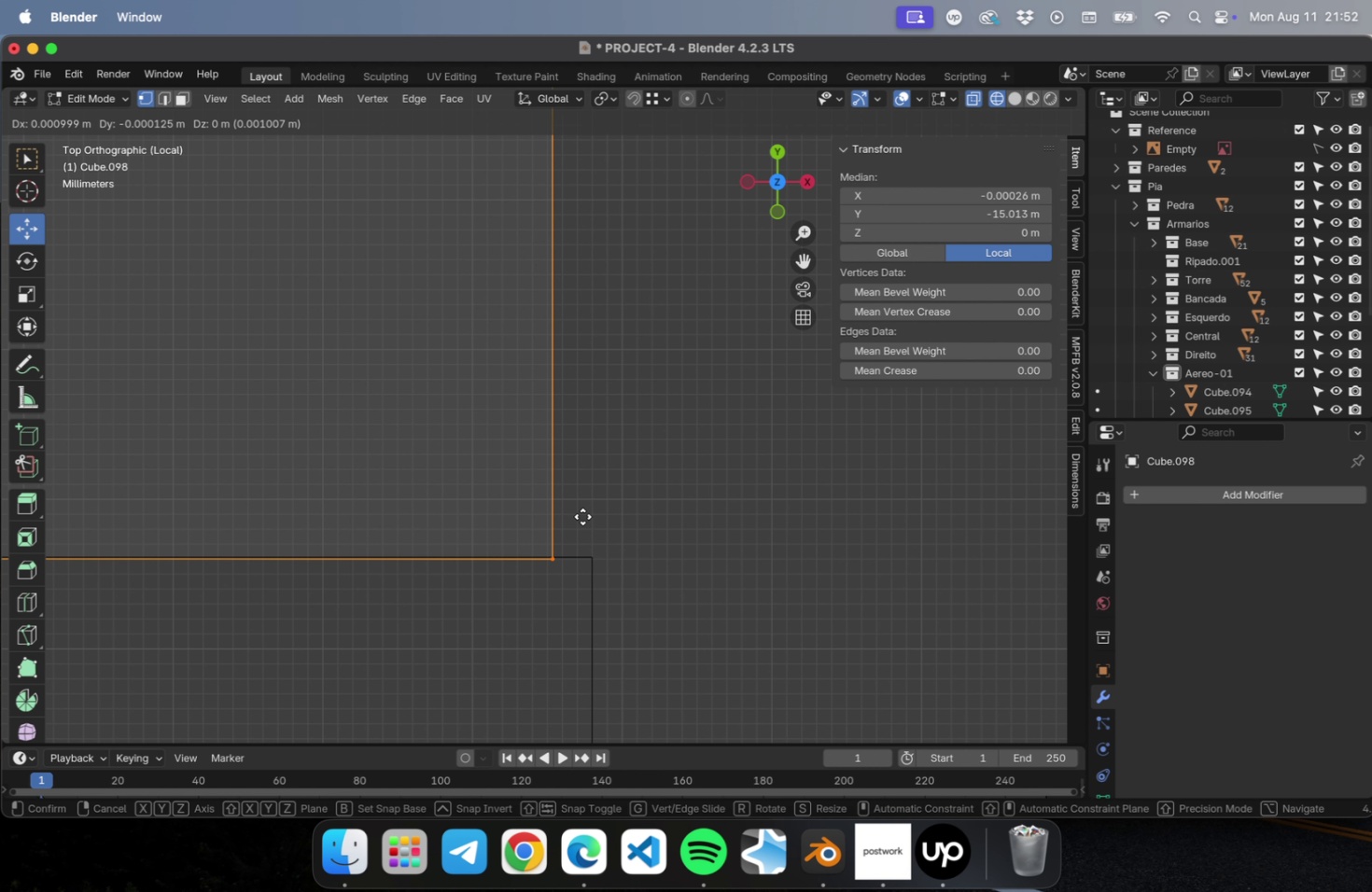 
key(Shift+Tab)
 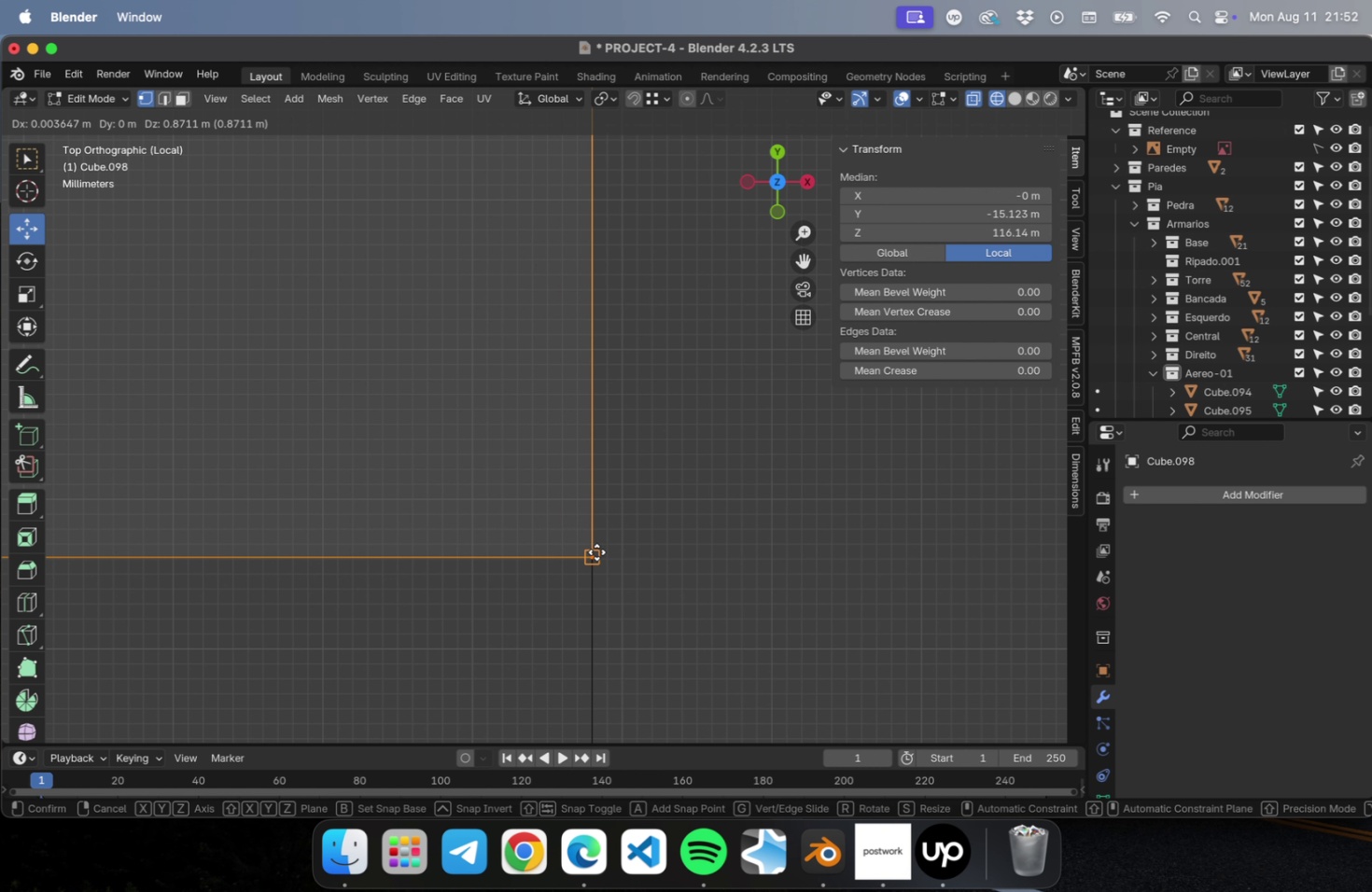 
left_click([596, 551])
 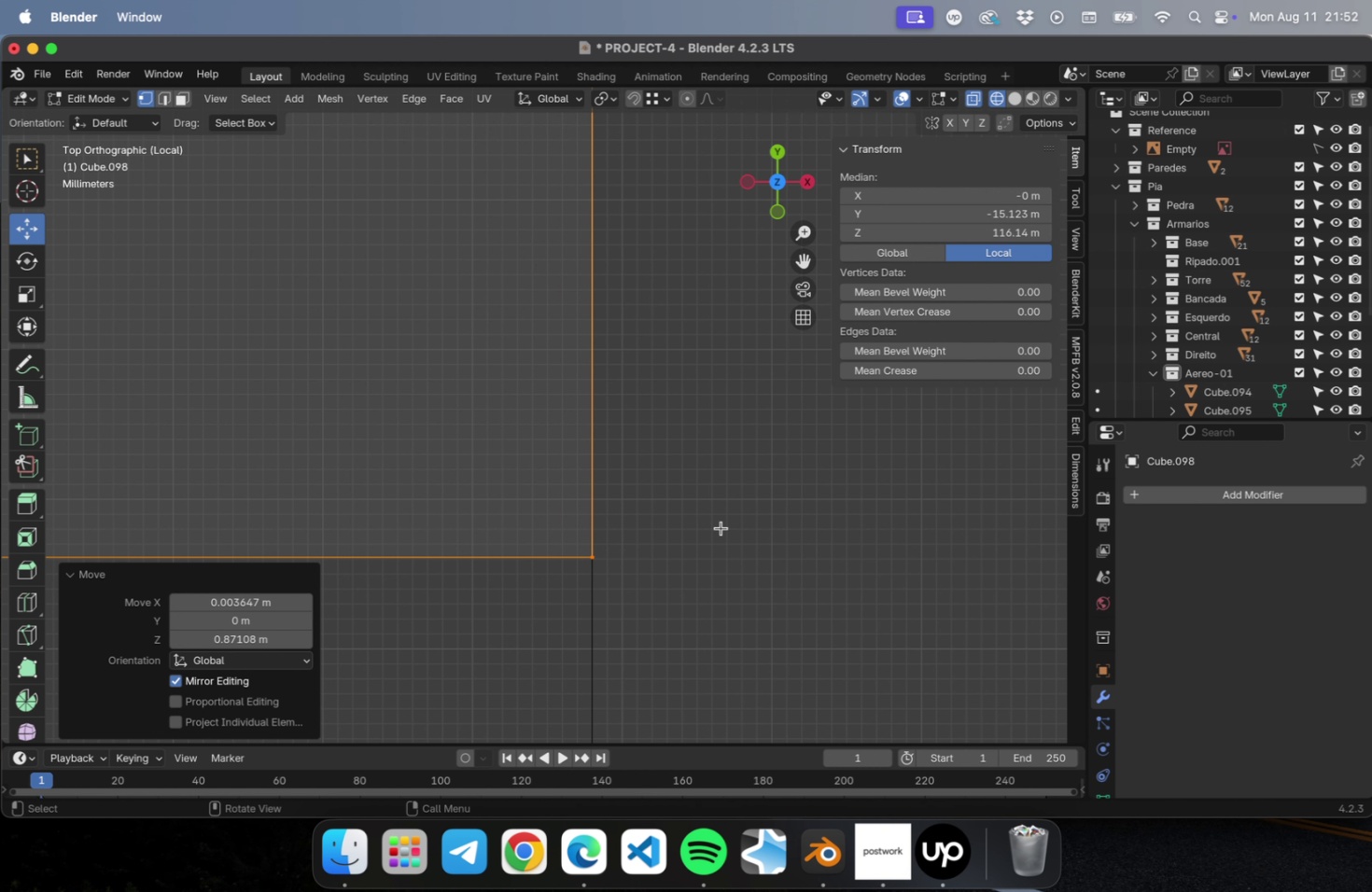 
scroll: coordinate [754, 549], scroll_direction: down, amount: 22.0
 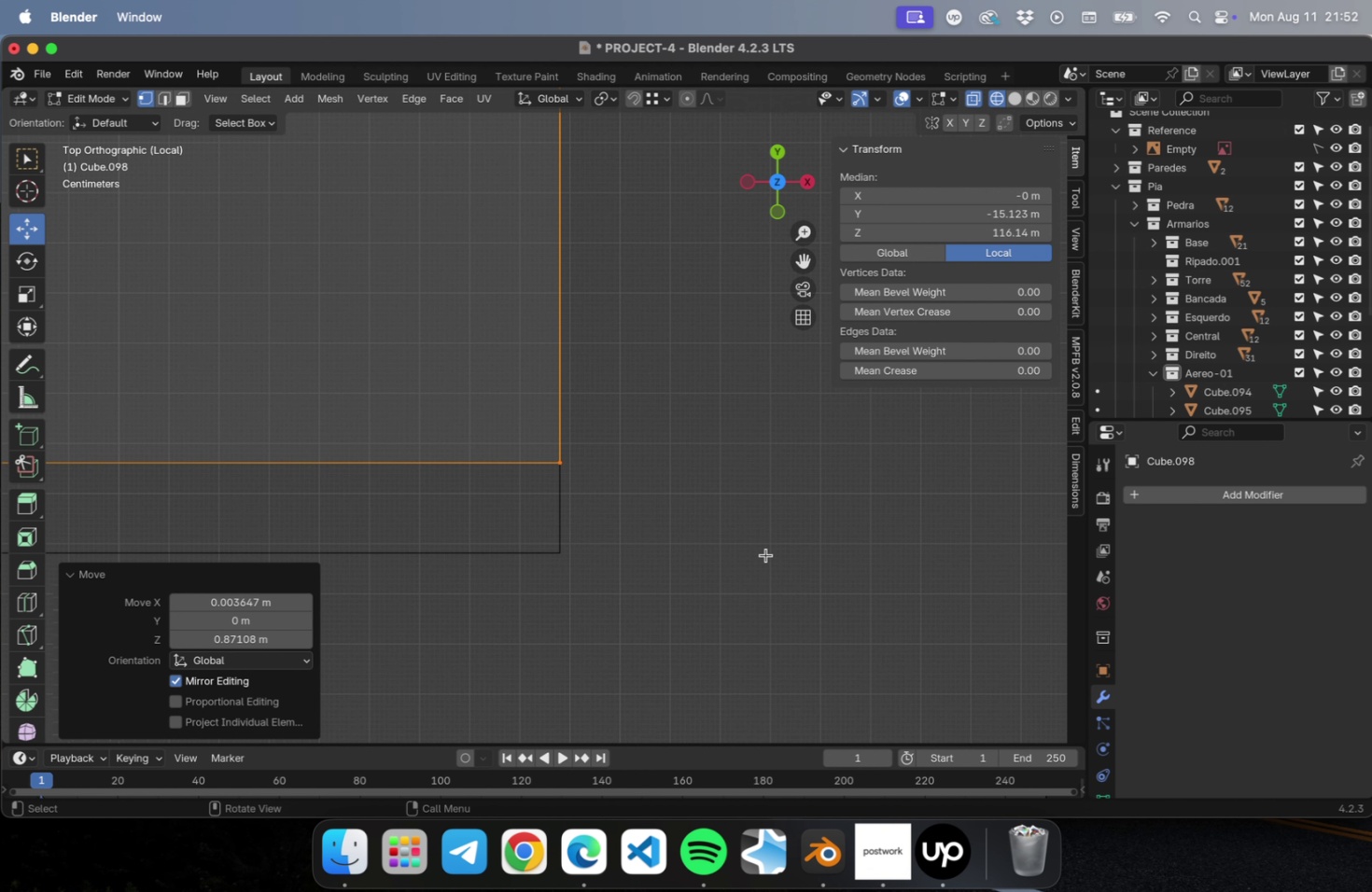 
key(Tab)
 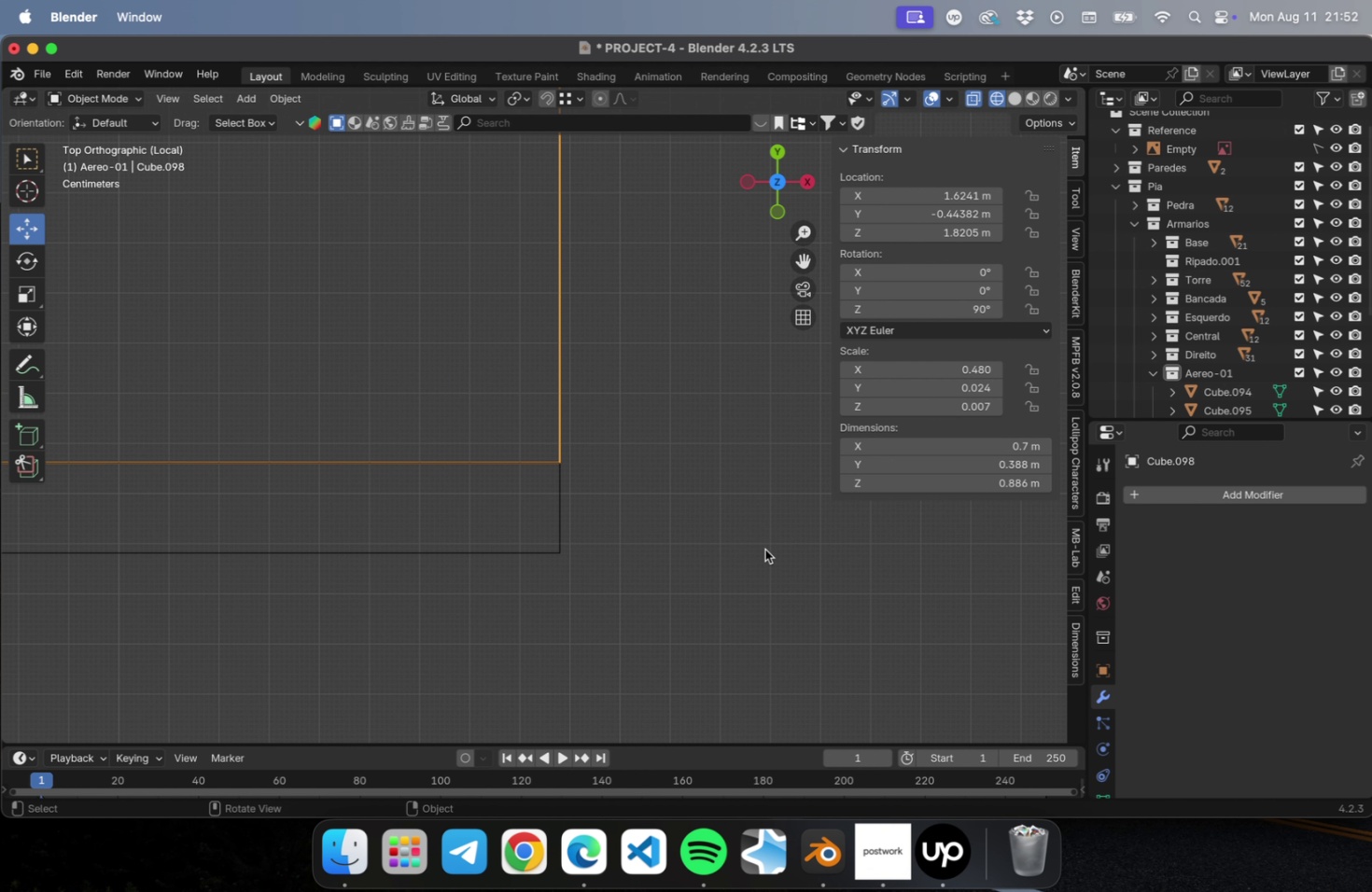 
scroll: coordinate [764, 549], scroll_direction: down, amount: 28.0
 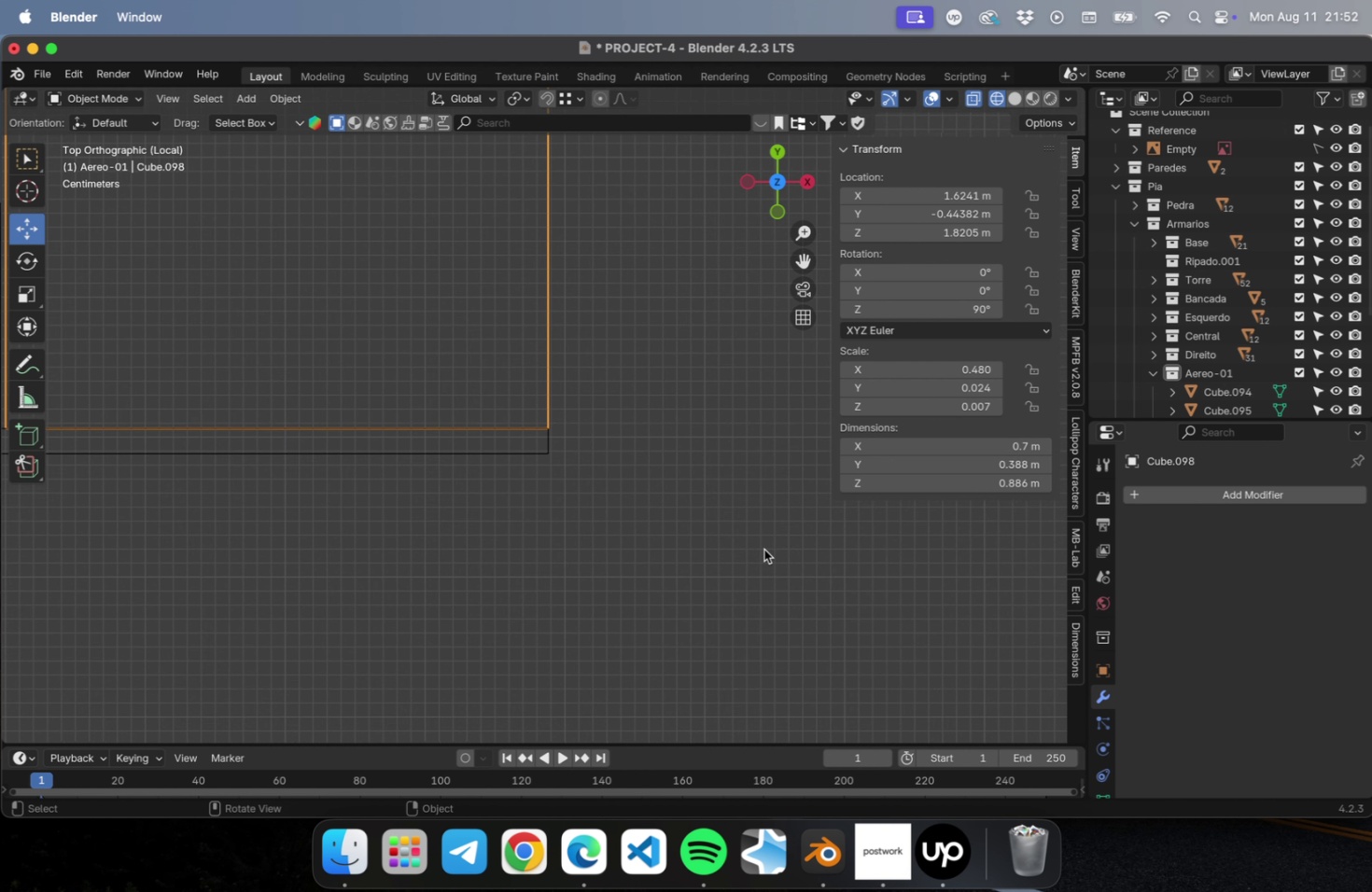 
left_click([763, 549])
 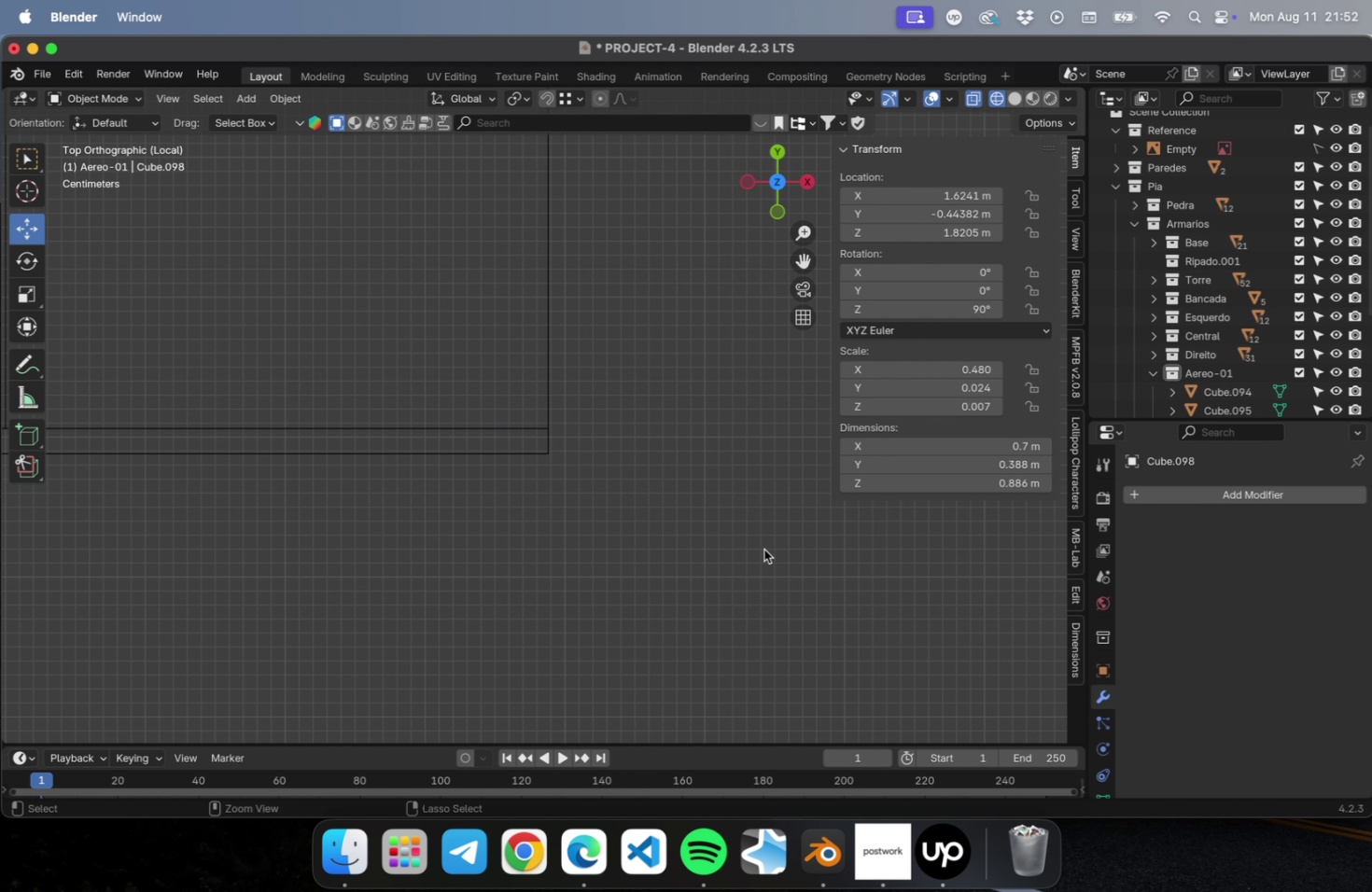 
key(Meta+S)
 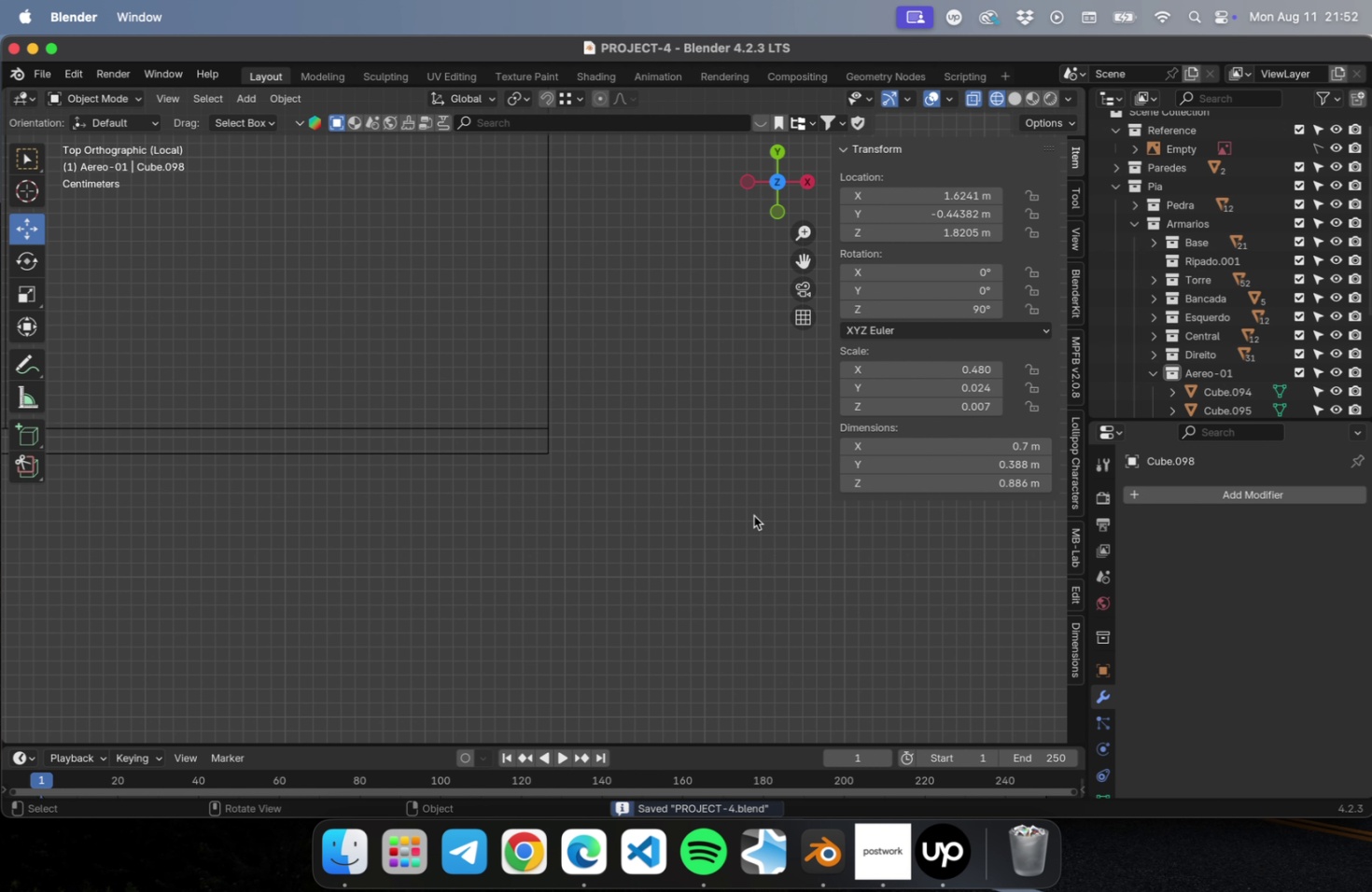 
scroll: coordinate [749, 512], scroll_direction: down, amount: 36.0
 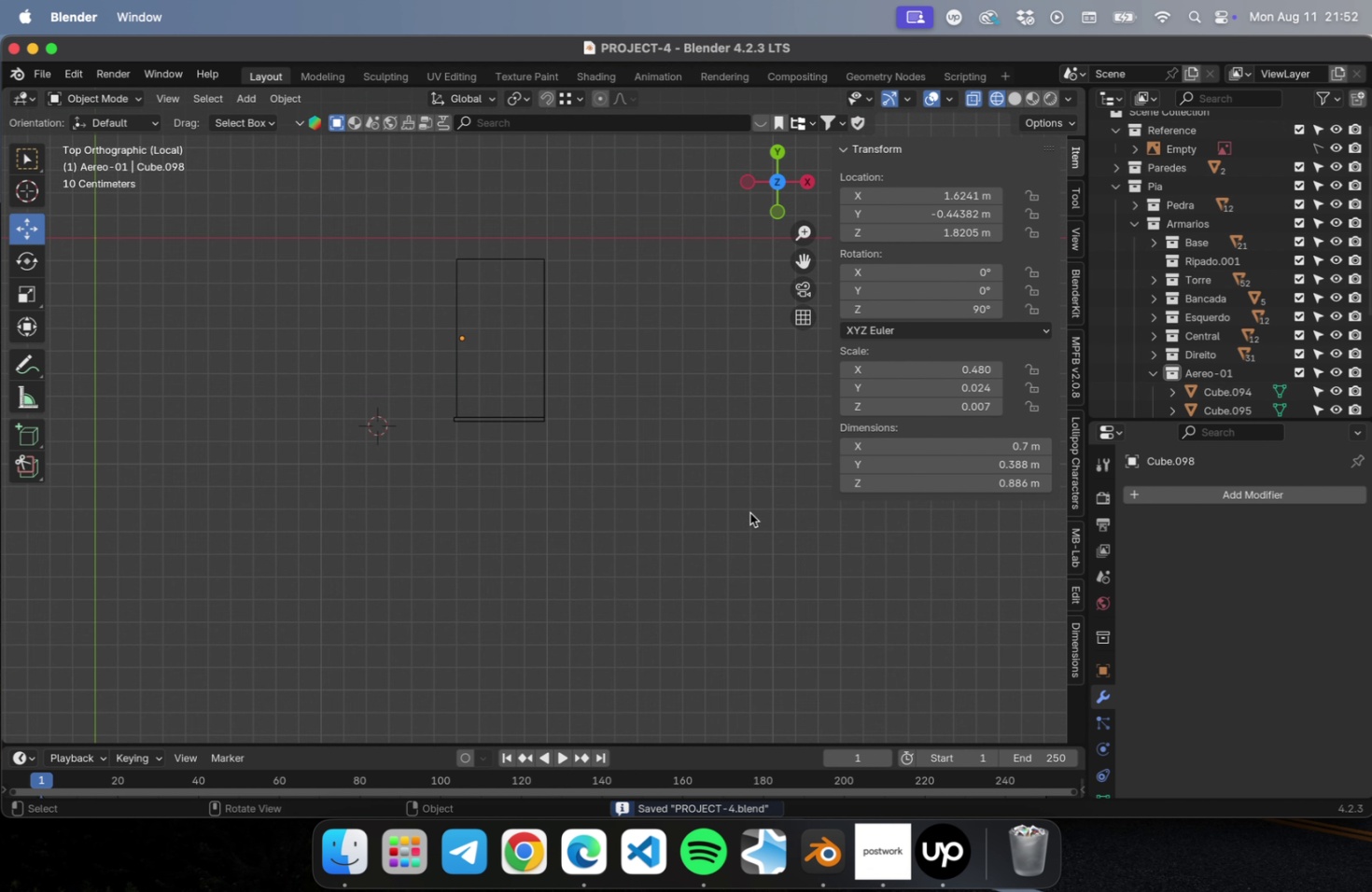 
hold_key(key=ShiftLeft, duration=0.63)
 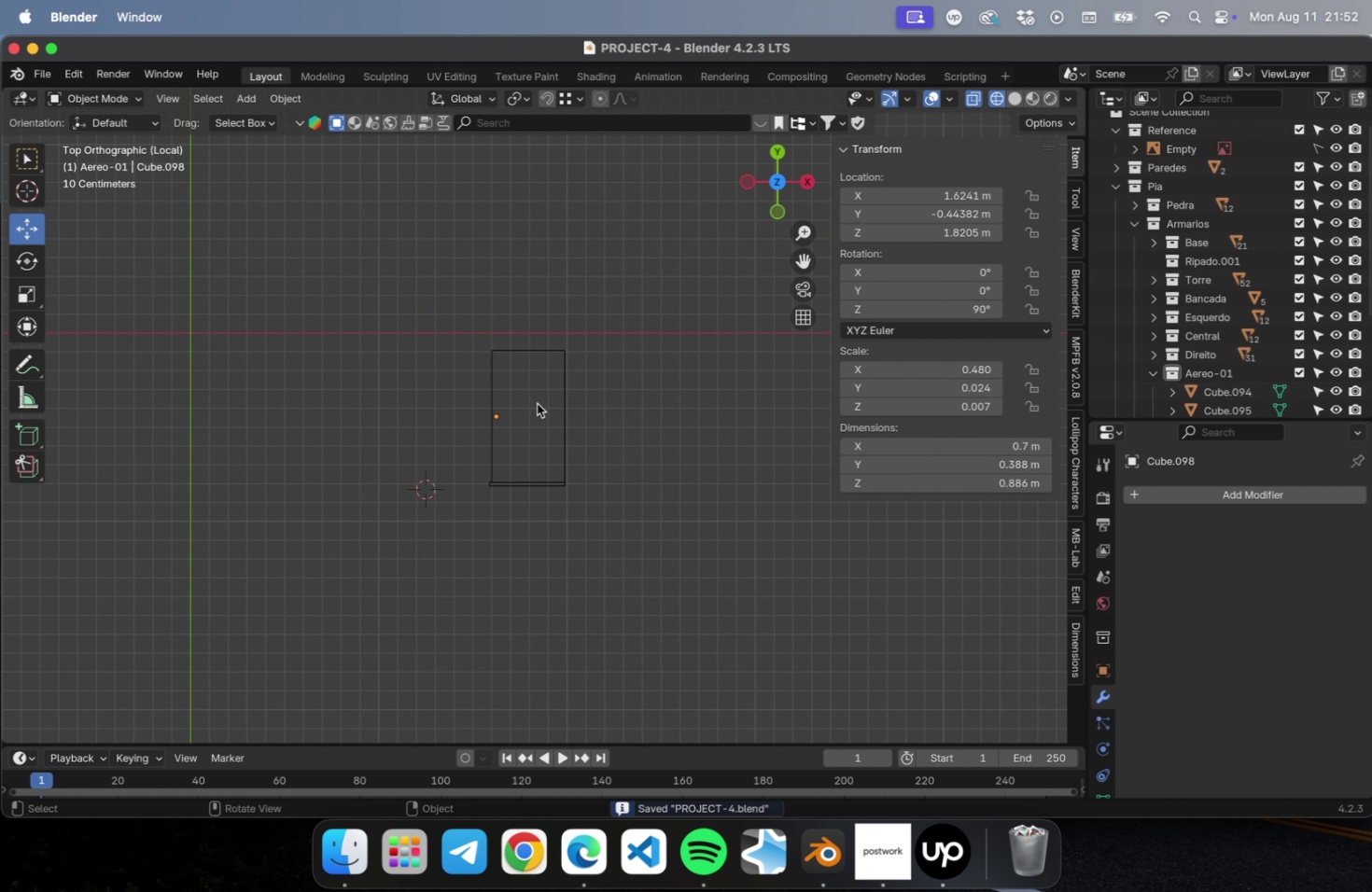 
hold_key(key=ShiftLeft, duration=0.54)
 